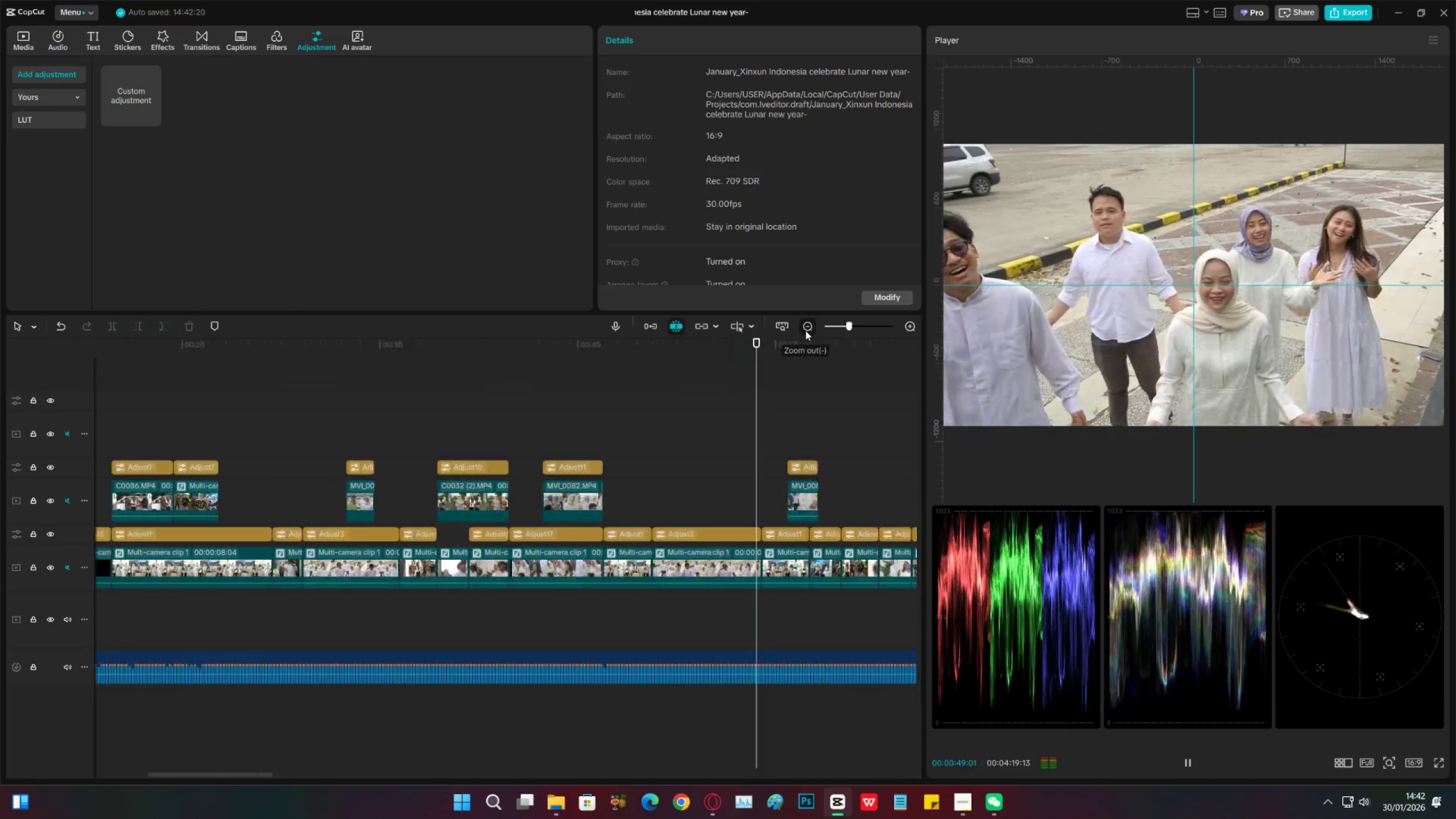 
triple_click([805, 330])
 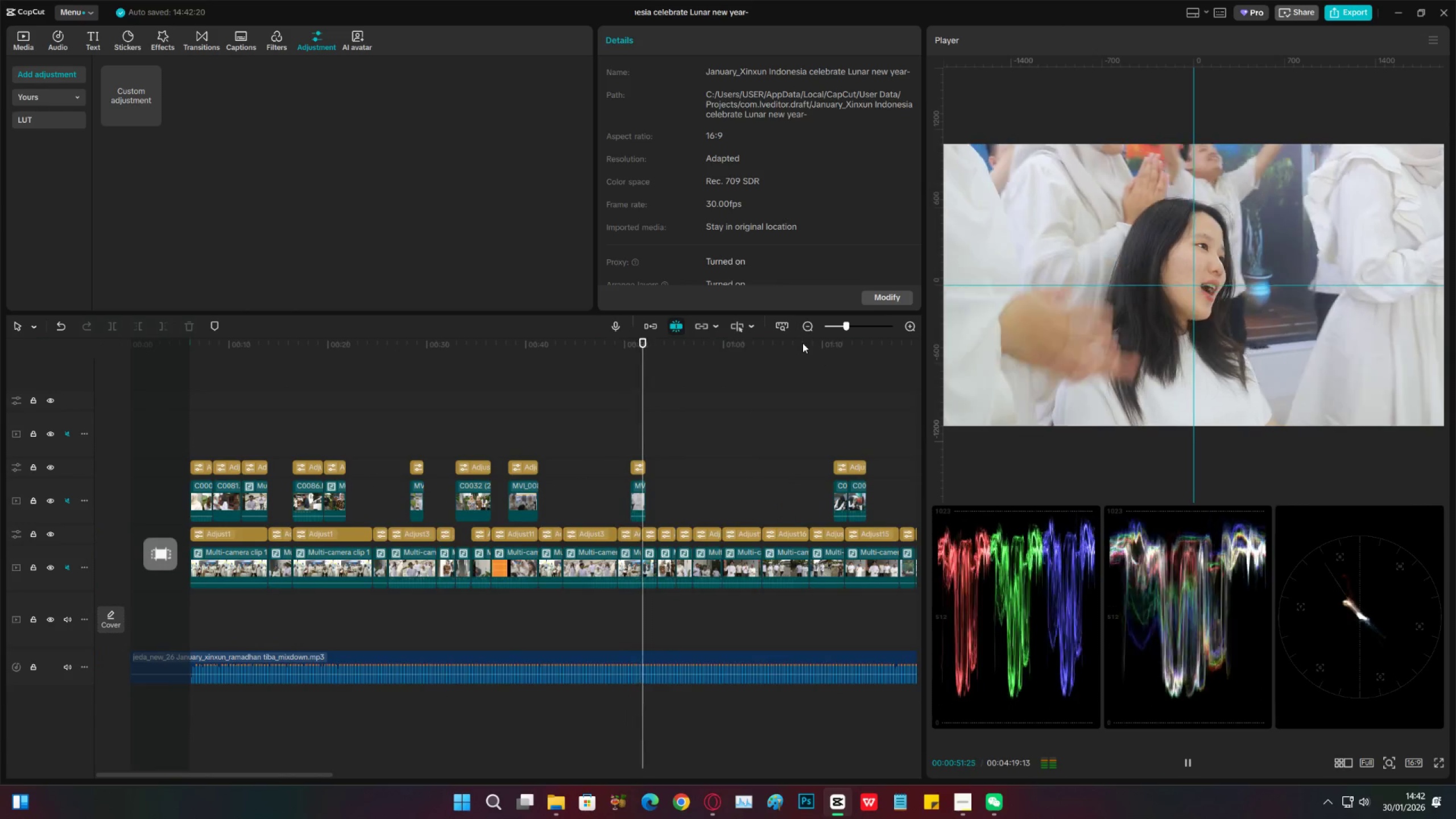 
key(Space)
 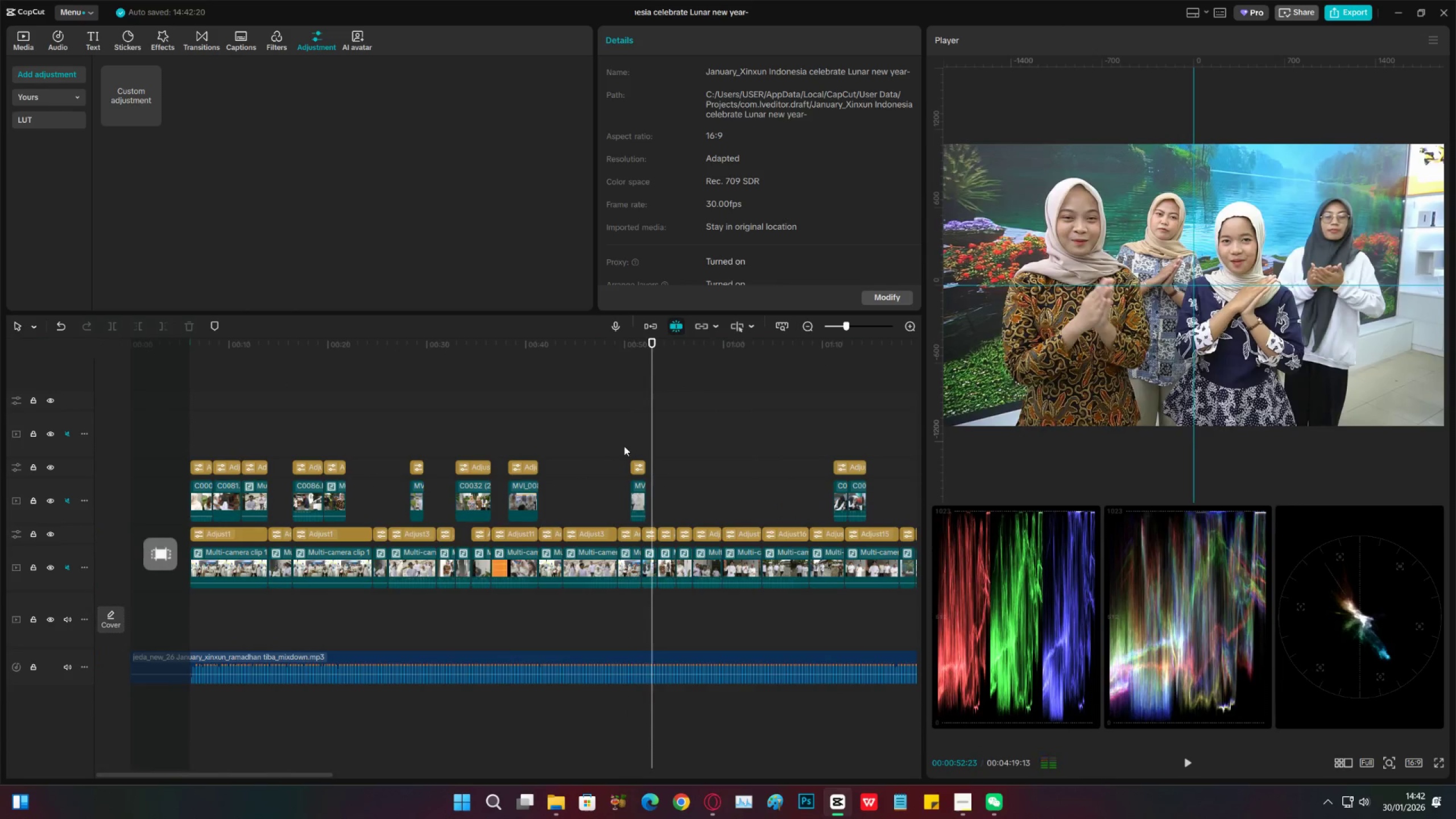 
left_click([624, 446])
 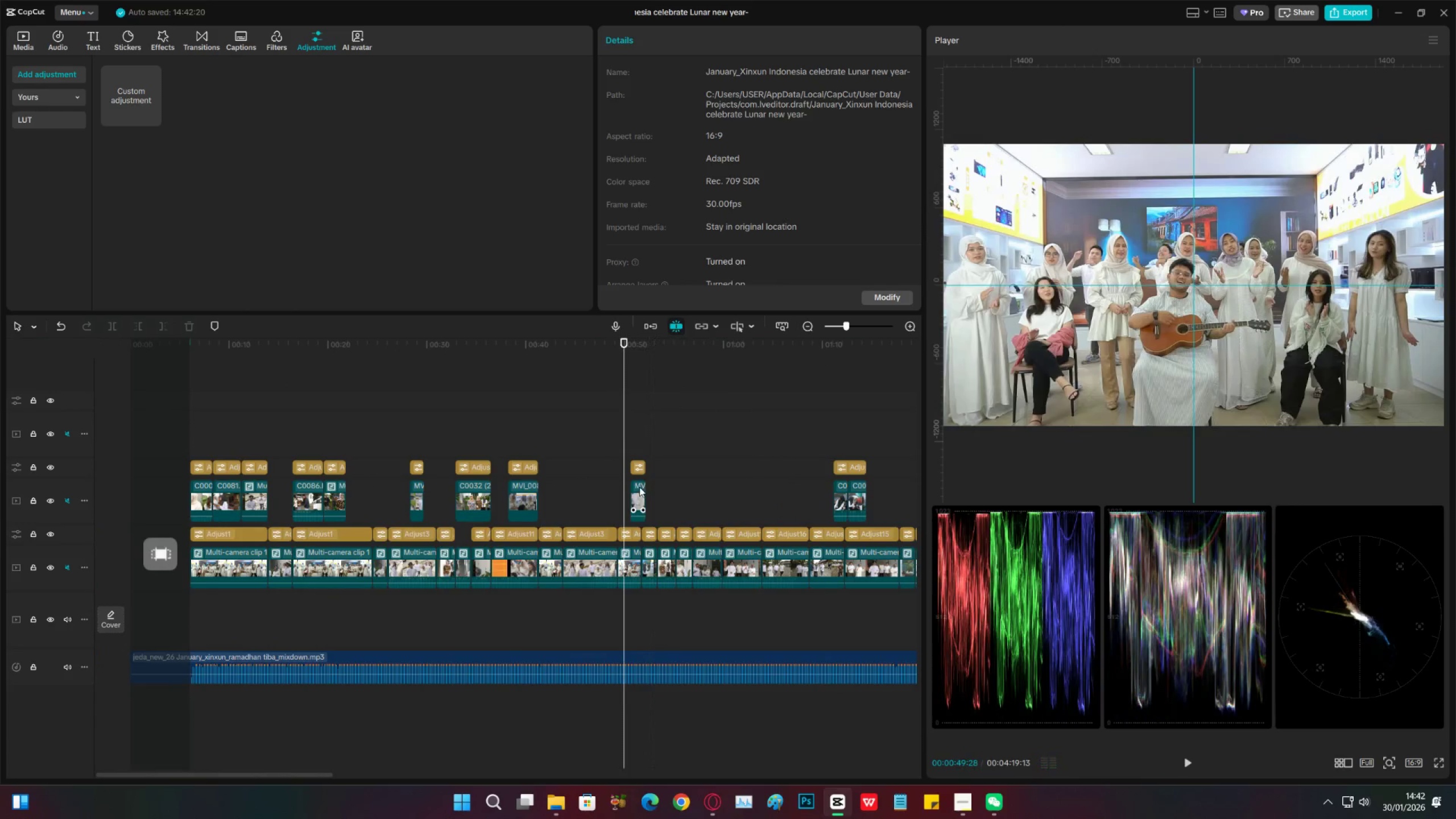 
left_click([636, 449])
 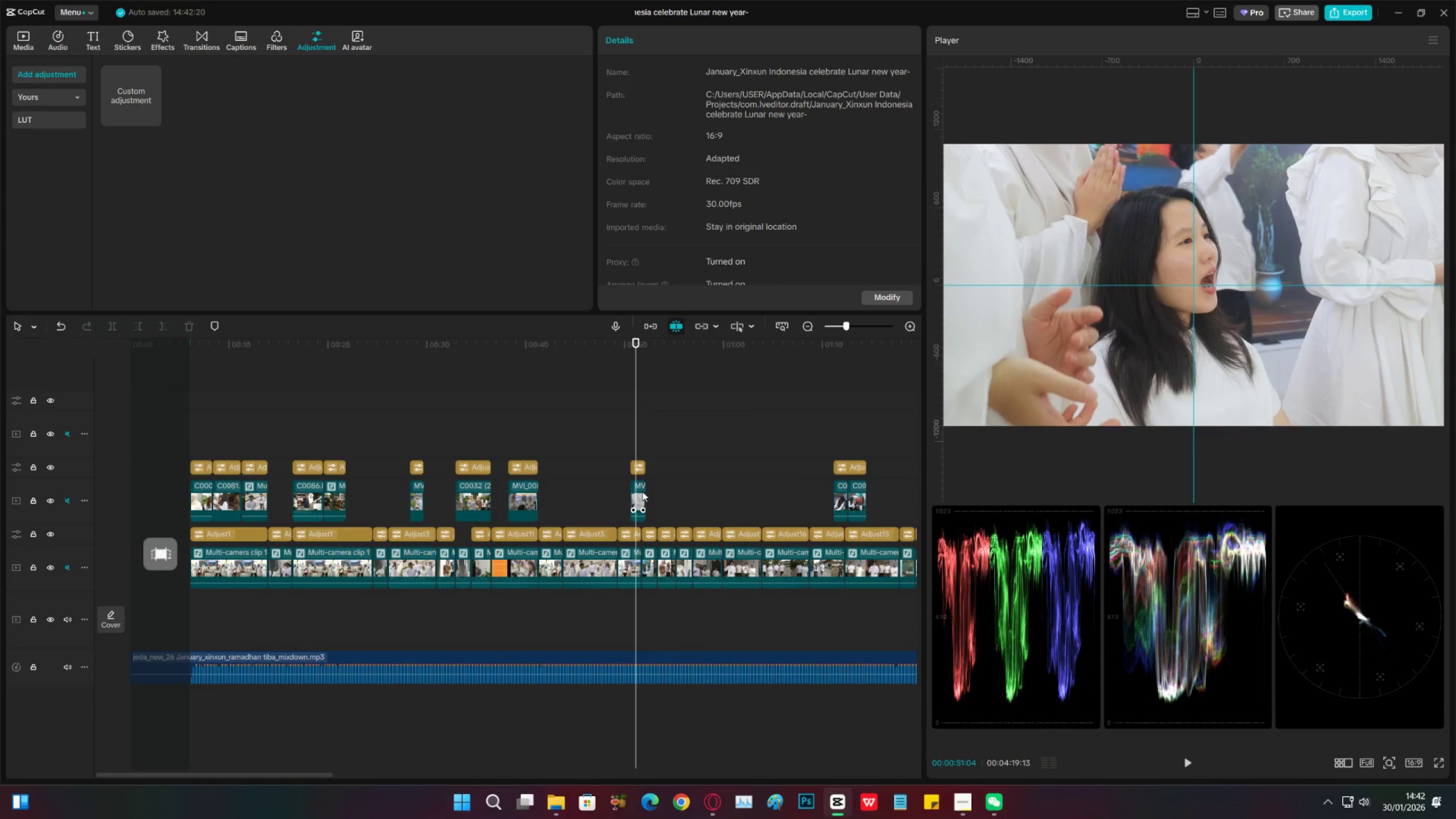 
left_click([641, 491])
 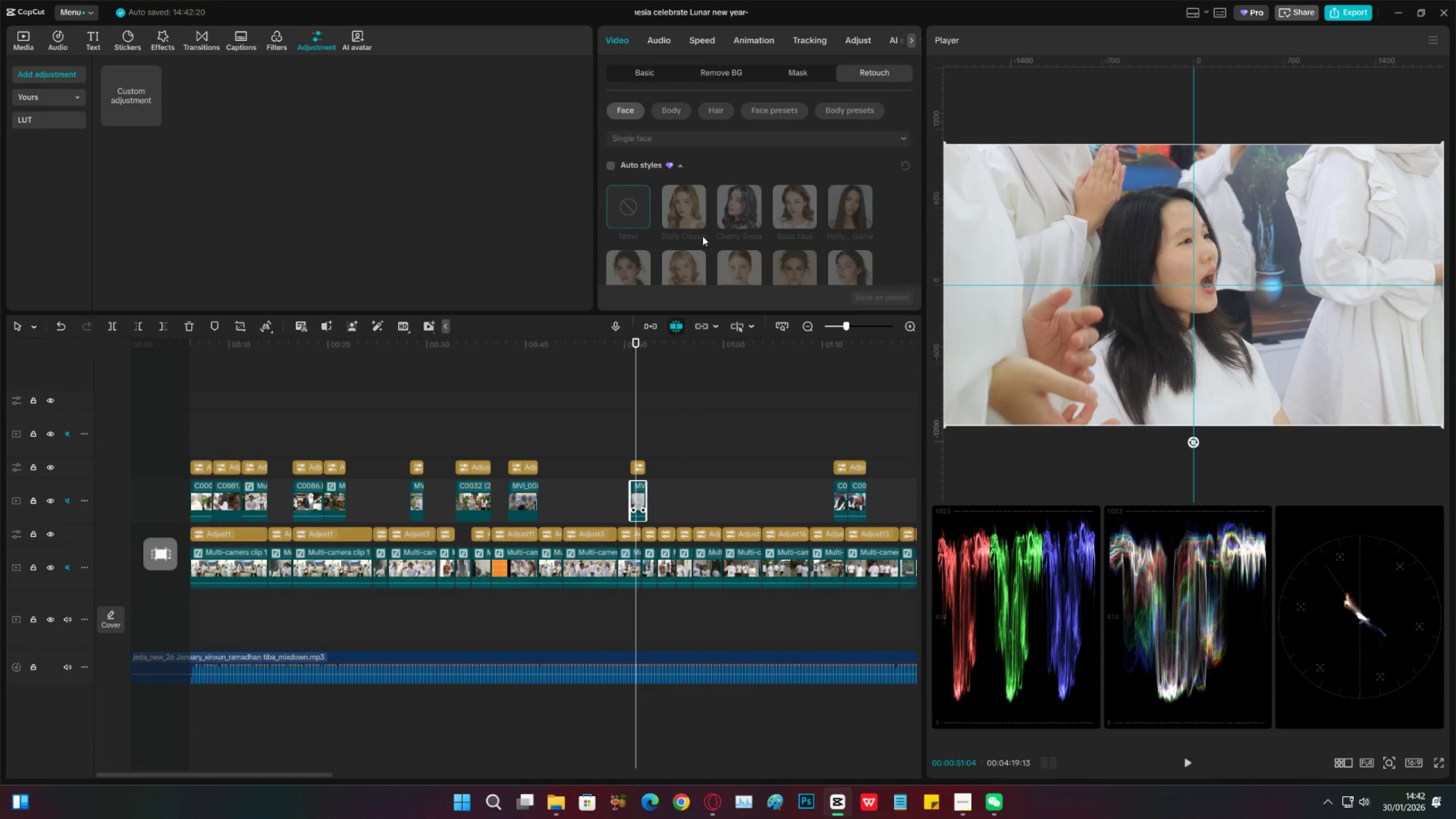 
scroll: coordinate [731, 237], scroll_direction: down, amount: 19.0
 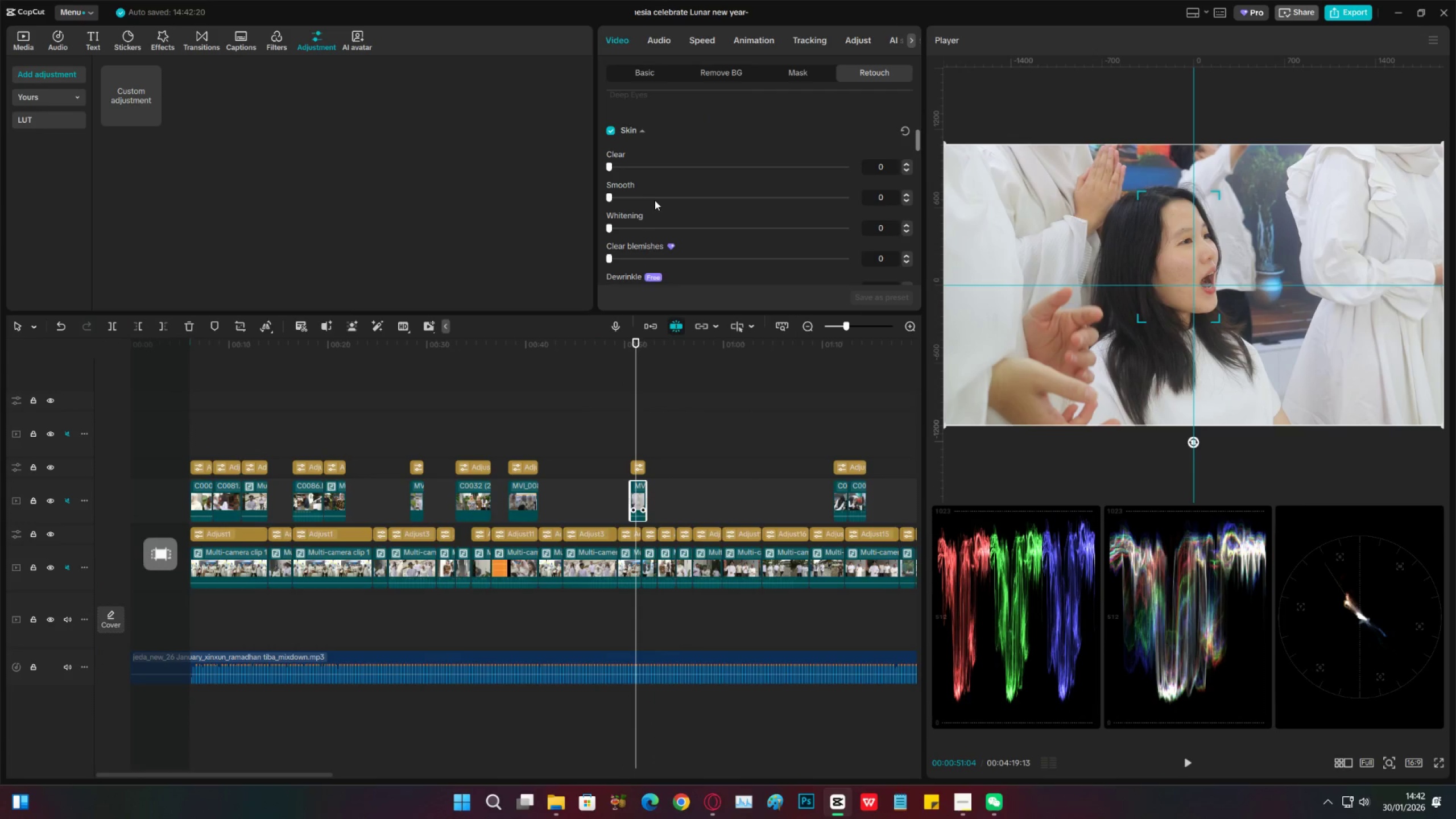 
left_click_drag(start_coordinate=[655, 200], to_coordinate=[696, 185])
 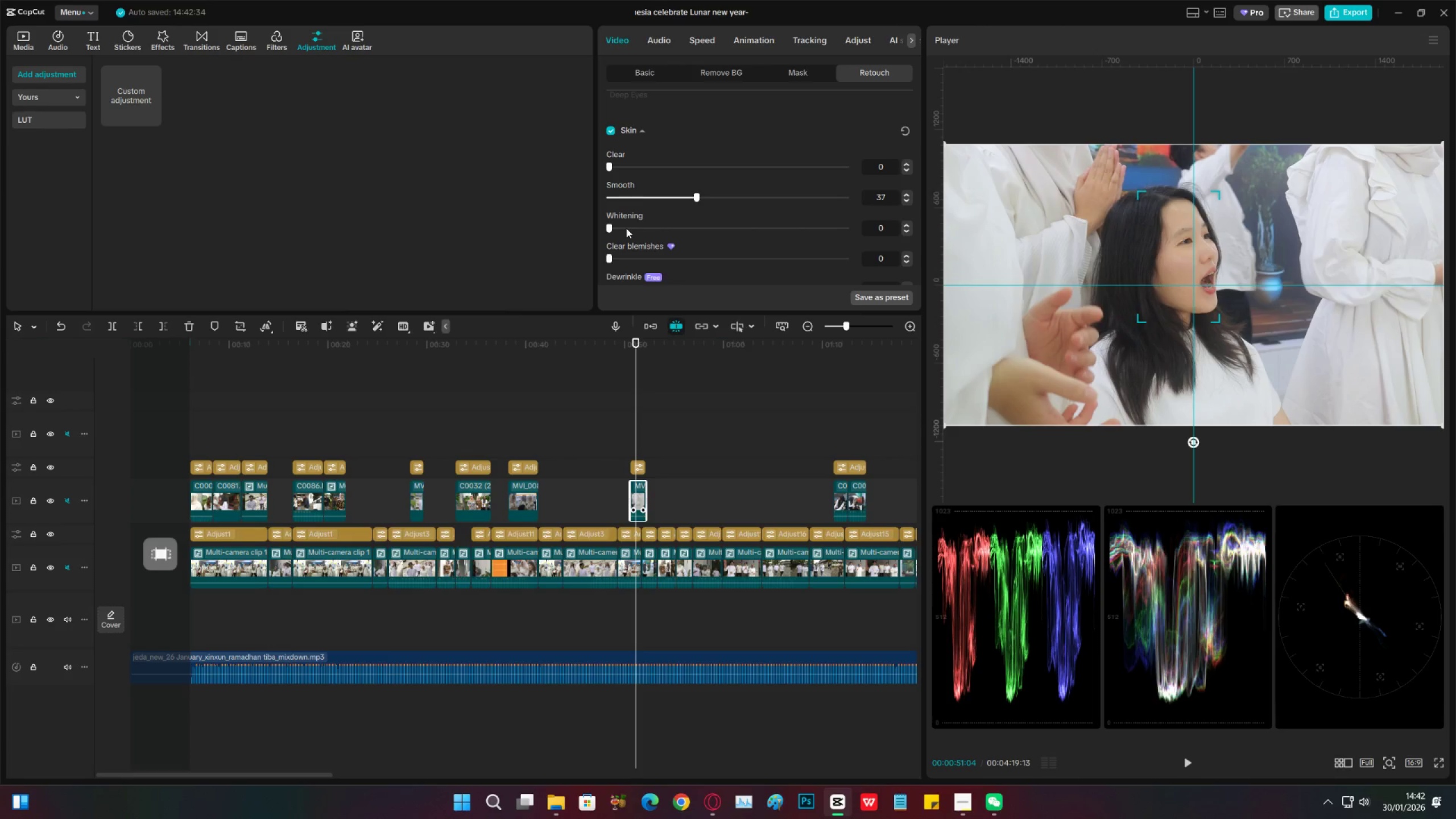 
left_click_drag(start_coordinate=[626, 228], to_coordinate=[597, 225])
 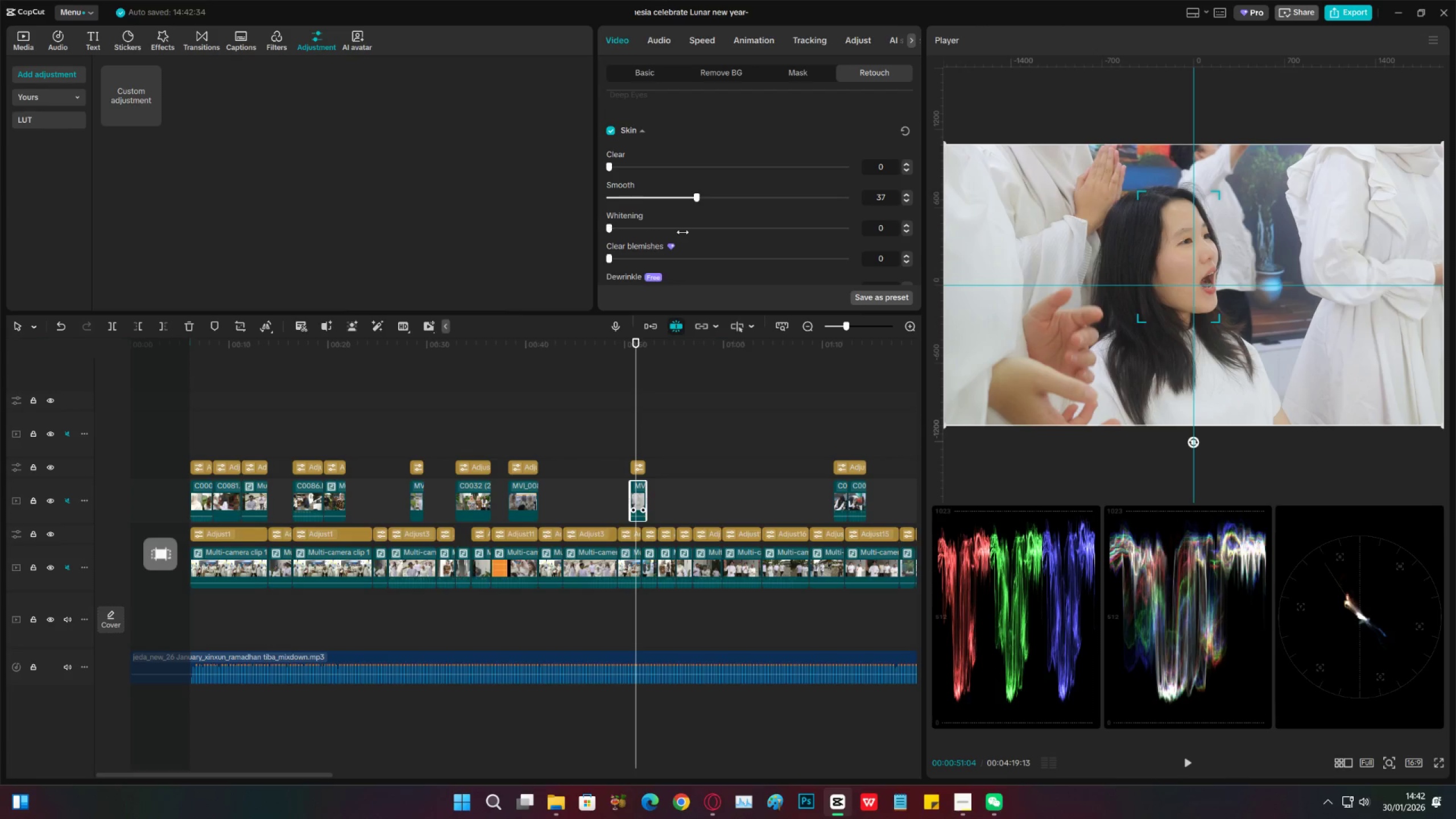 
scroll: coordinate [718, 222], scroll_direction: down, amount: 8.0
 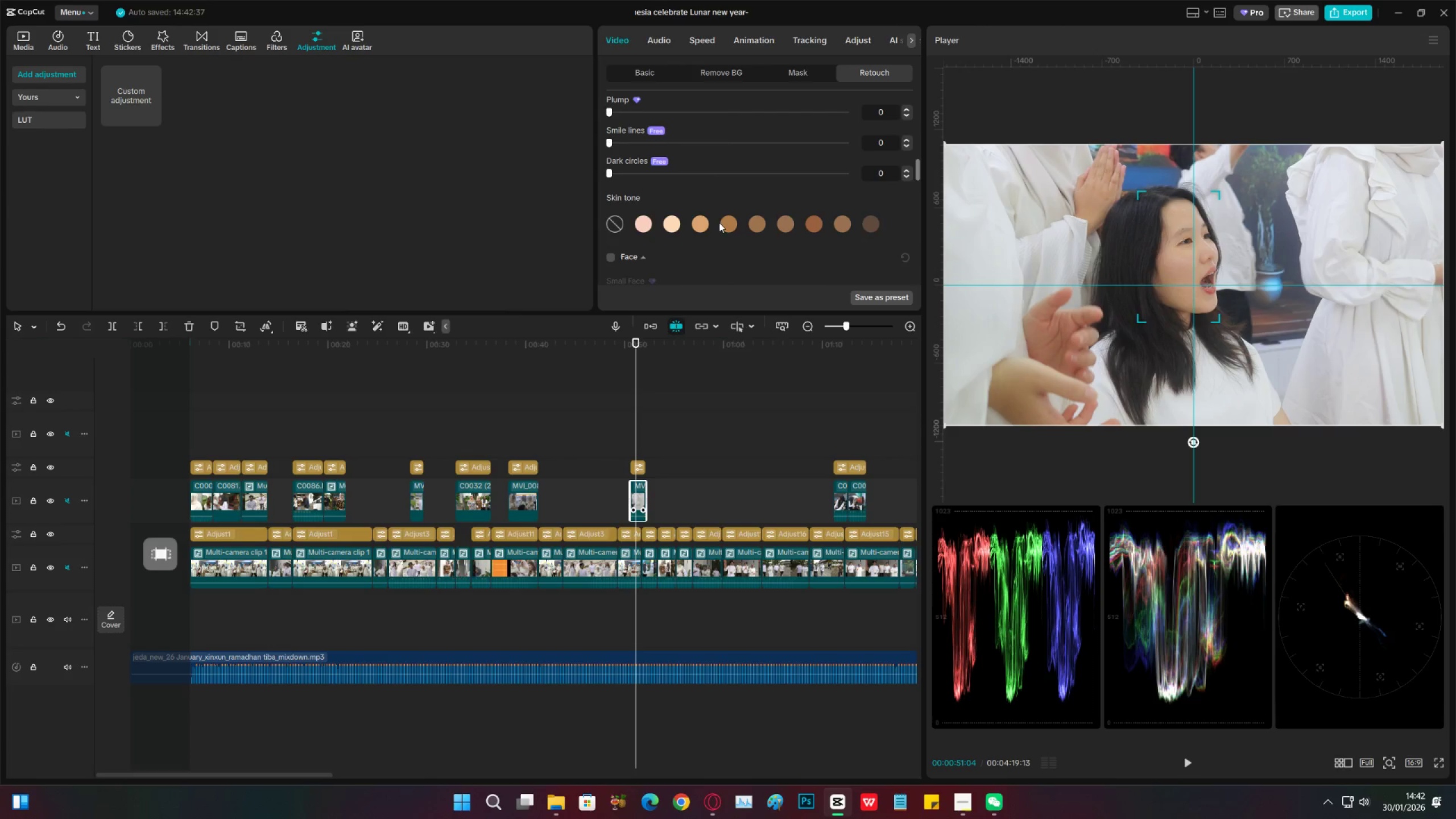 
key(Space)
 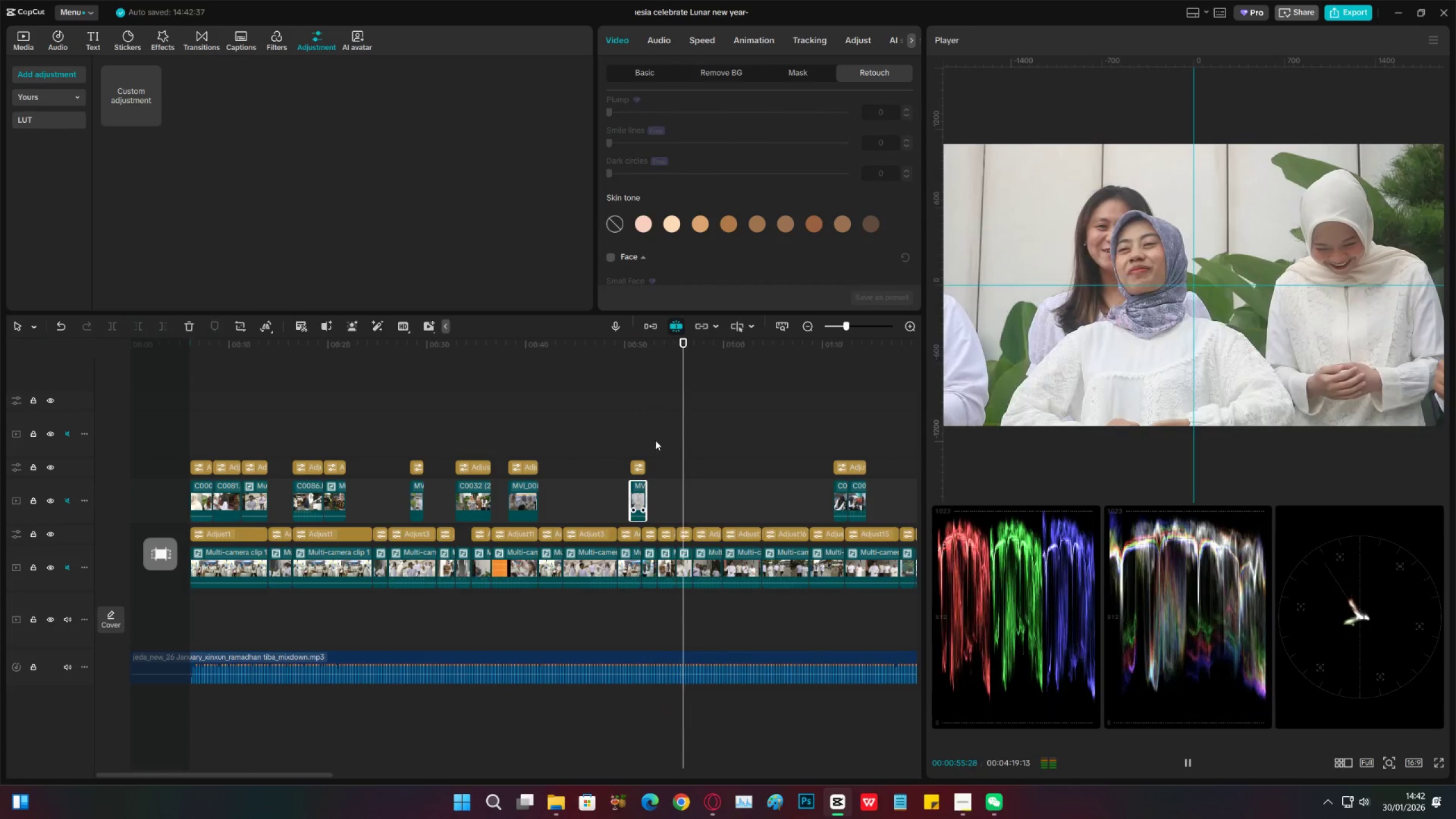 
wait(6.55)
 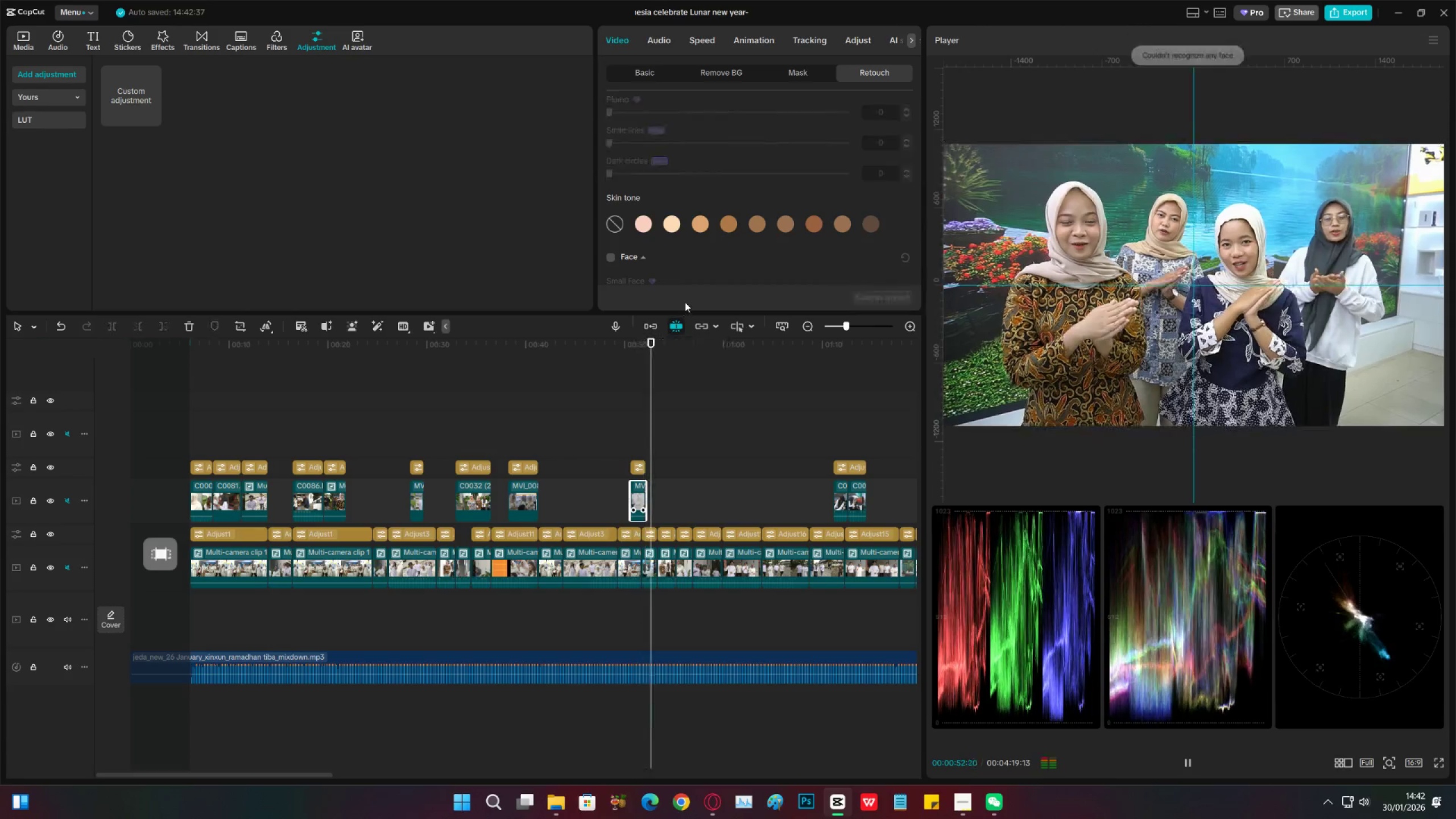 
left_click_drag(start_coordinate=[280, 351], to_coordinate=[192, 374])
 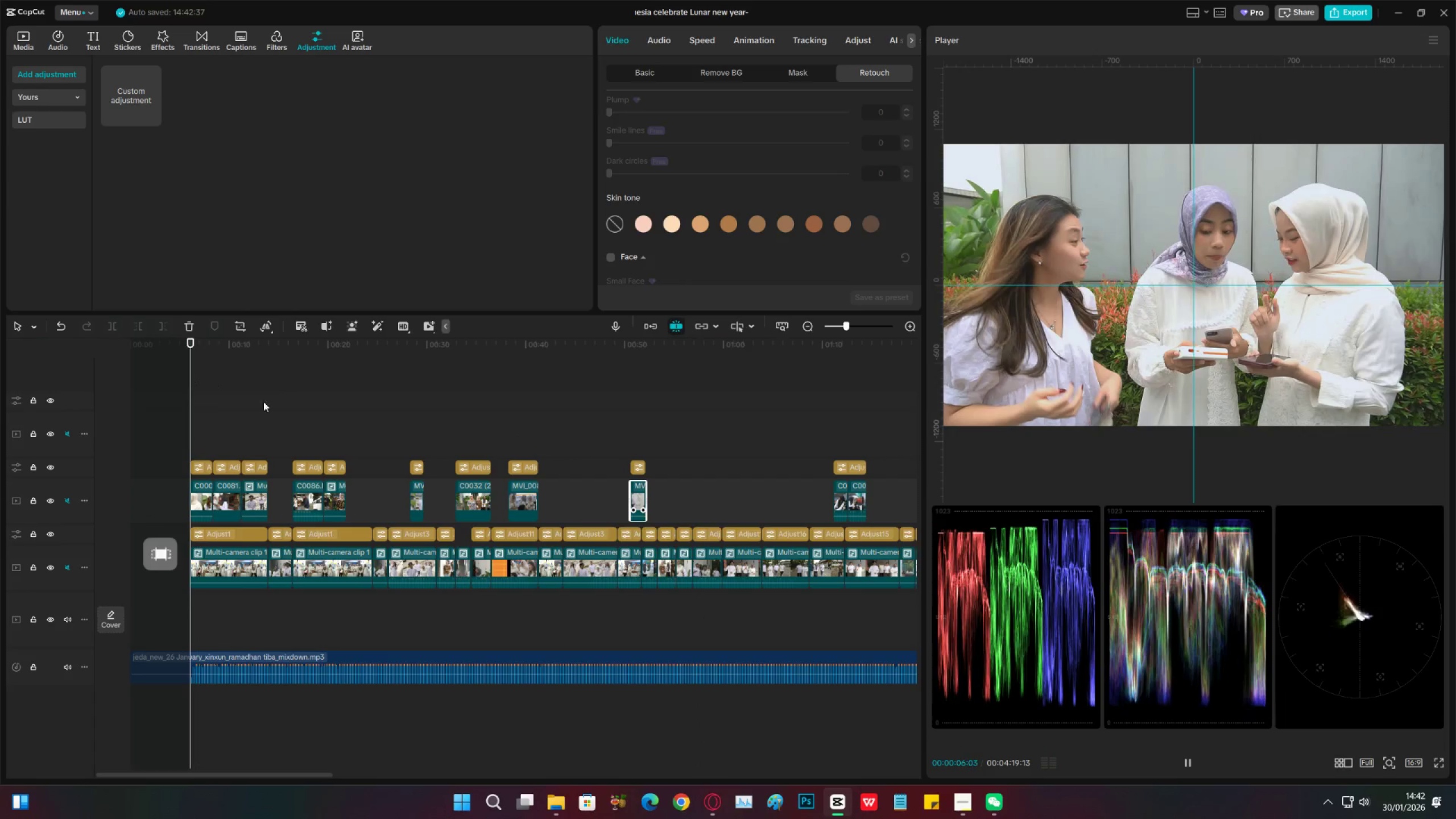 
key(Space)
 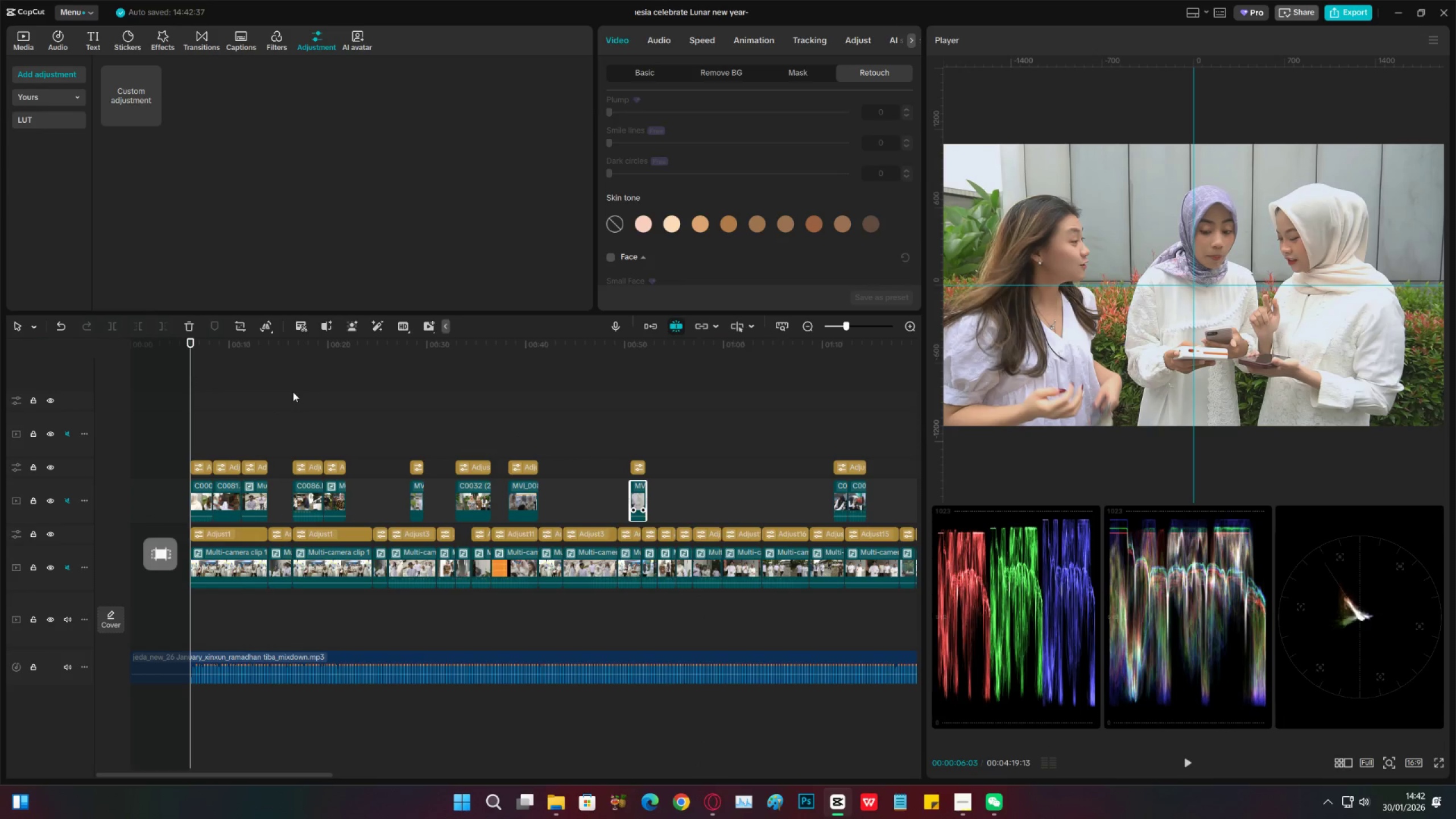 
key(Space)
 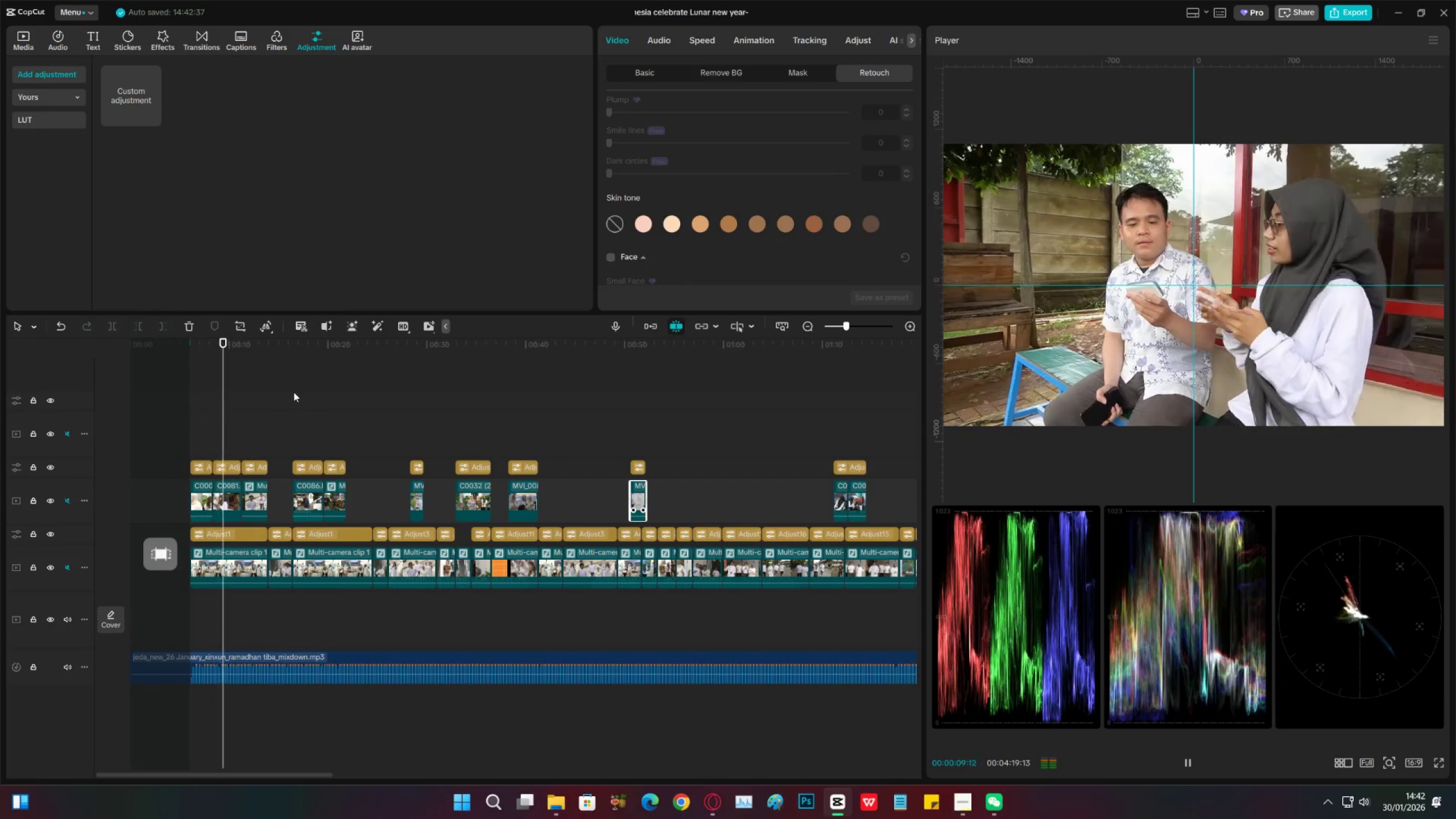 
key(Space)
 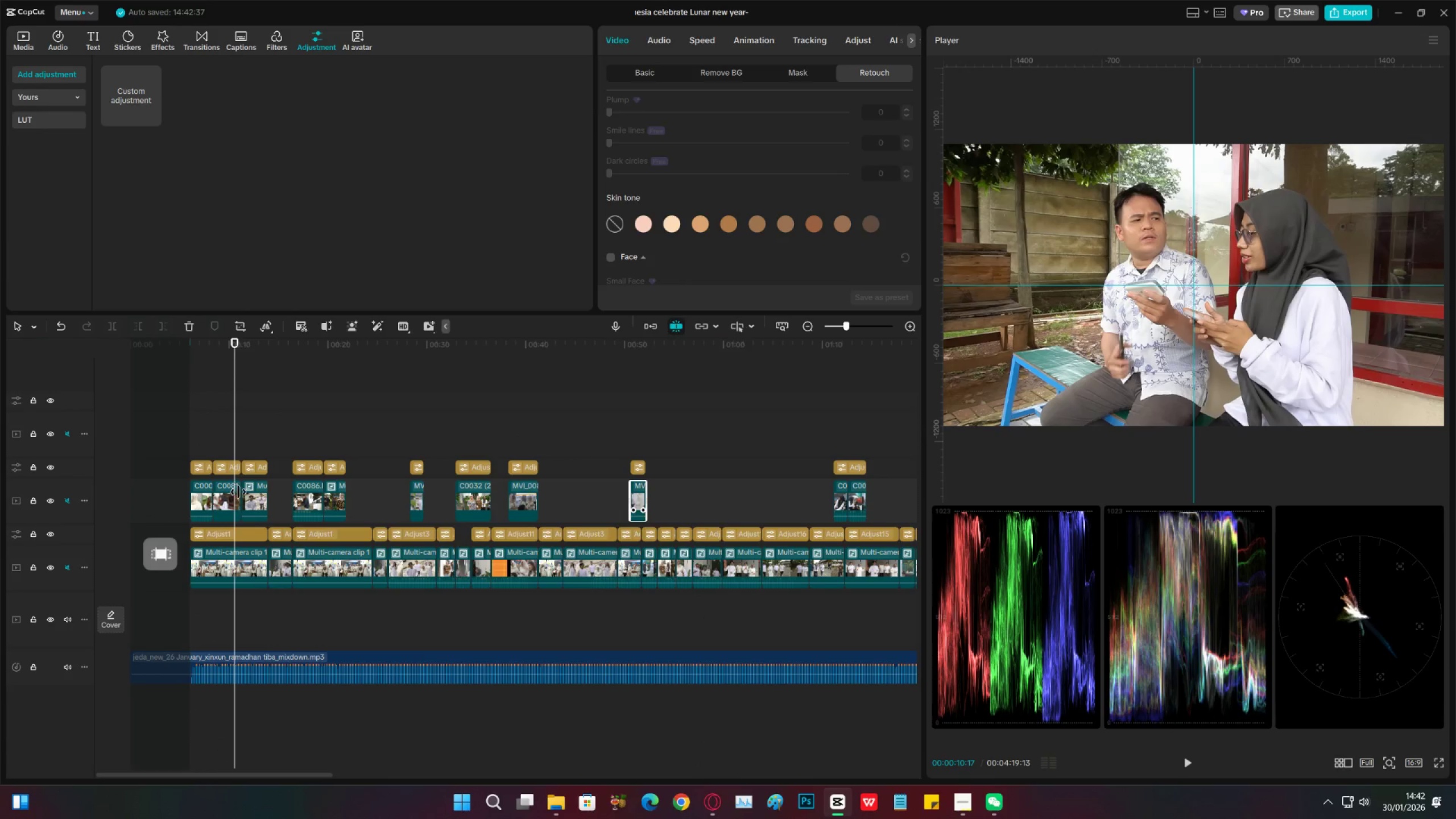 
left_click([229, 494])
 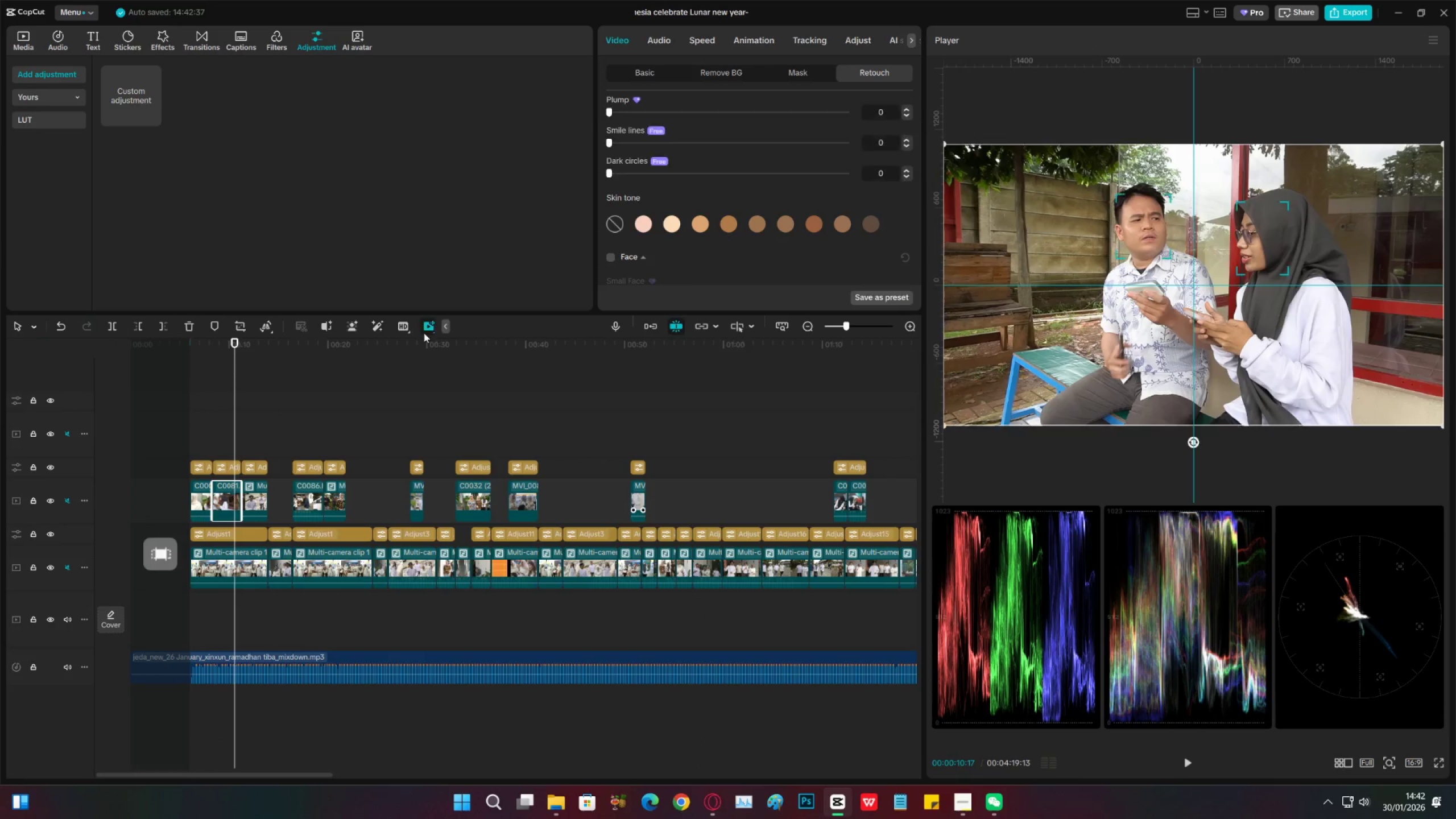 
scroll: coordinate [677, 204], scroll_direction: down, amount: 2.0
 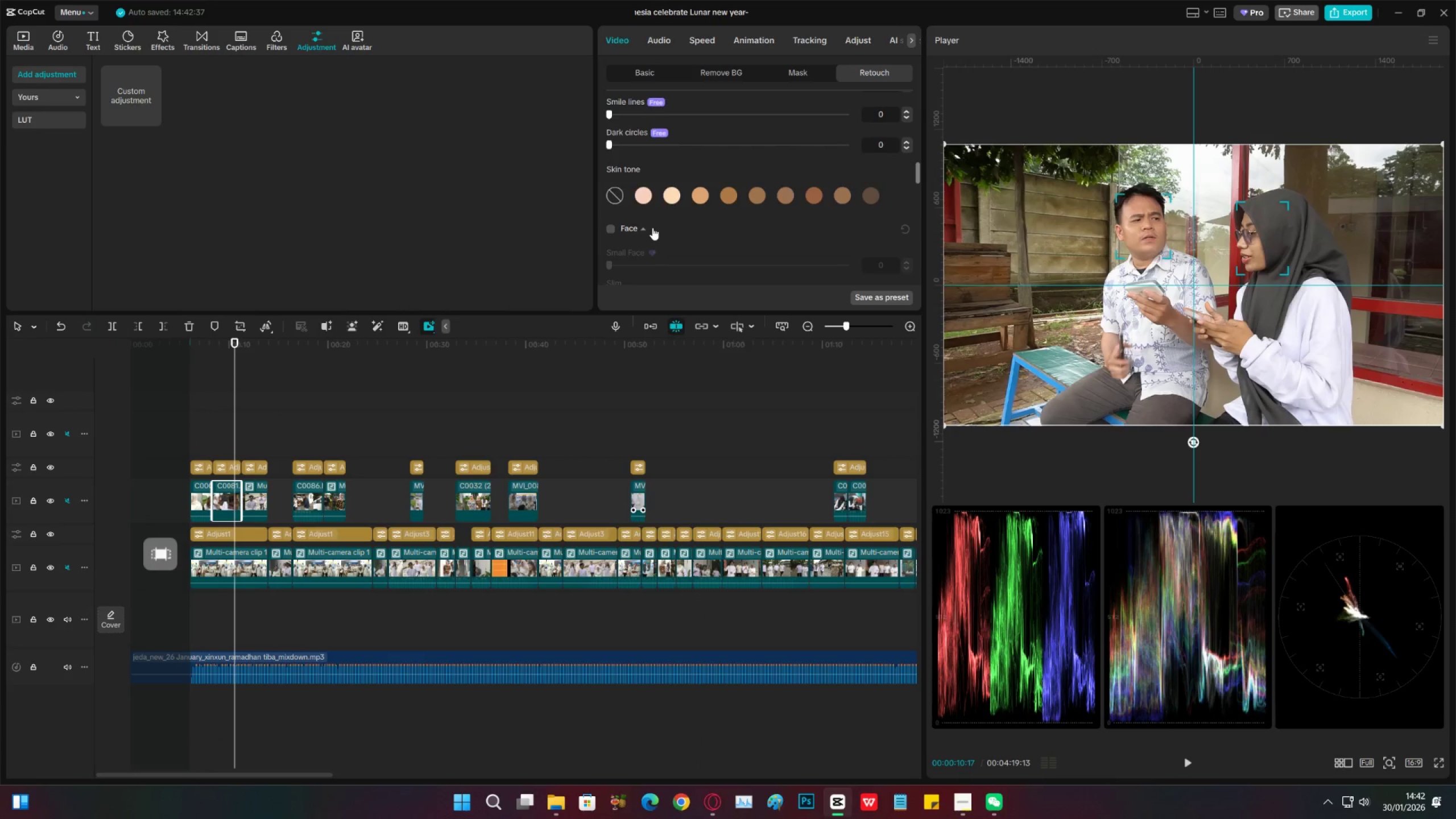 
scroll: coordinate [655, 236], scroll_direction: up, amount: 7.0
 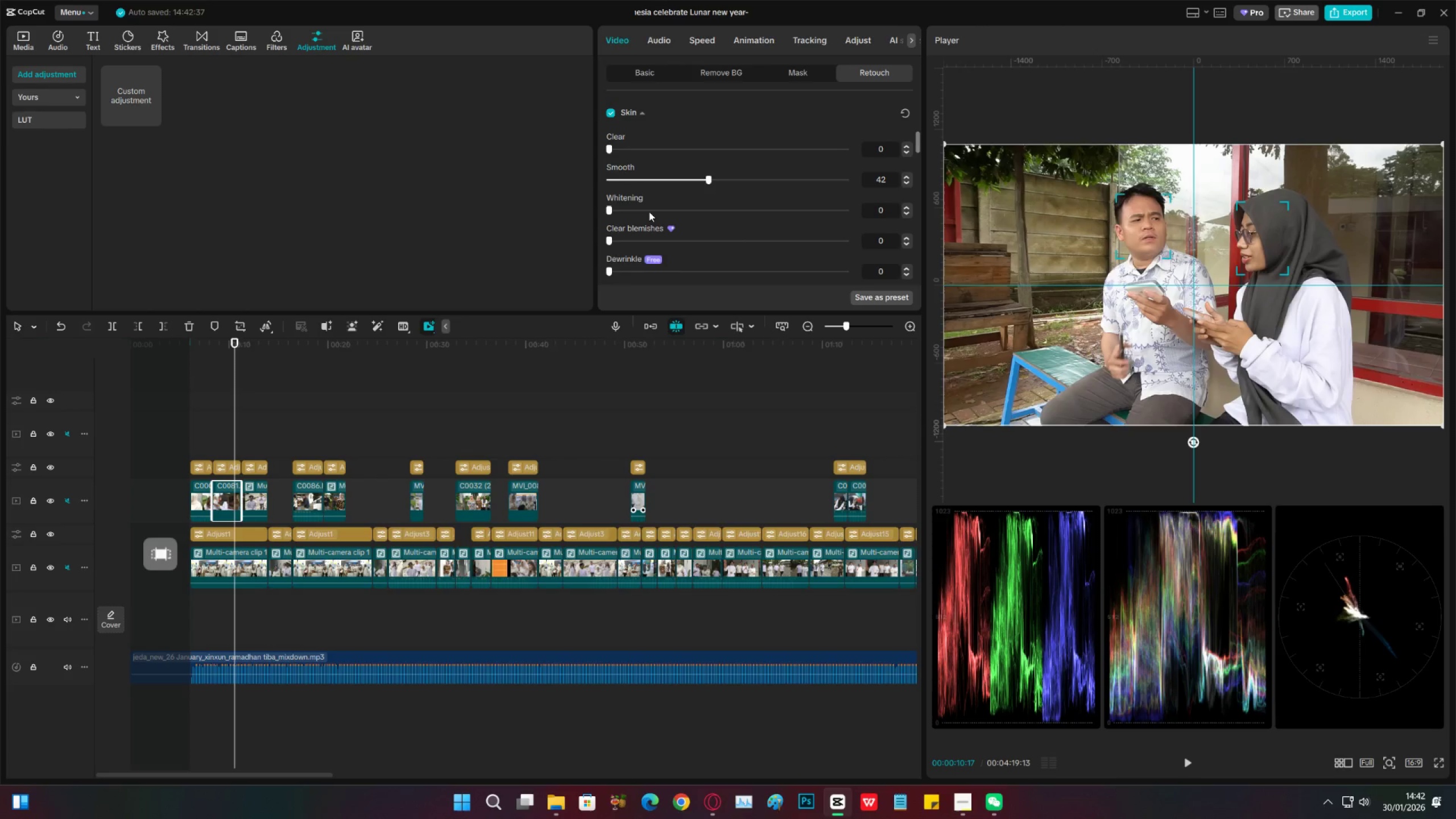 
left_click_drag(start_coordinate=[649, 212], to_coordinate=[548, 210])
 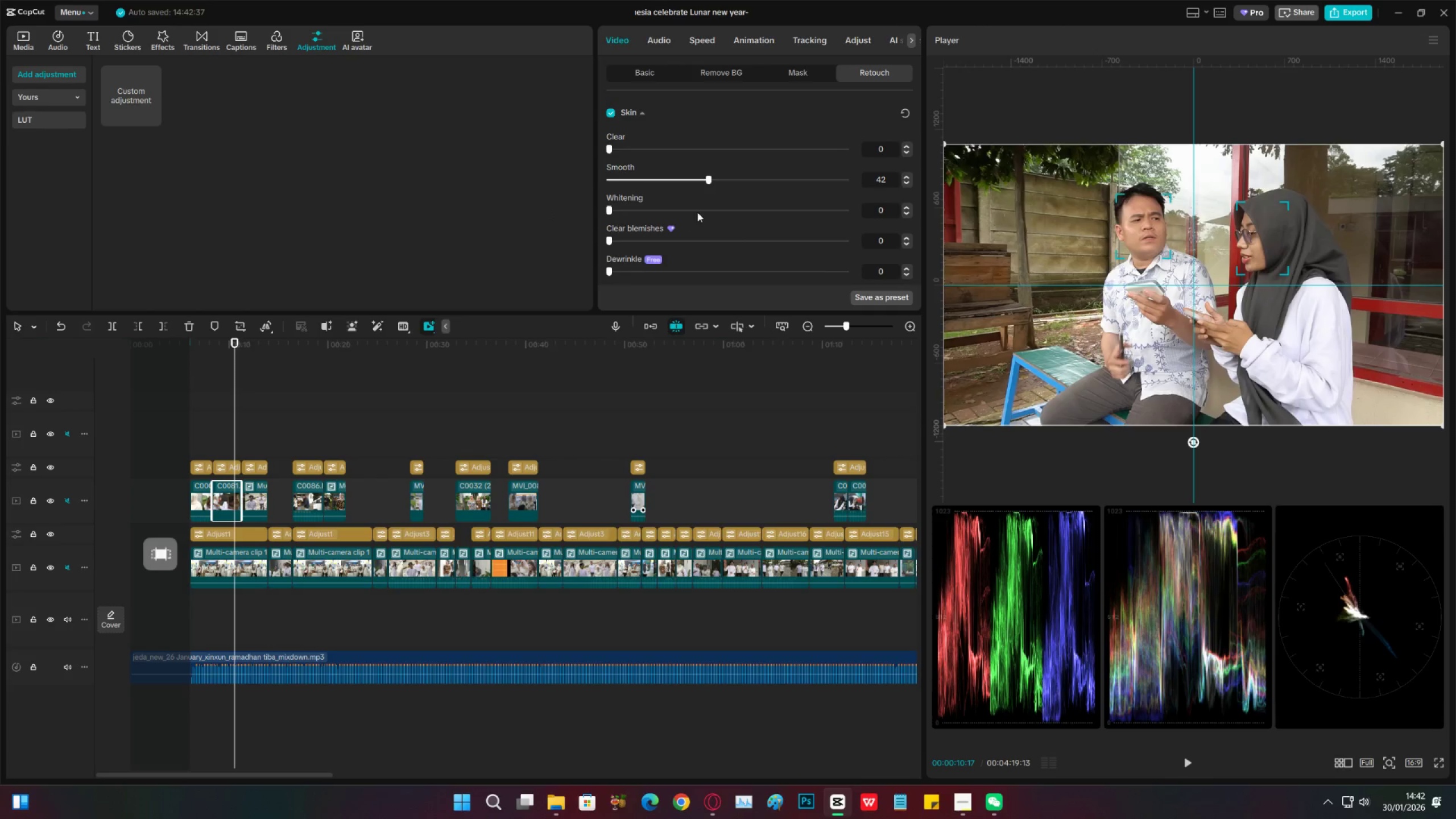 
left_click([680, 145])
 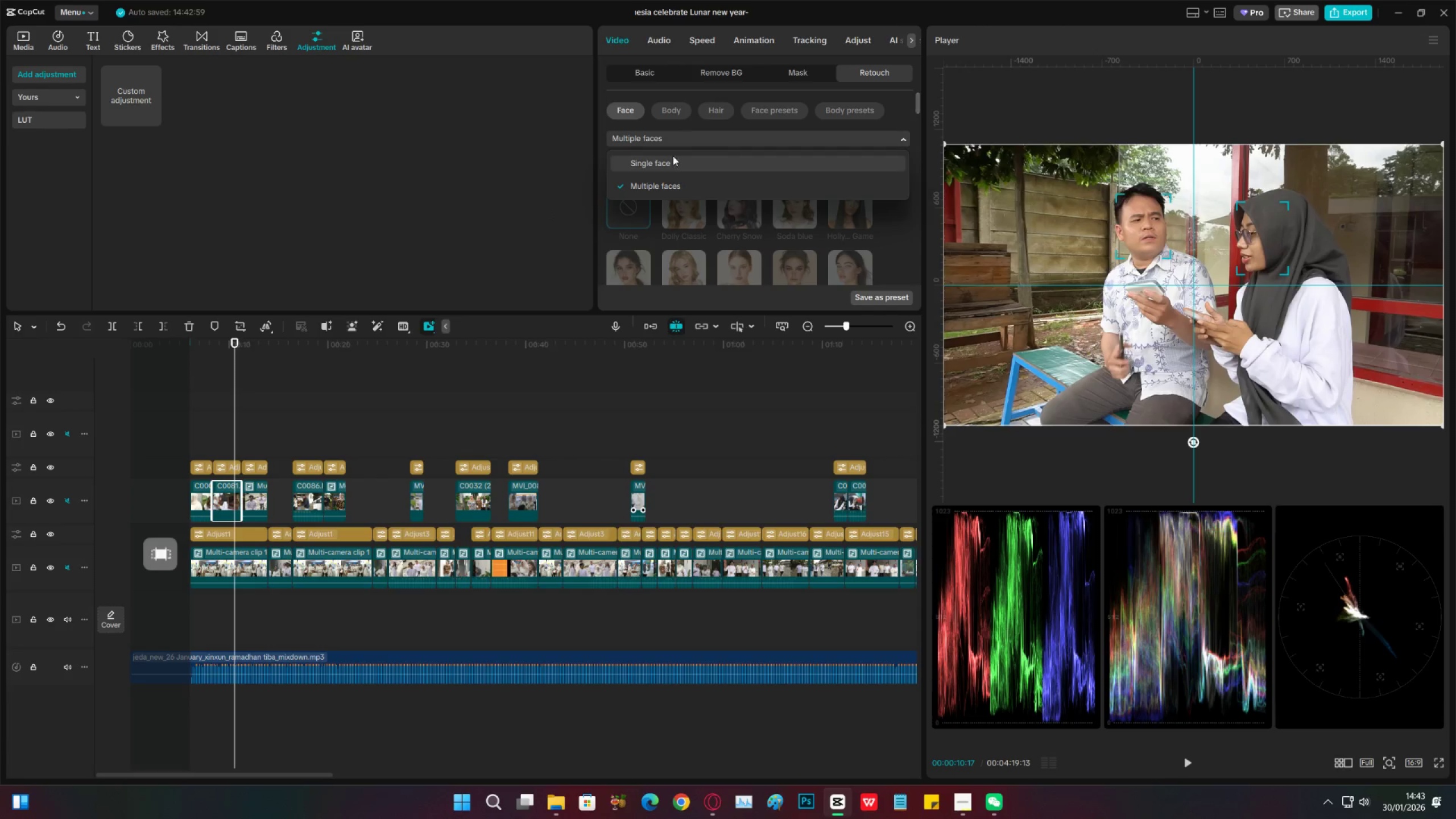 
scroll: coordinate [678, 207], scroll_direction: up, amount: 18.0
 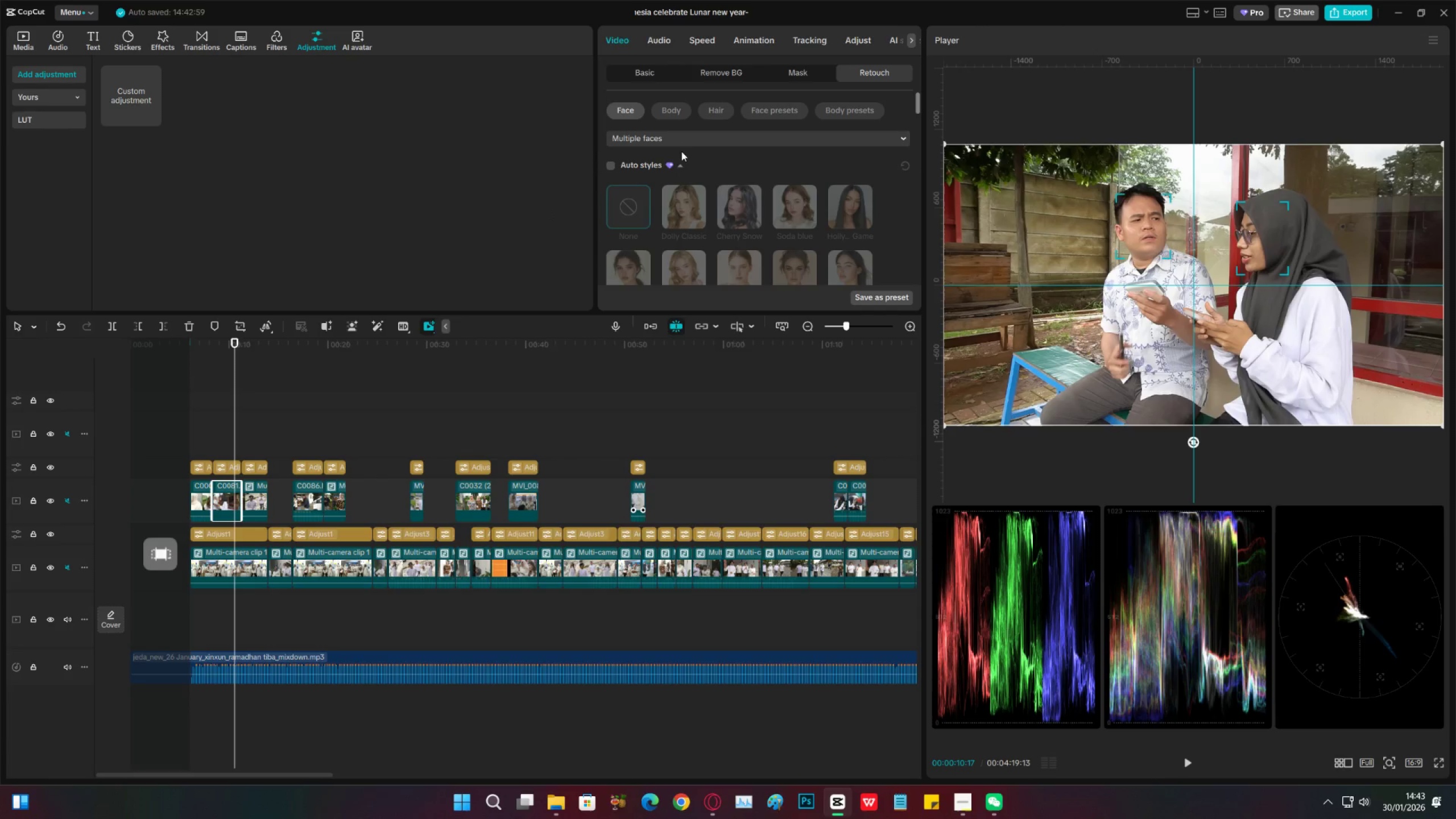 
left_click([668, 162])
 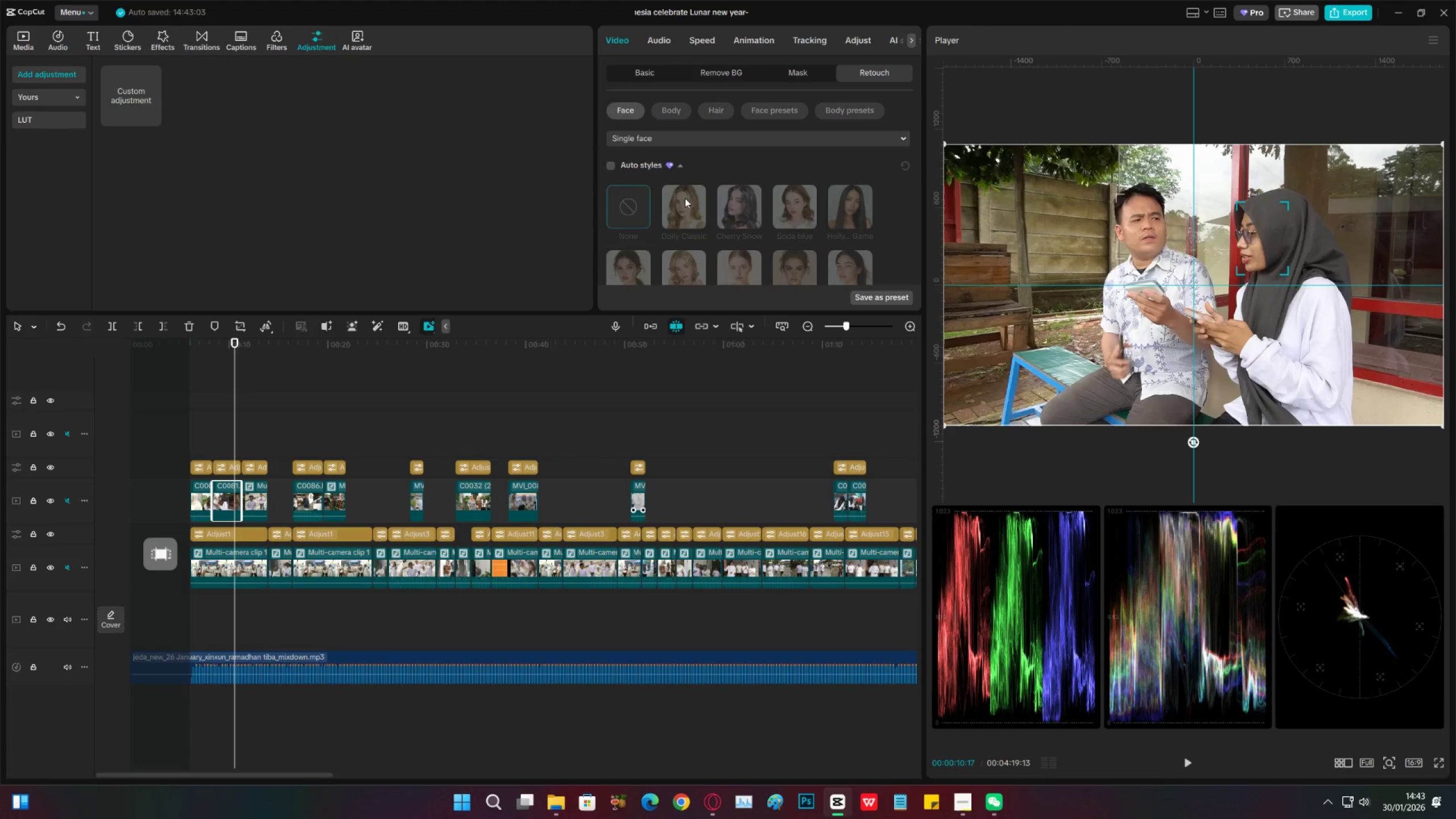 
scroll: coordinate [663, 238], scroll_direction: down, amount: 30.0
 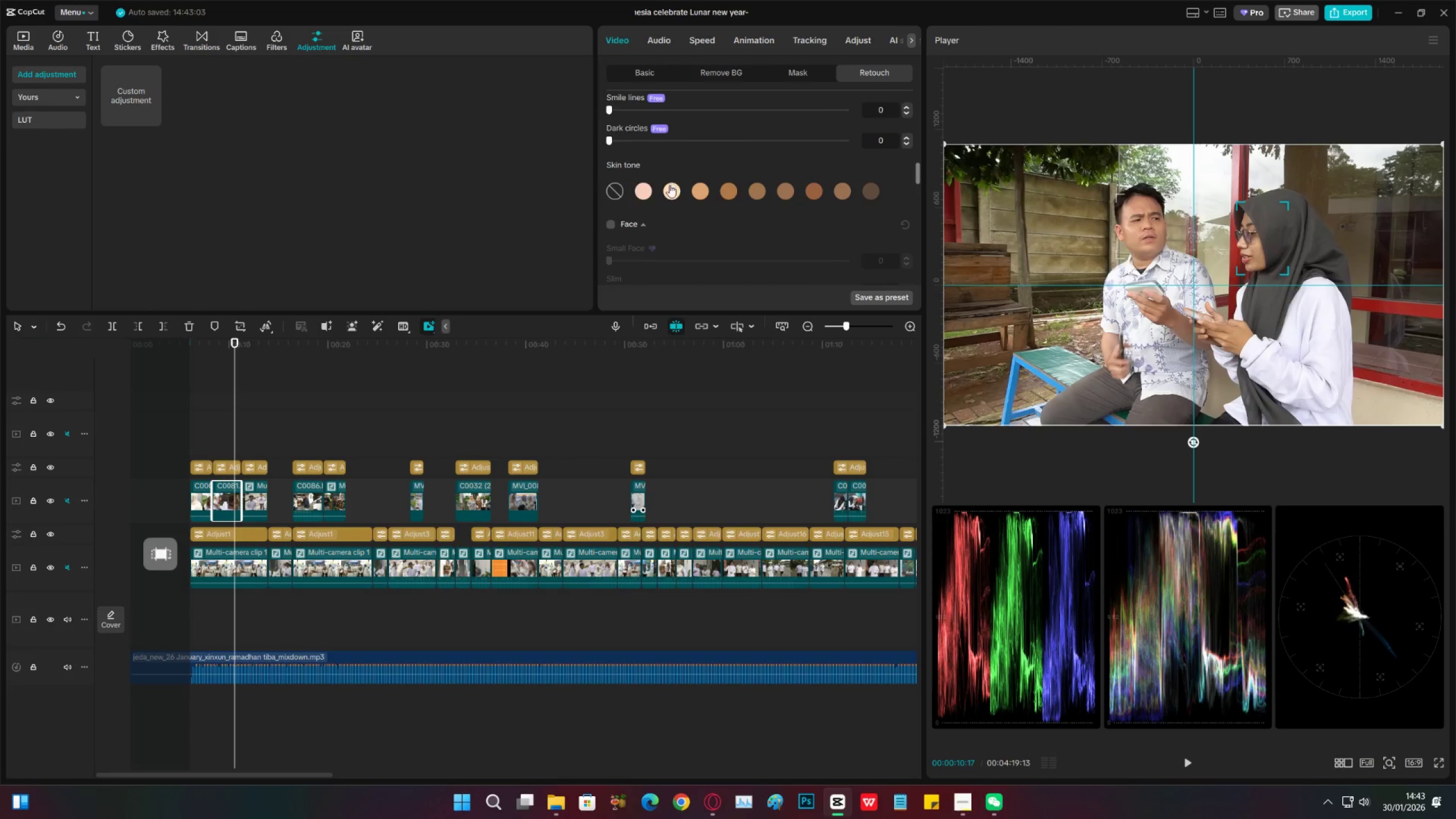 
left_click([673, 198])
 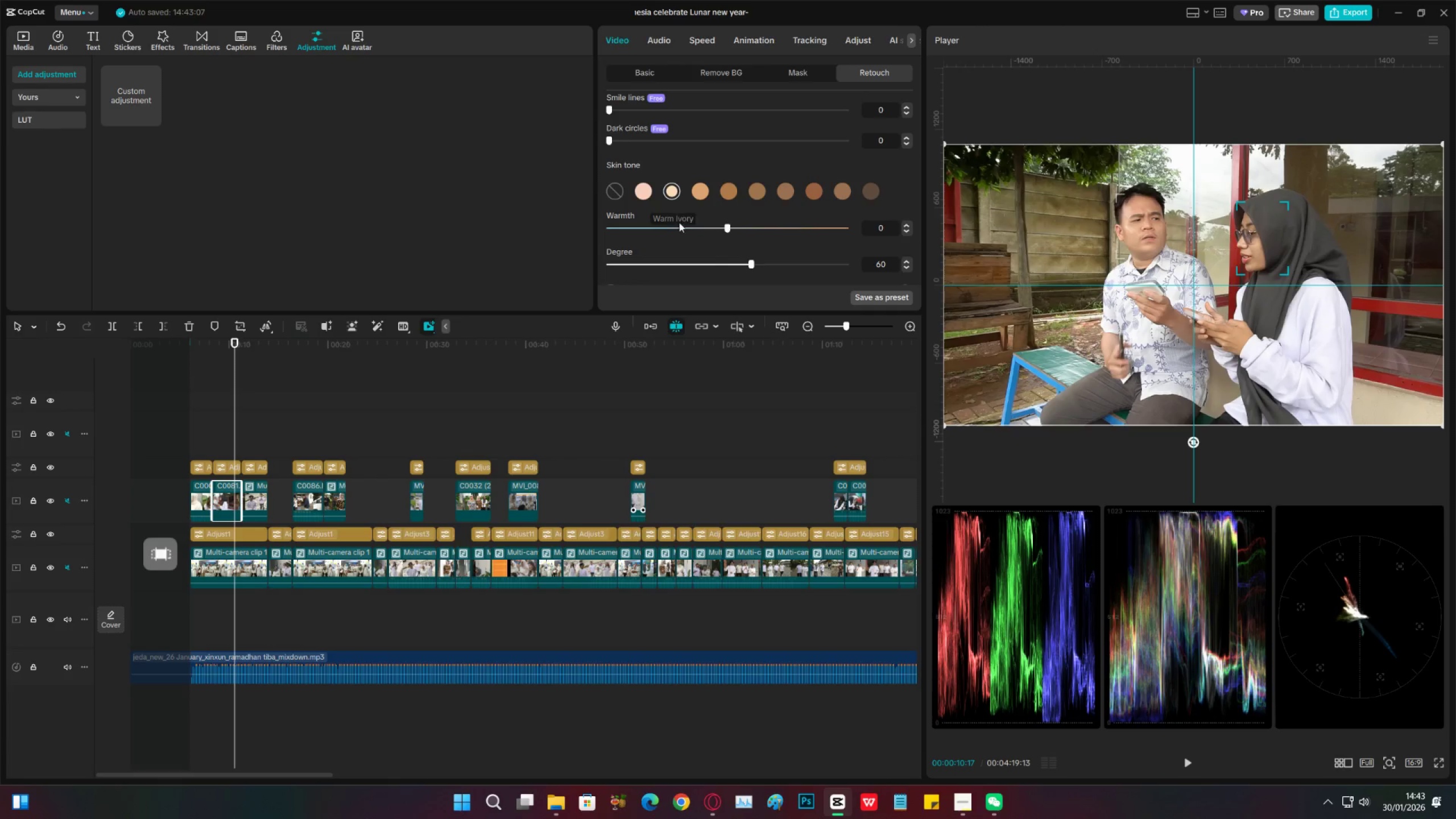 
left_click_drag(start_coordinate=[686, 257], to_coordinate=[721, 253])
 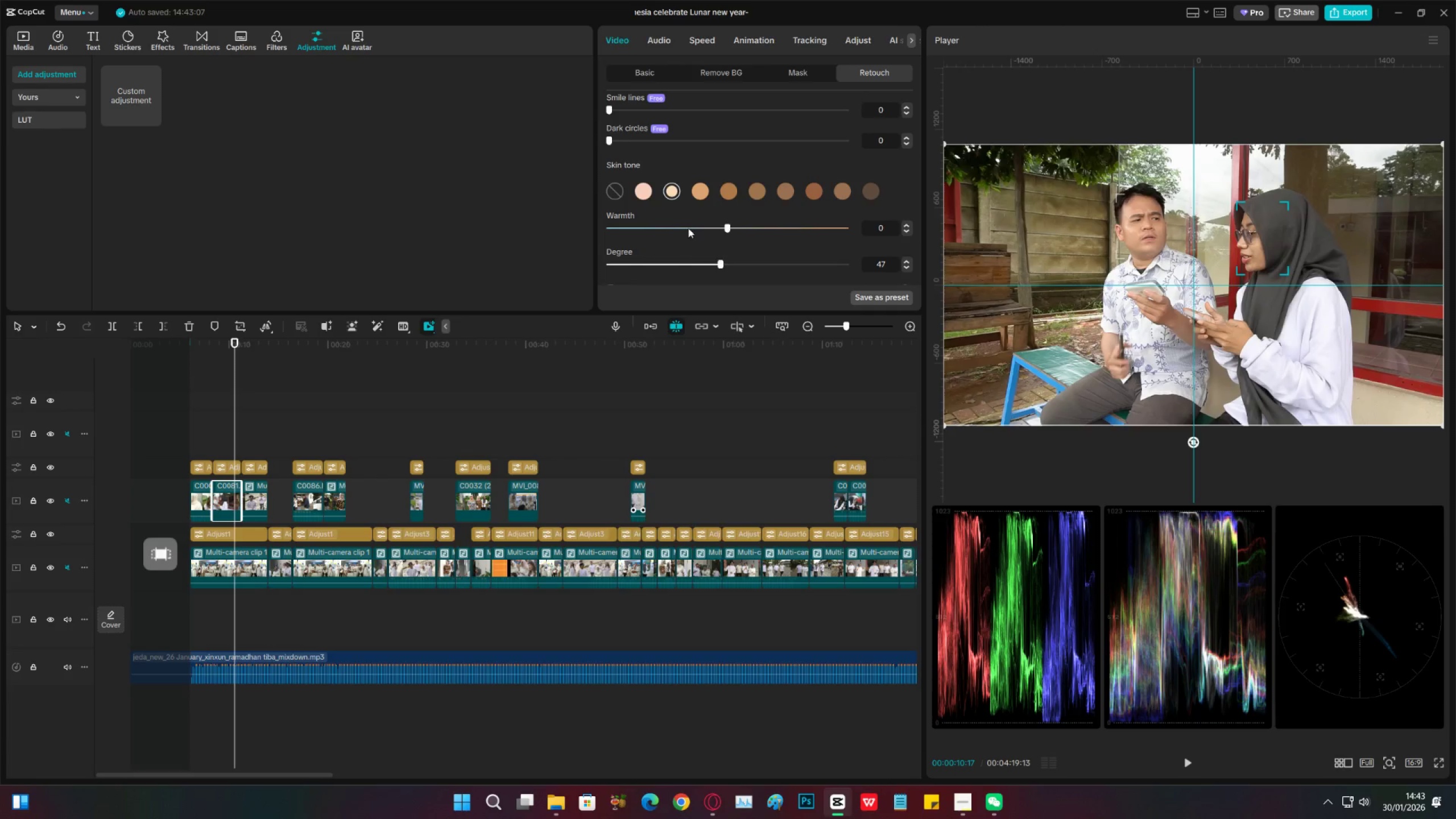 
scroll: coordinate [682, 218], scroll_direction: up, amount: 12.0
 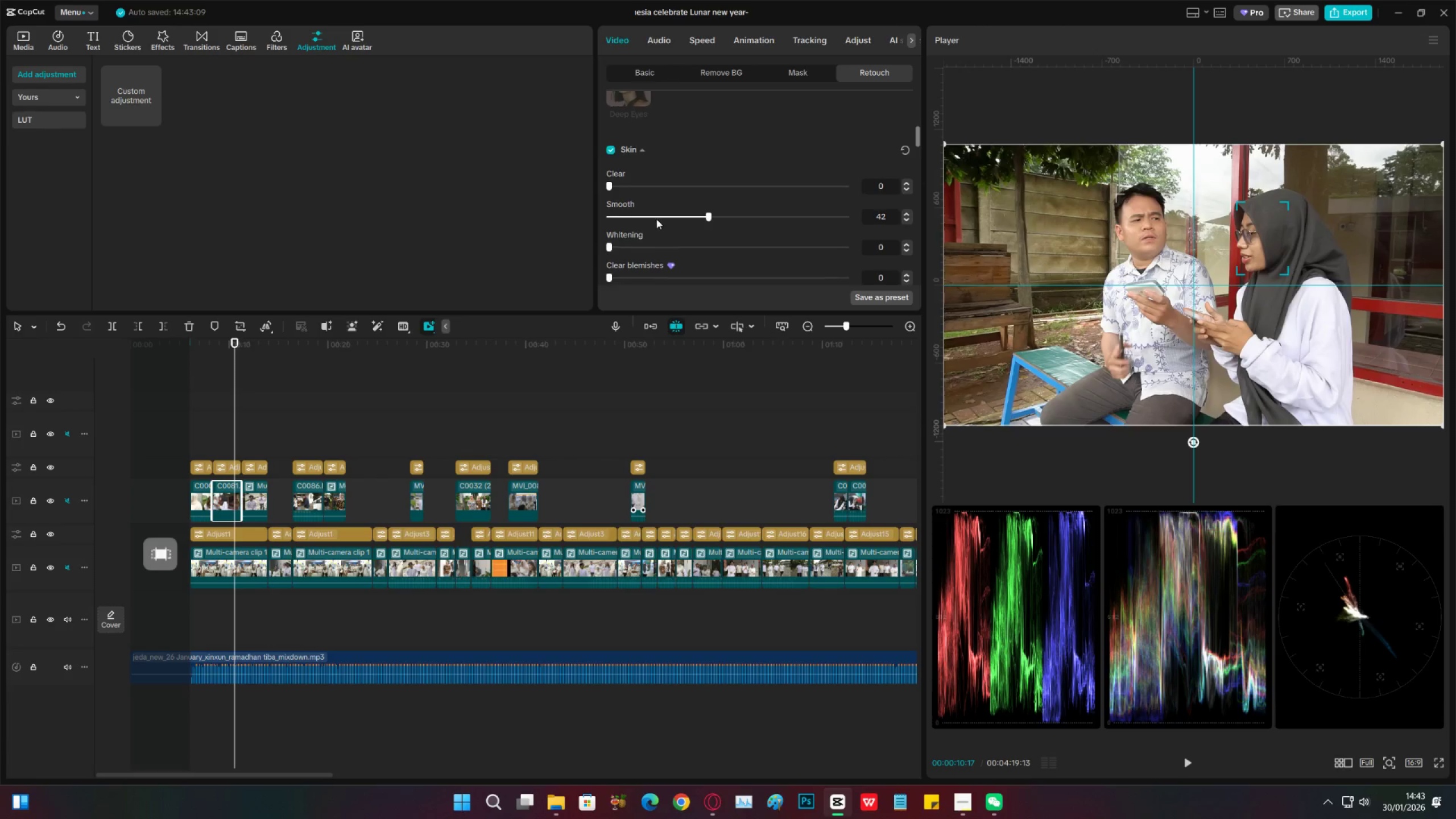 
scroll: coordinate [652, 225], scroll_direction: down, amount: 4.0
 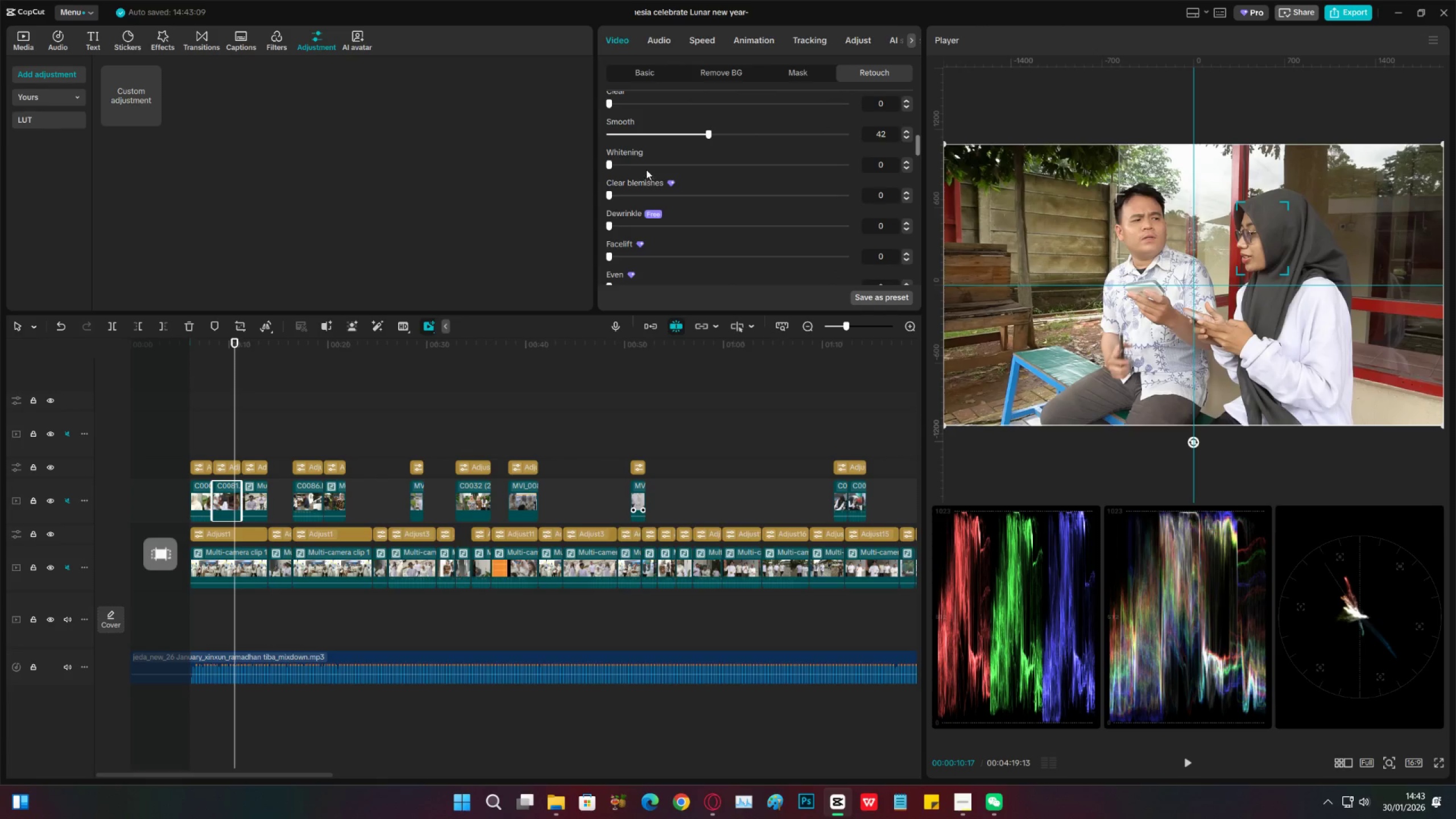 
left_click_drag(start_coordinate=[646, 166], to_coordinate=[621, 162])
 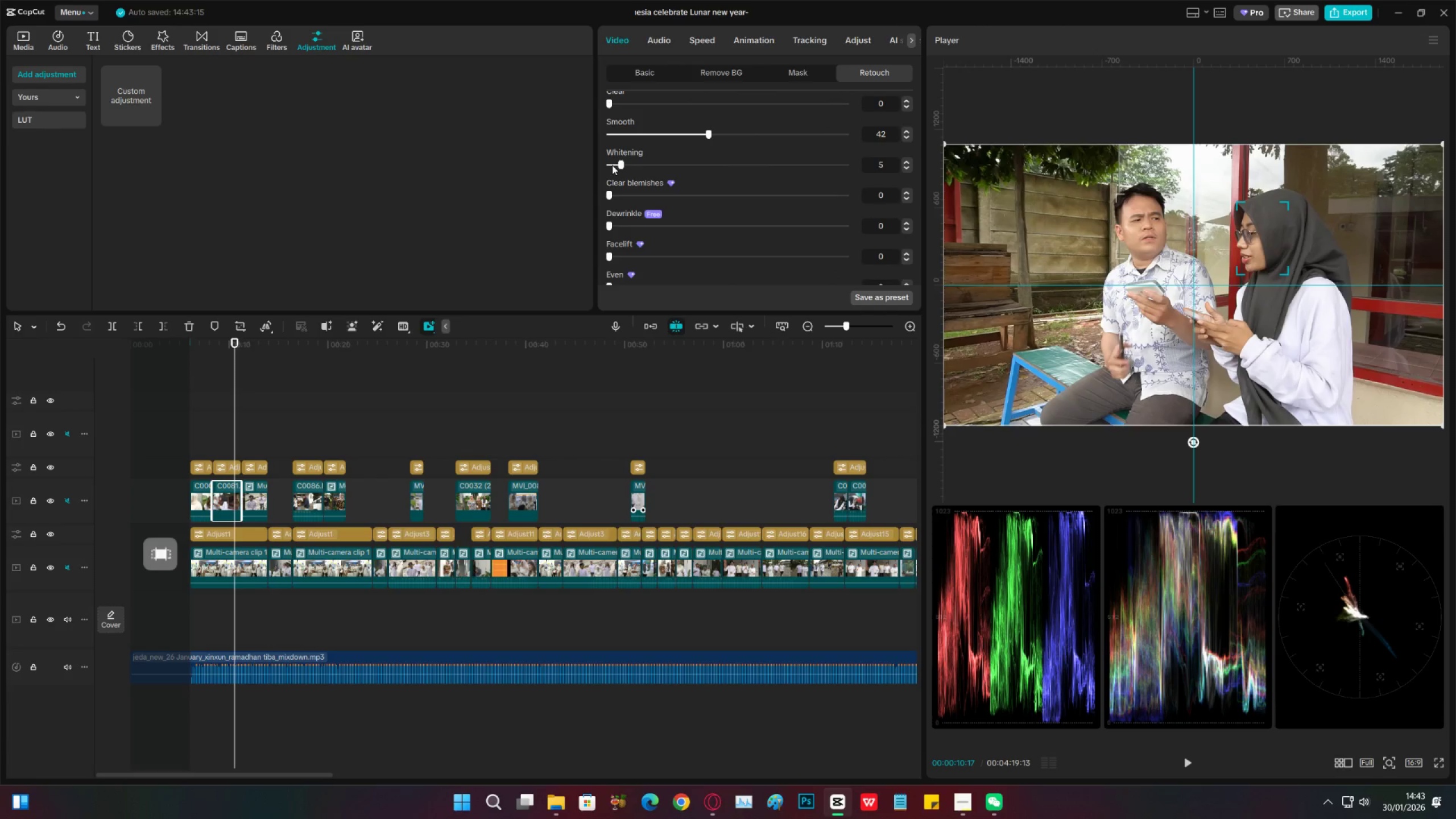 
left_click_drag(start_coordinate=[610, 165], to_coordinate=[603, 165])
 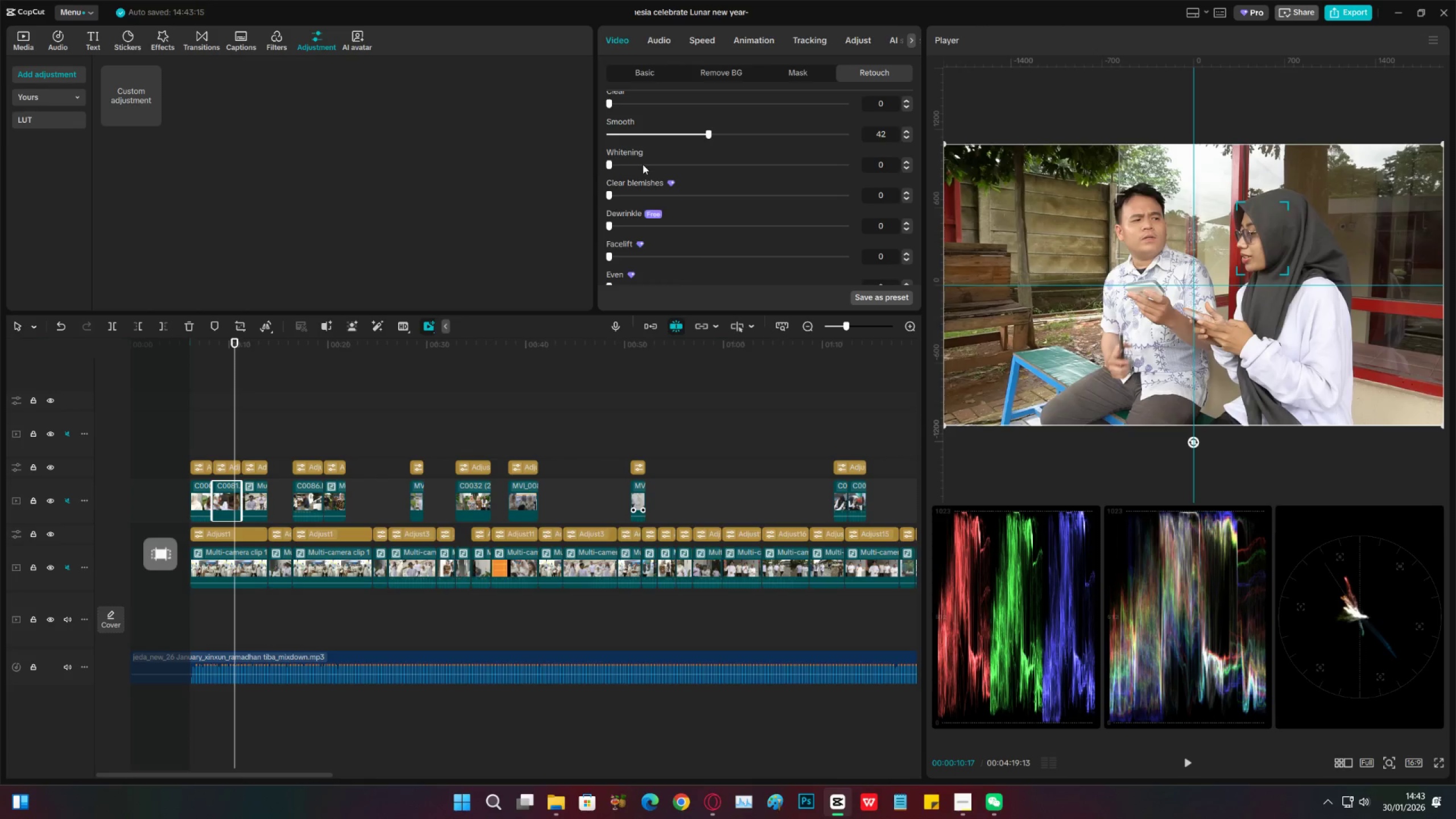 
left_click([643, 164])
 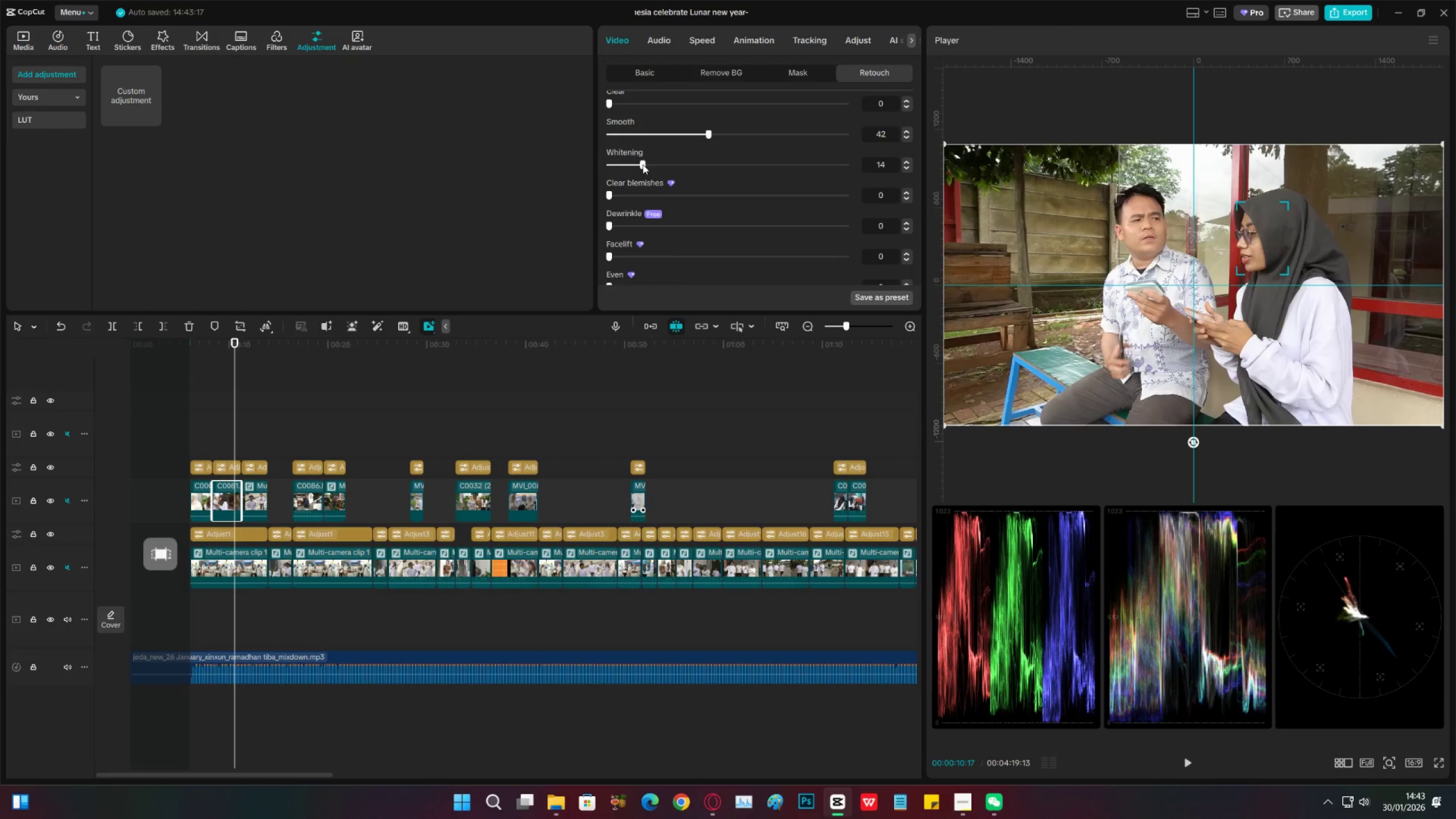 
left_click([627, 164])
 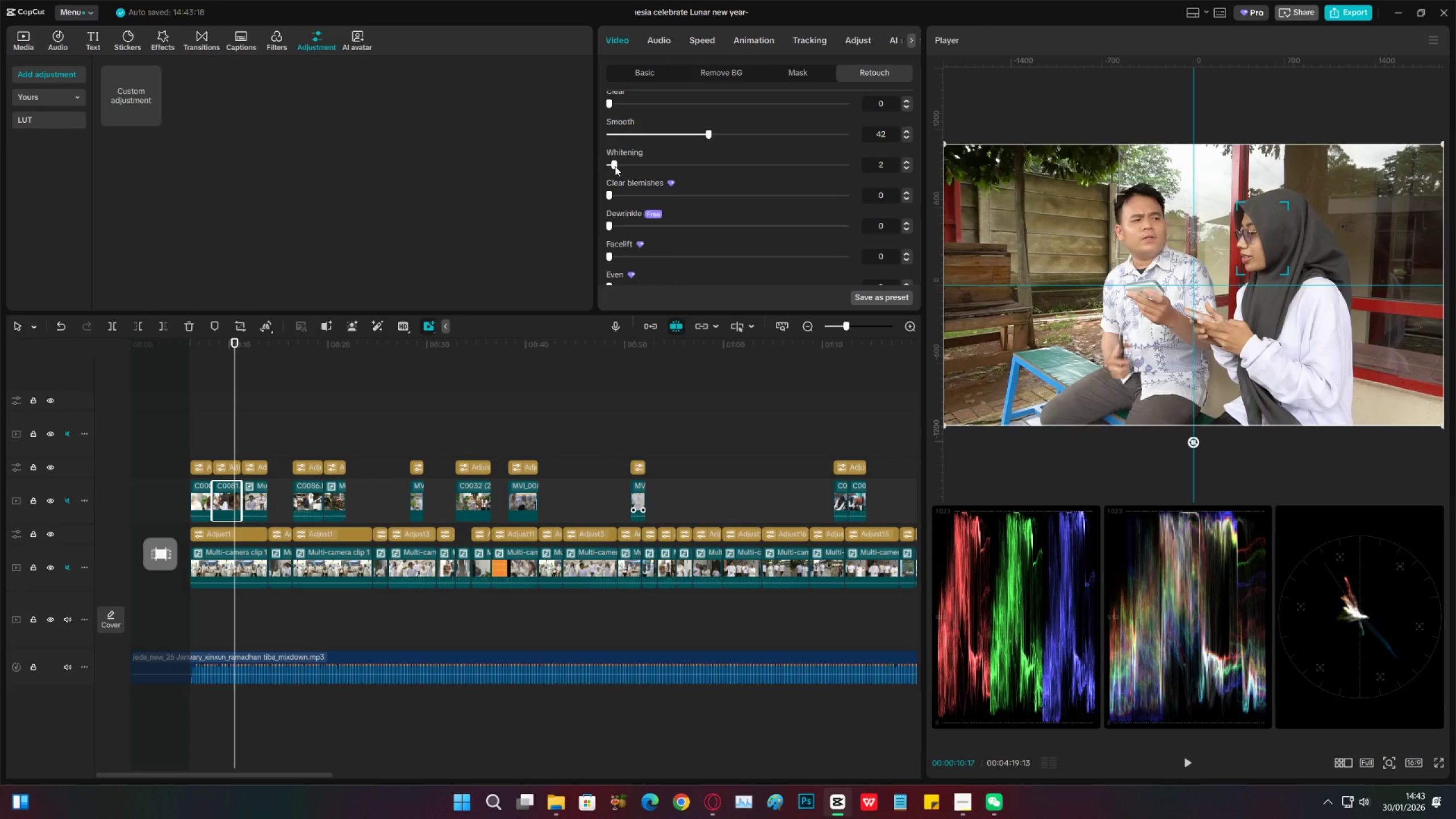 
key(Space)
 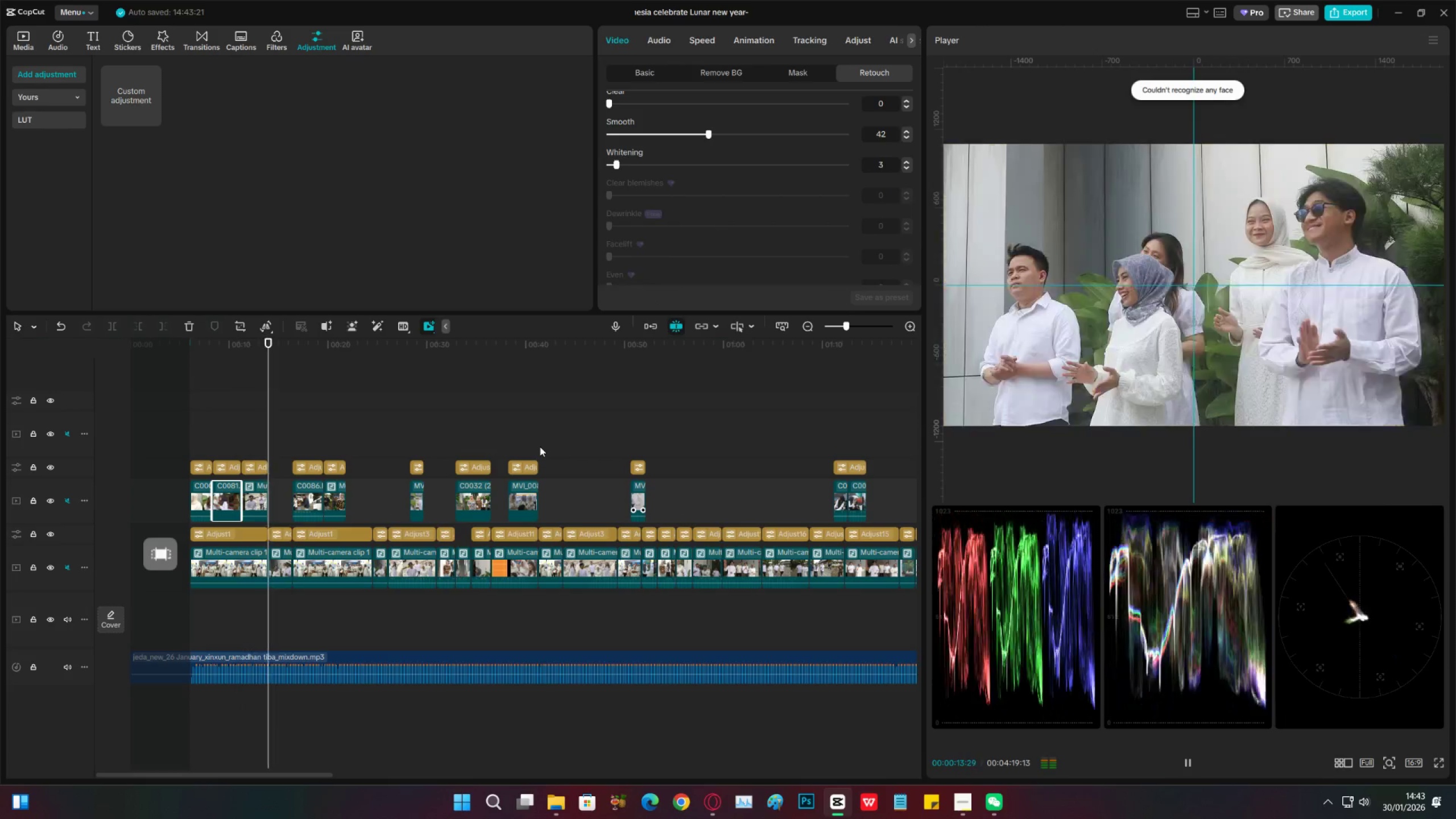 
key(Space)
 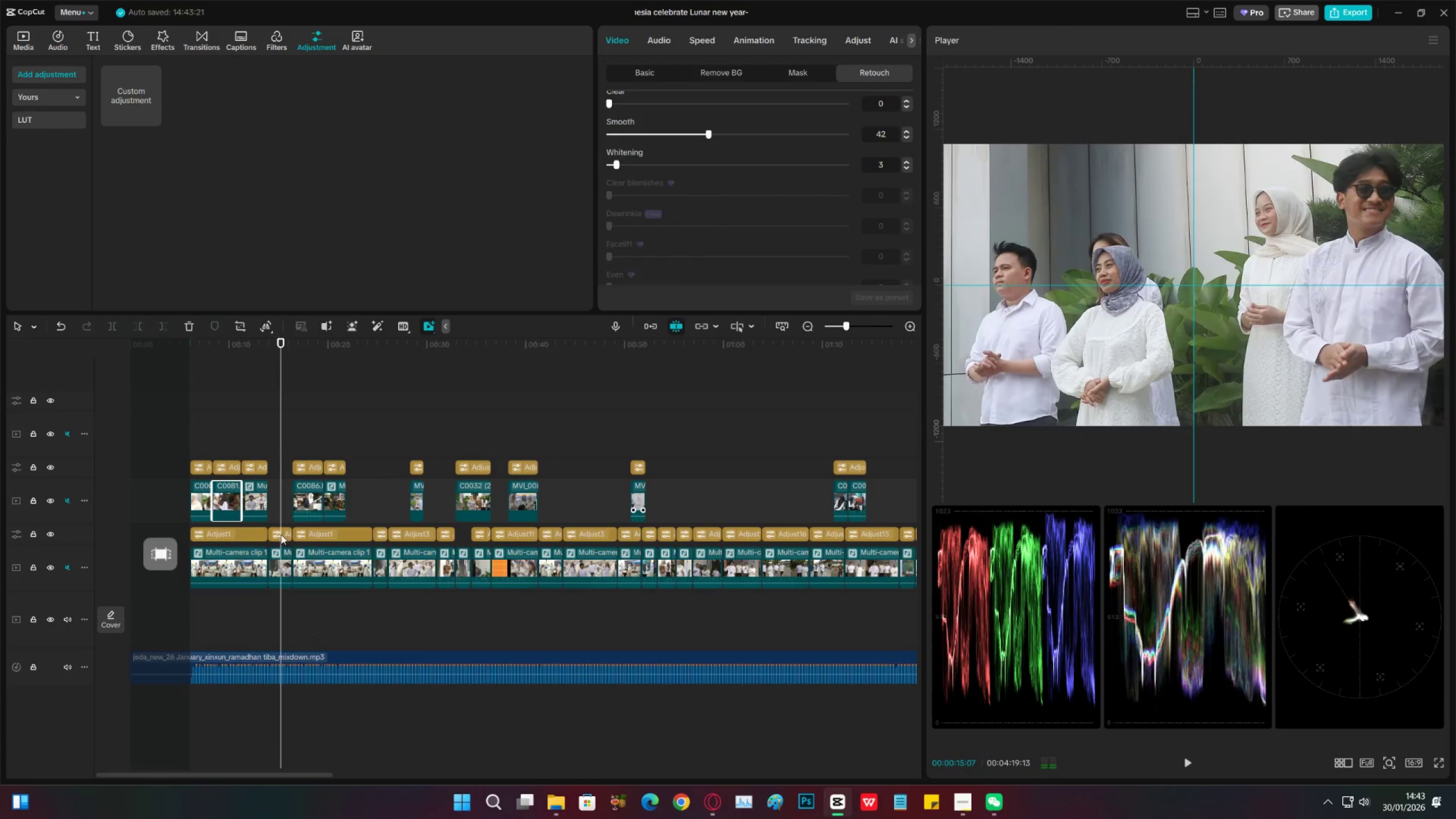 
left_click([281, 533])
 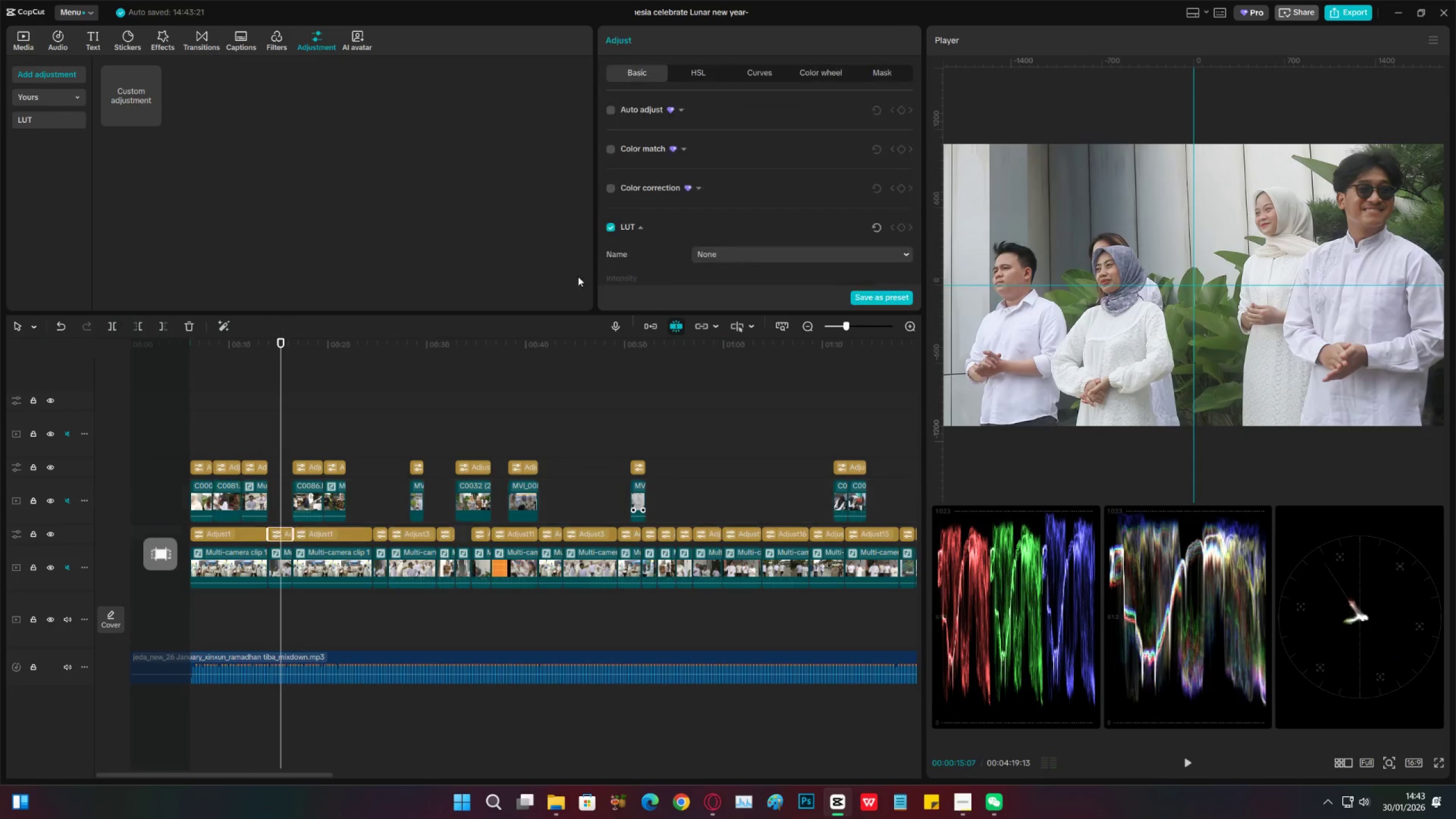 
scroll: coordinate [765, 239], scroll_direction: down, amount: 24.0
 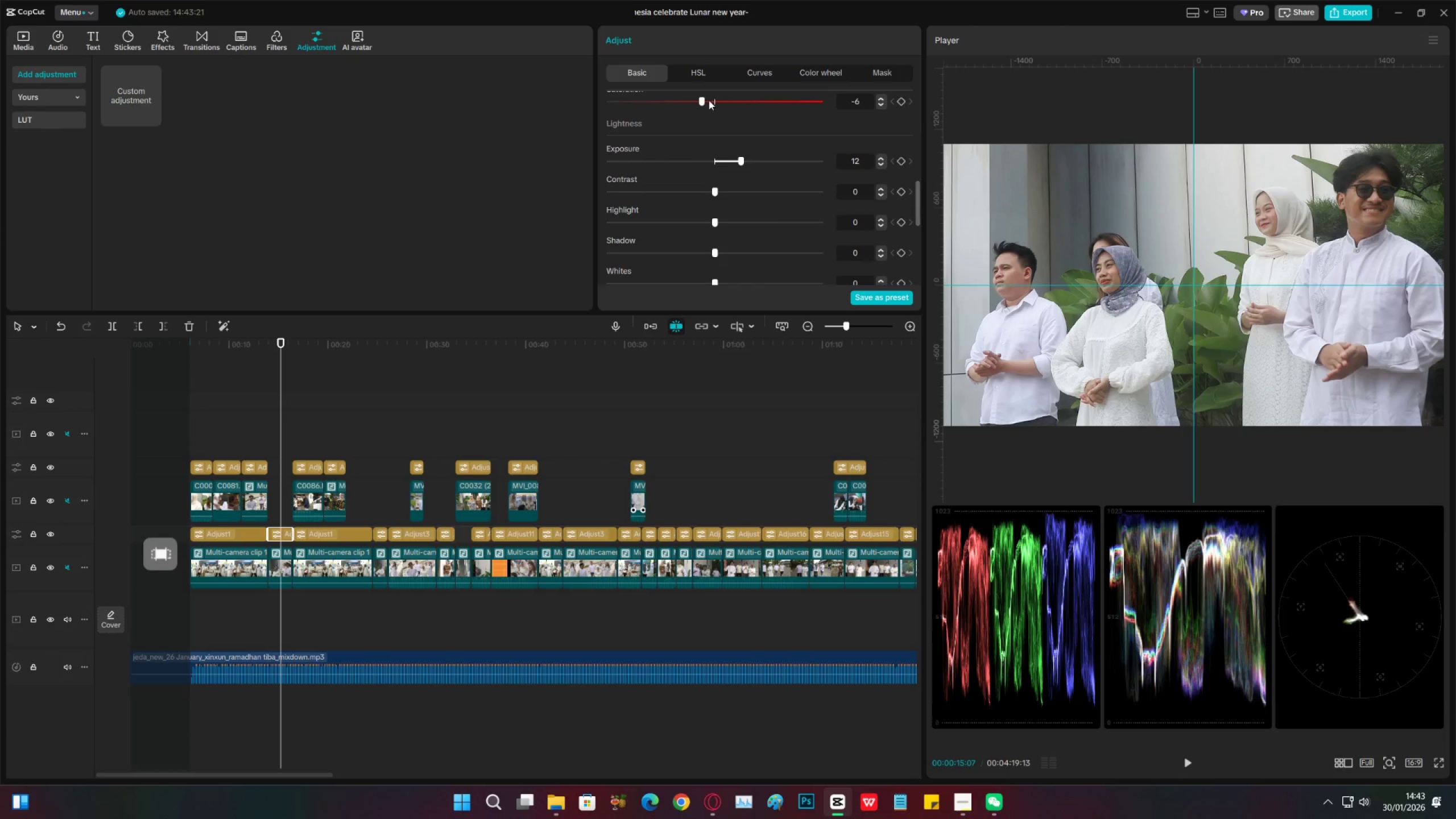 
left_click_drag(start_coordinate=[706, 100], to_coordinate=[698, 100])
 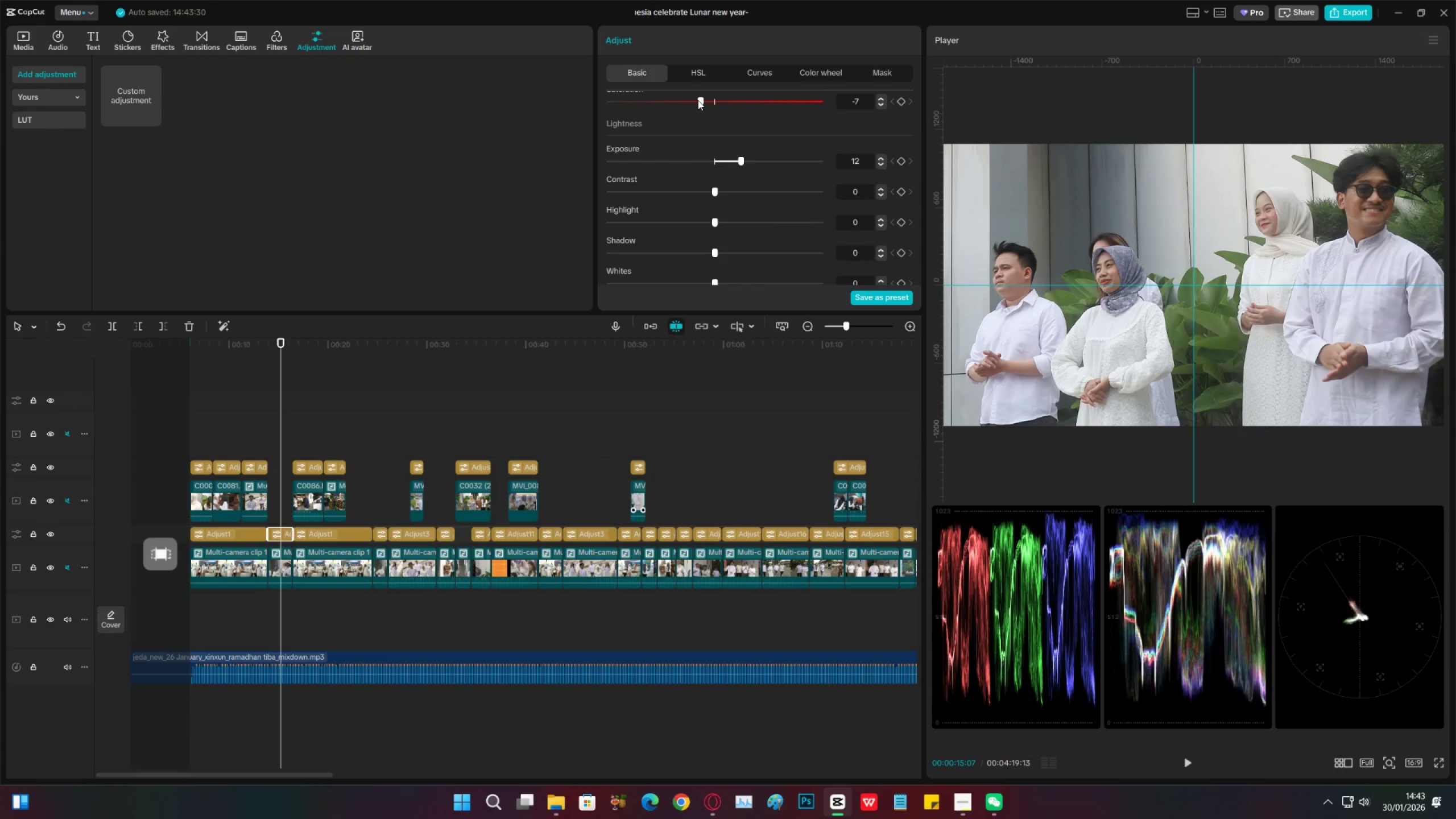 
left_click_drag(start_coordinate=[698, 100], to_coordinate=[722, 100])
 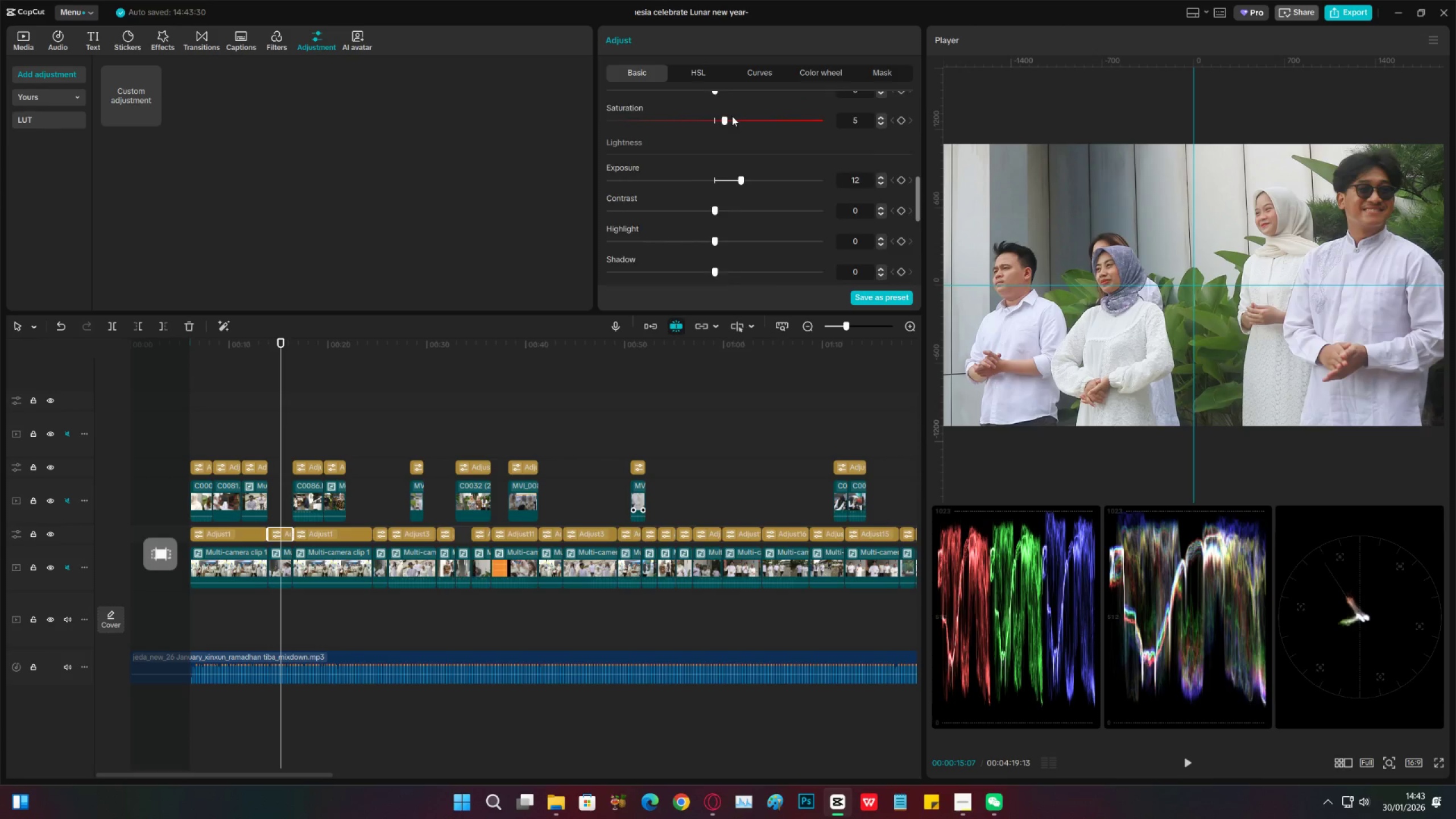 
scroll: coordinate [812, 172], scroll_direction: up, amount: 4.0
 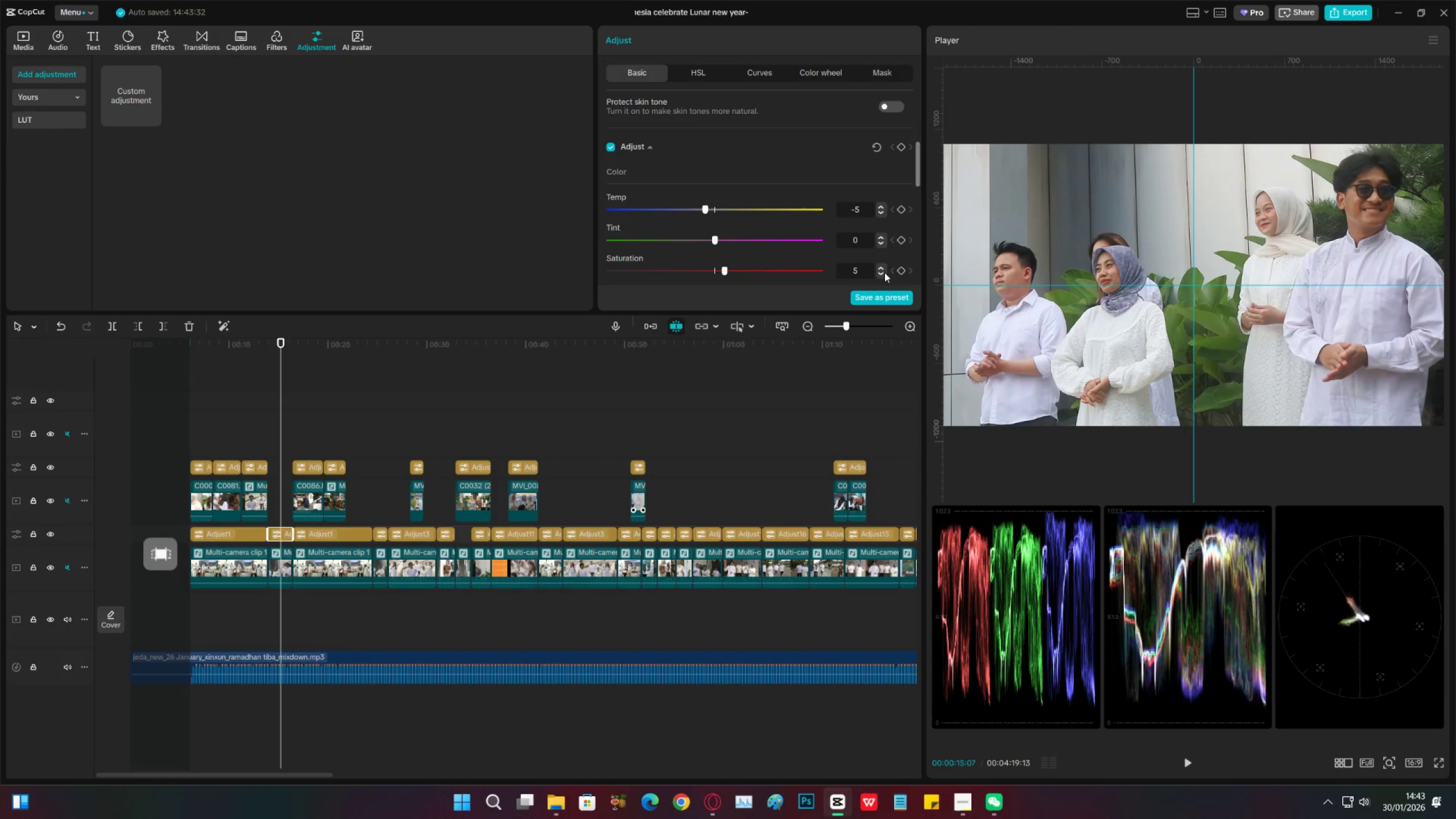 
double_click([882, 272])
 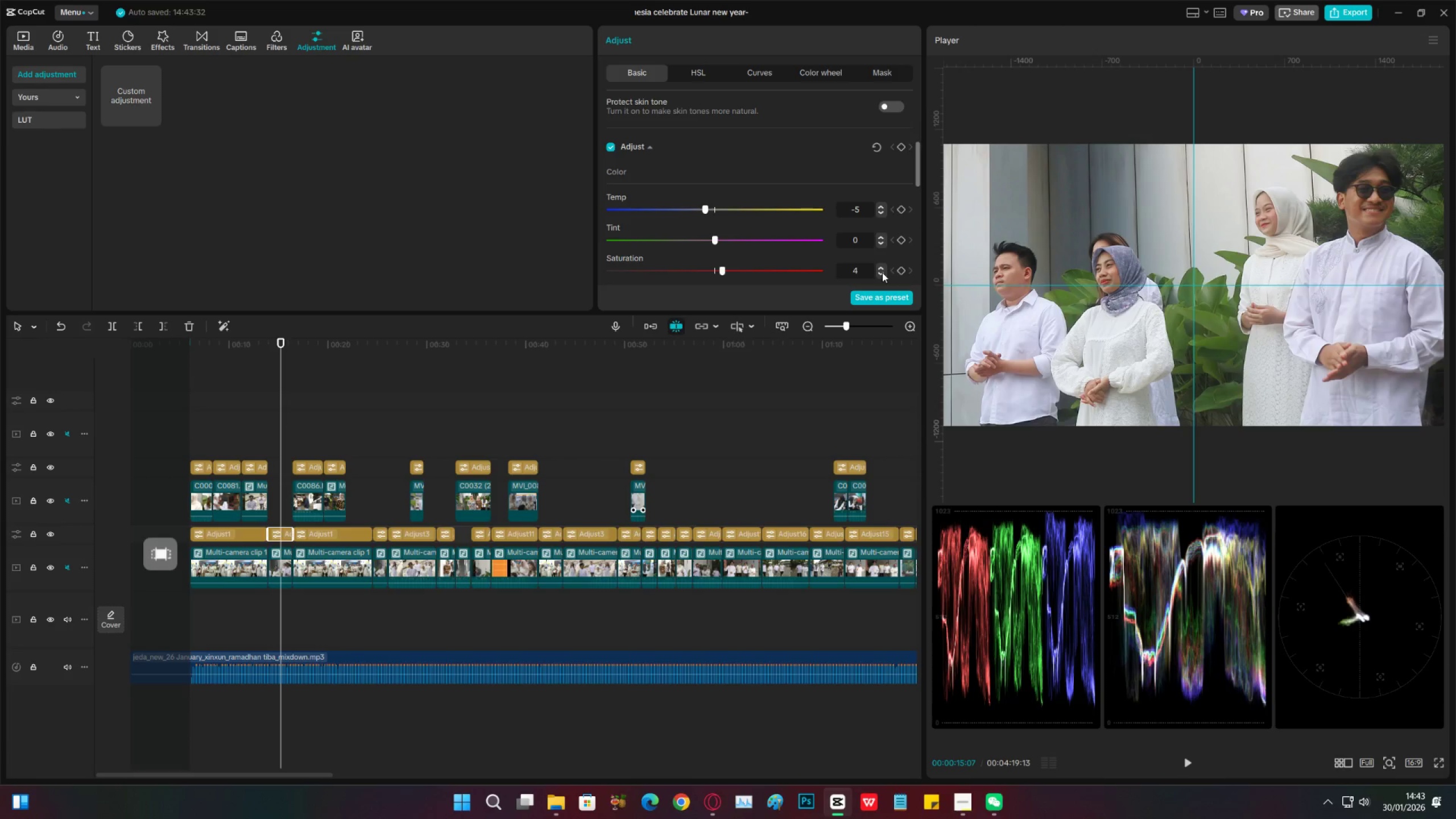 
triple_click([882, 272])
 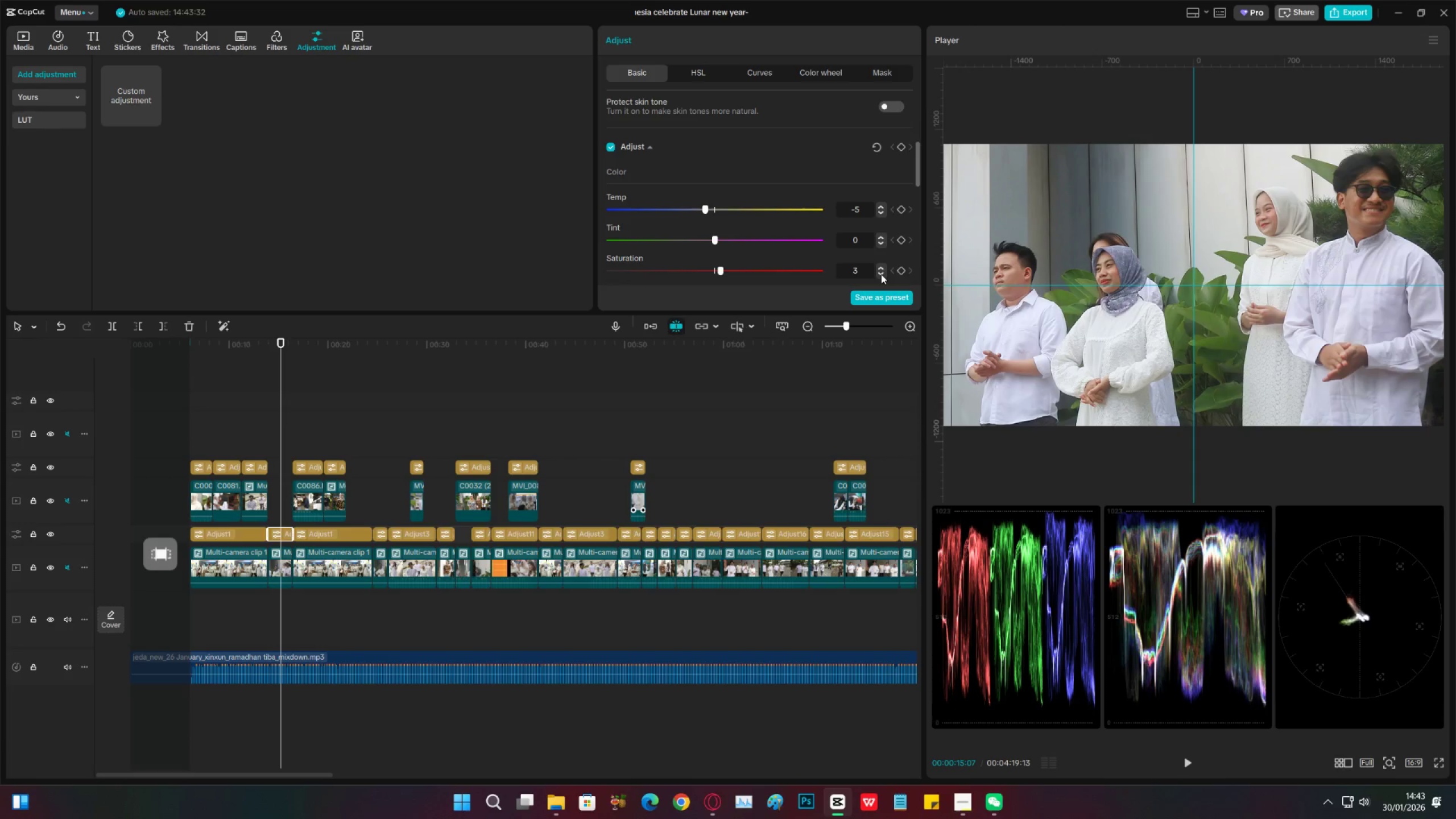 
left_click([881, 274])
 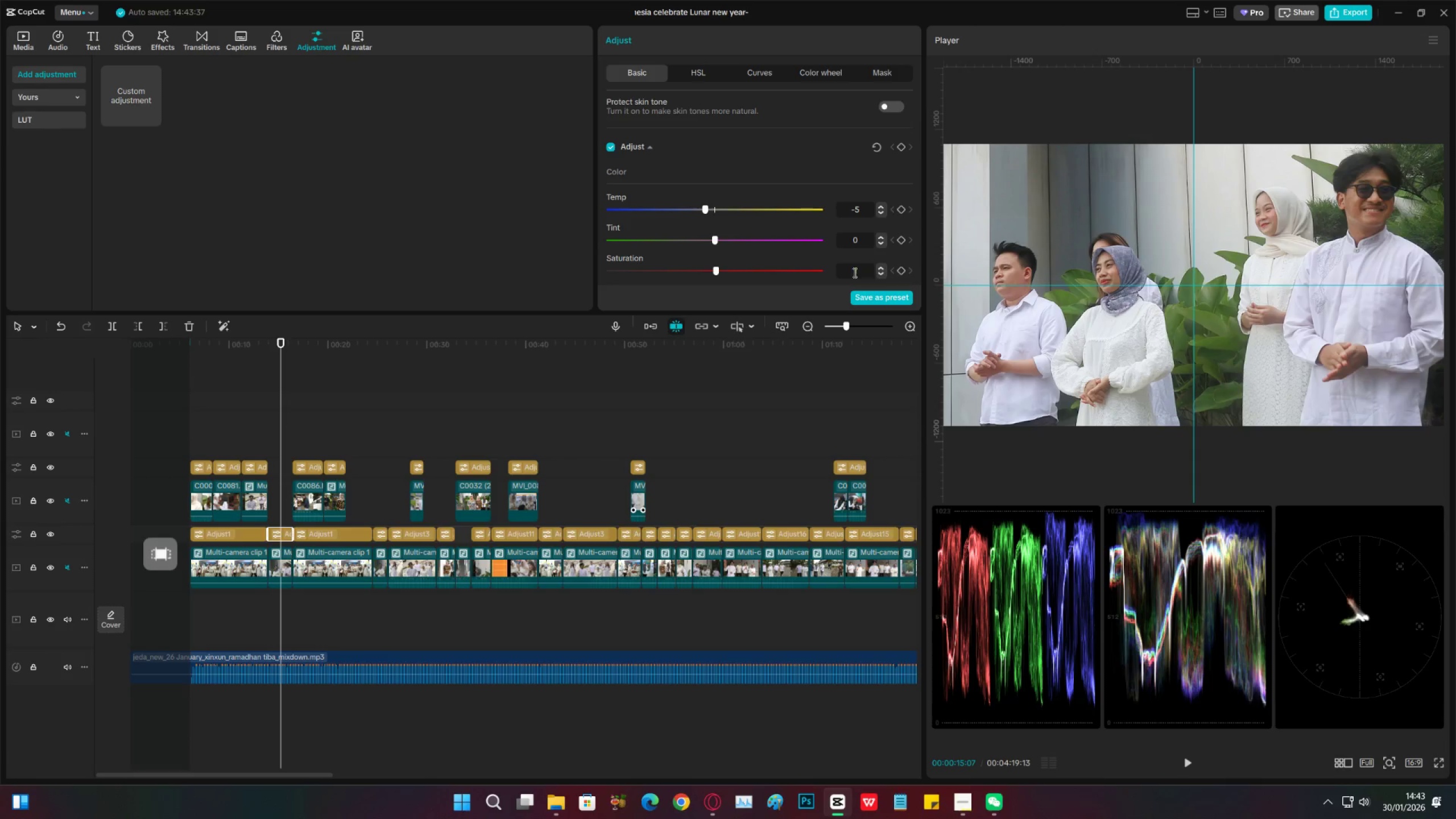 
scroll: coordinate [743, 242], scroll_direction: down, amount: 6.0
 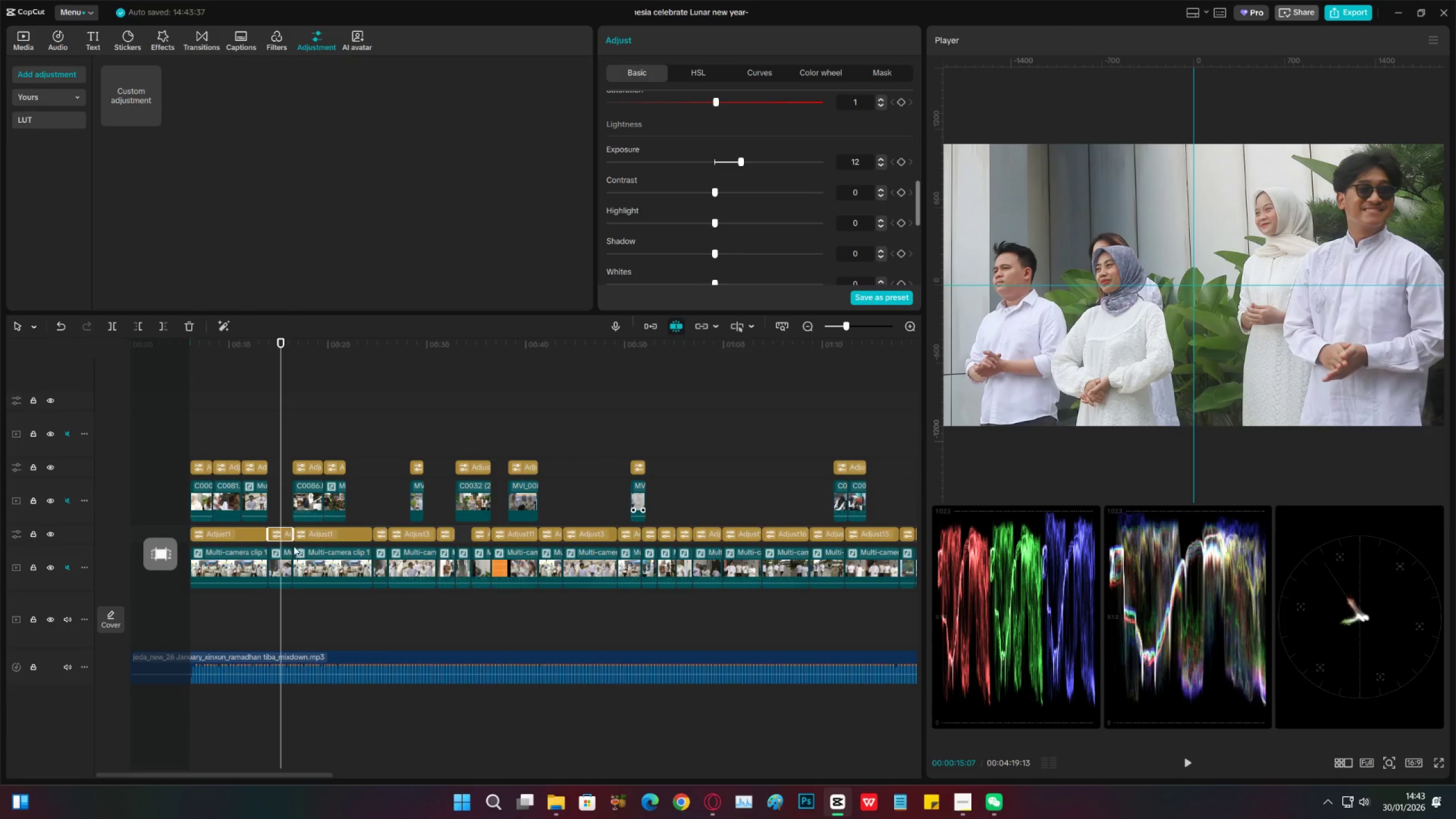 
left_click([276, 556])
 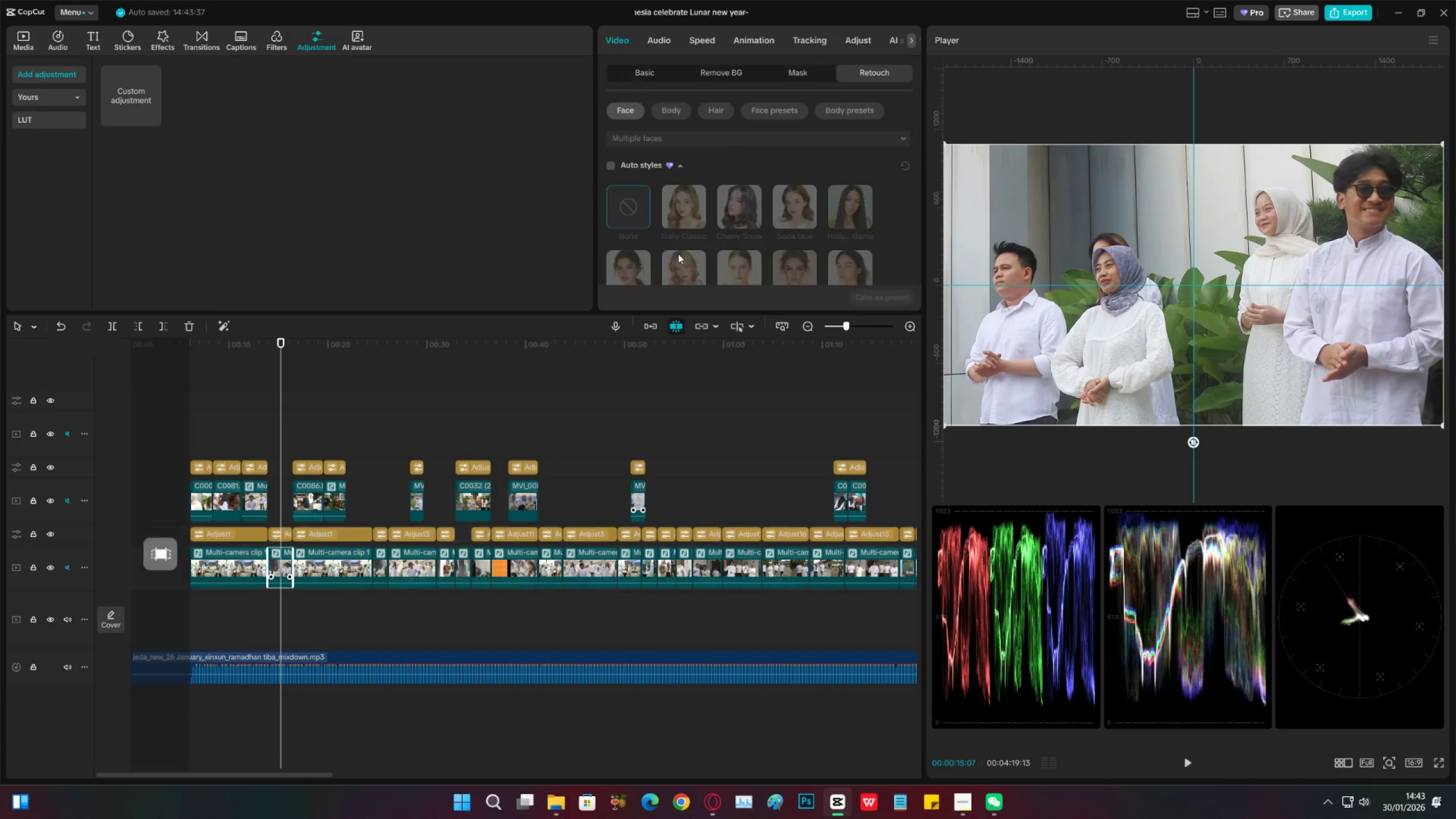 
scroll: coordinate [680, 229], scroll_direction: down, amount: 20.0
 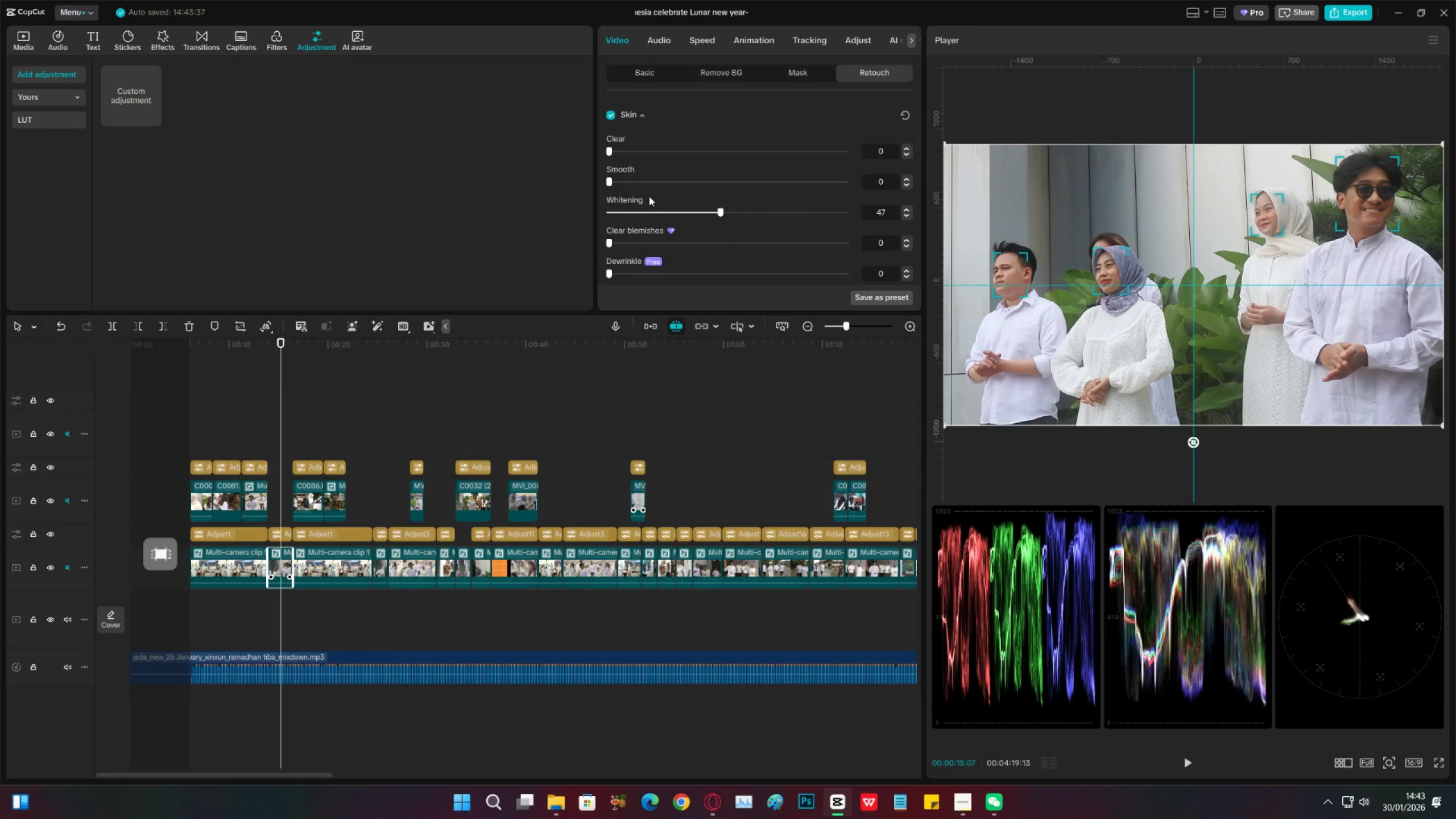 
left_click_drag(start_coordinate=[703, 204], to_coordinate=[597, 204])
 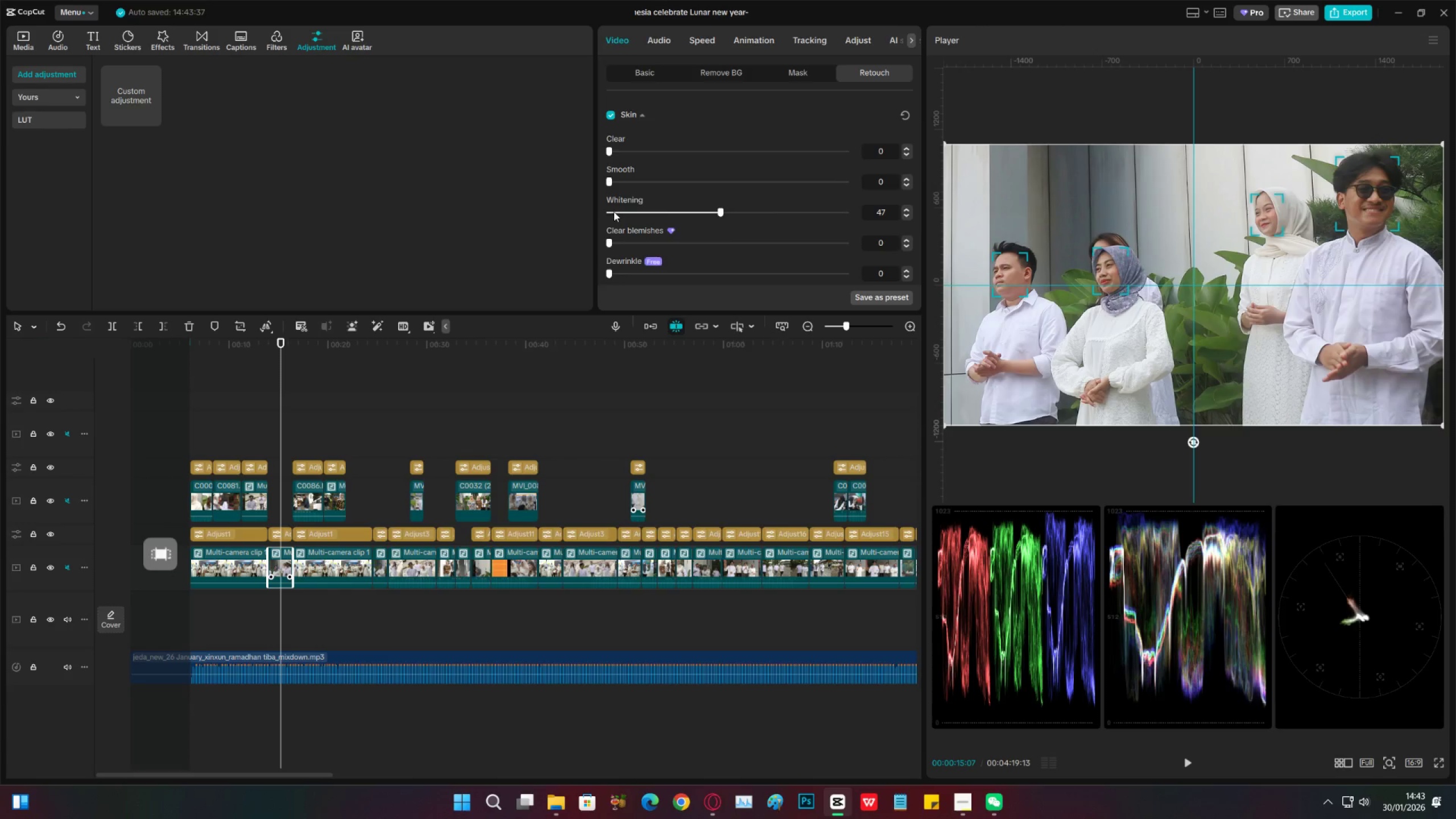 
left_click_drag(start_coordinate=[614, 212], to_coordinate=[778, 216])
 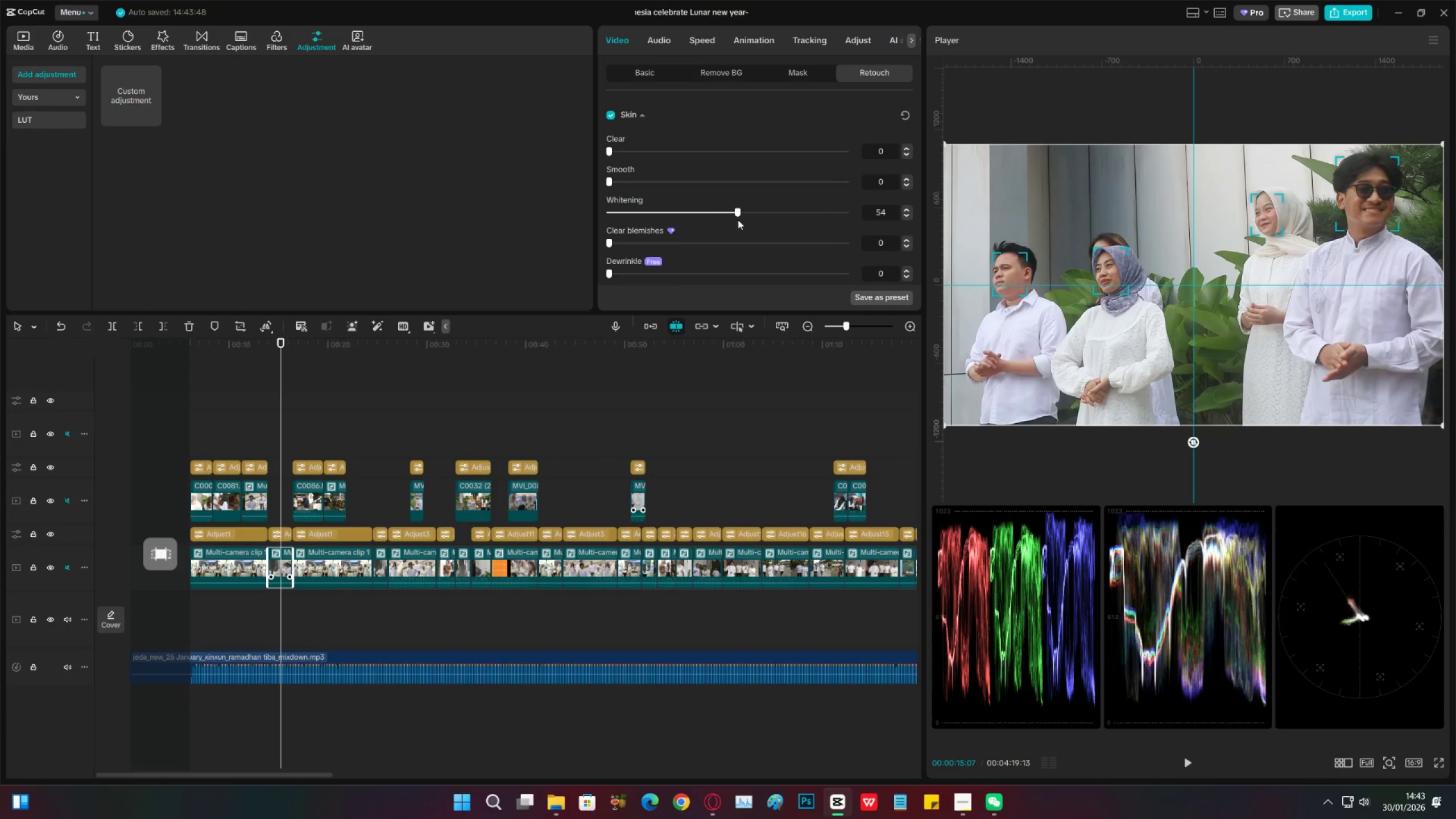 
key(Space)
 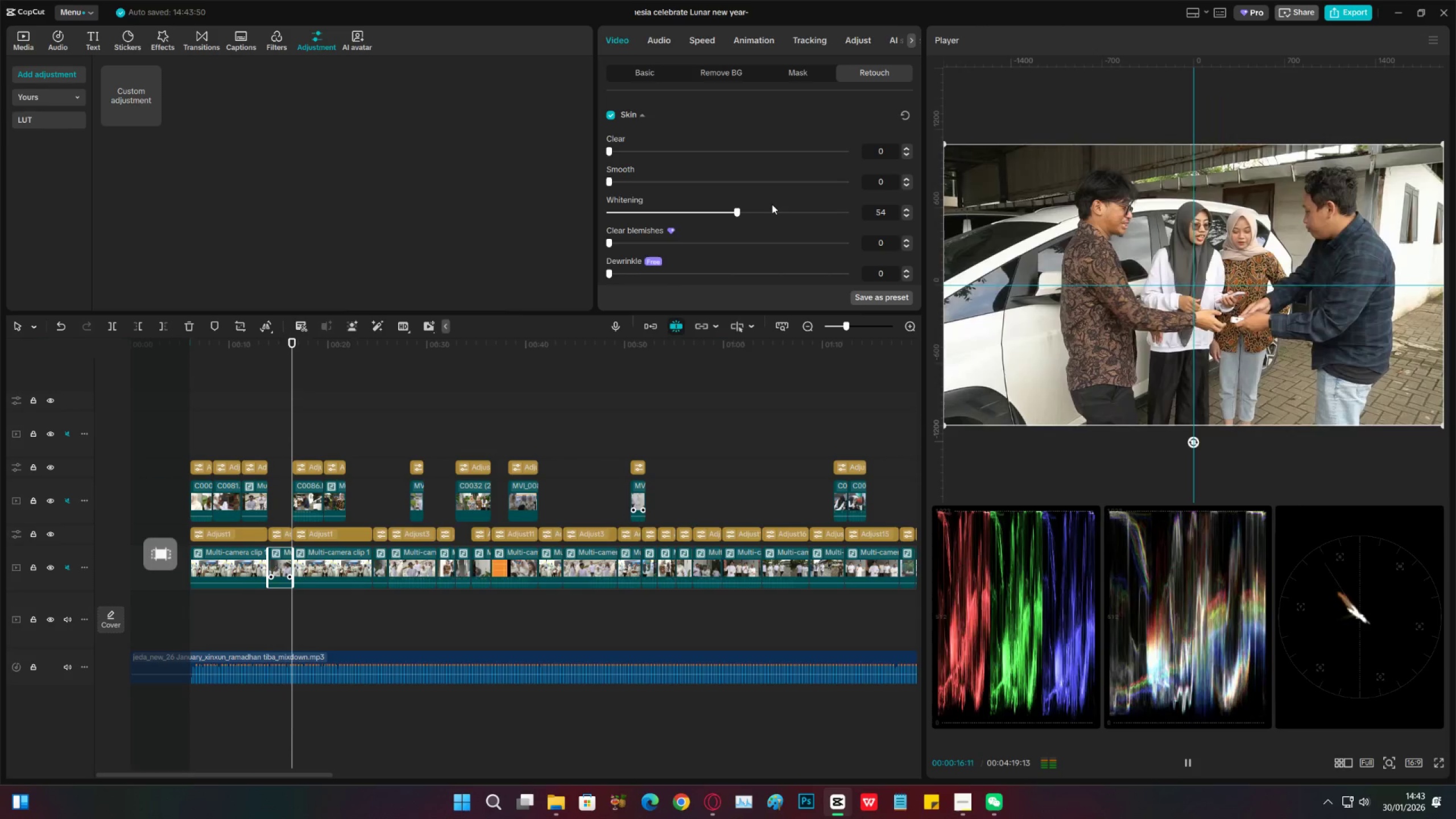 
key(Space)
 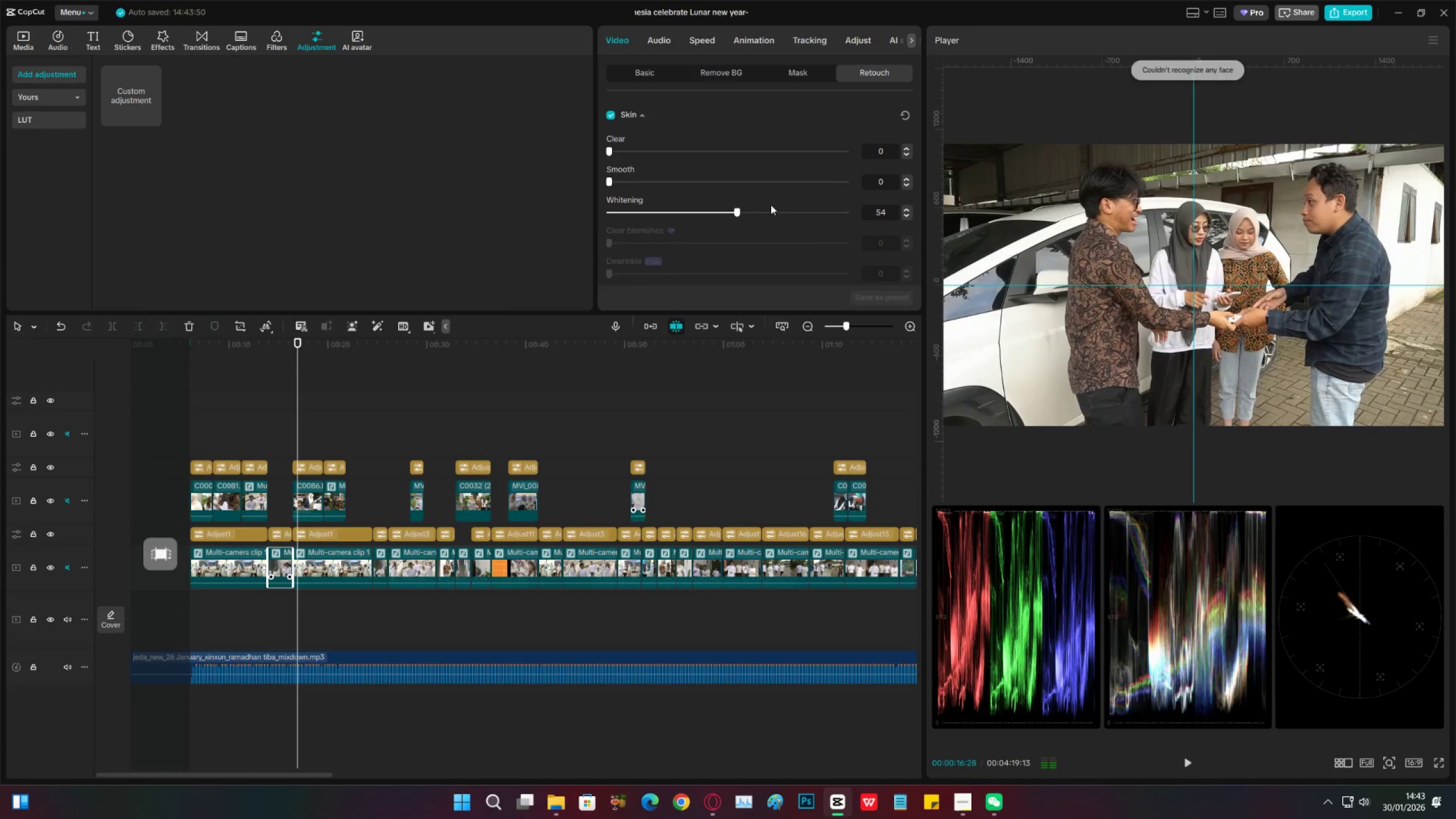 
key(Space)
 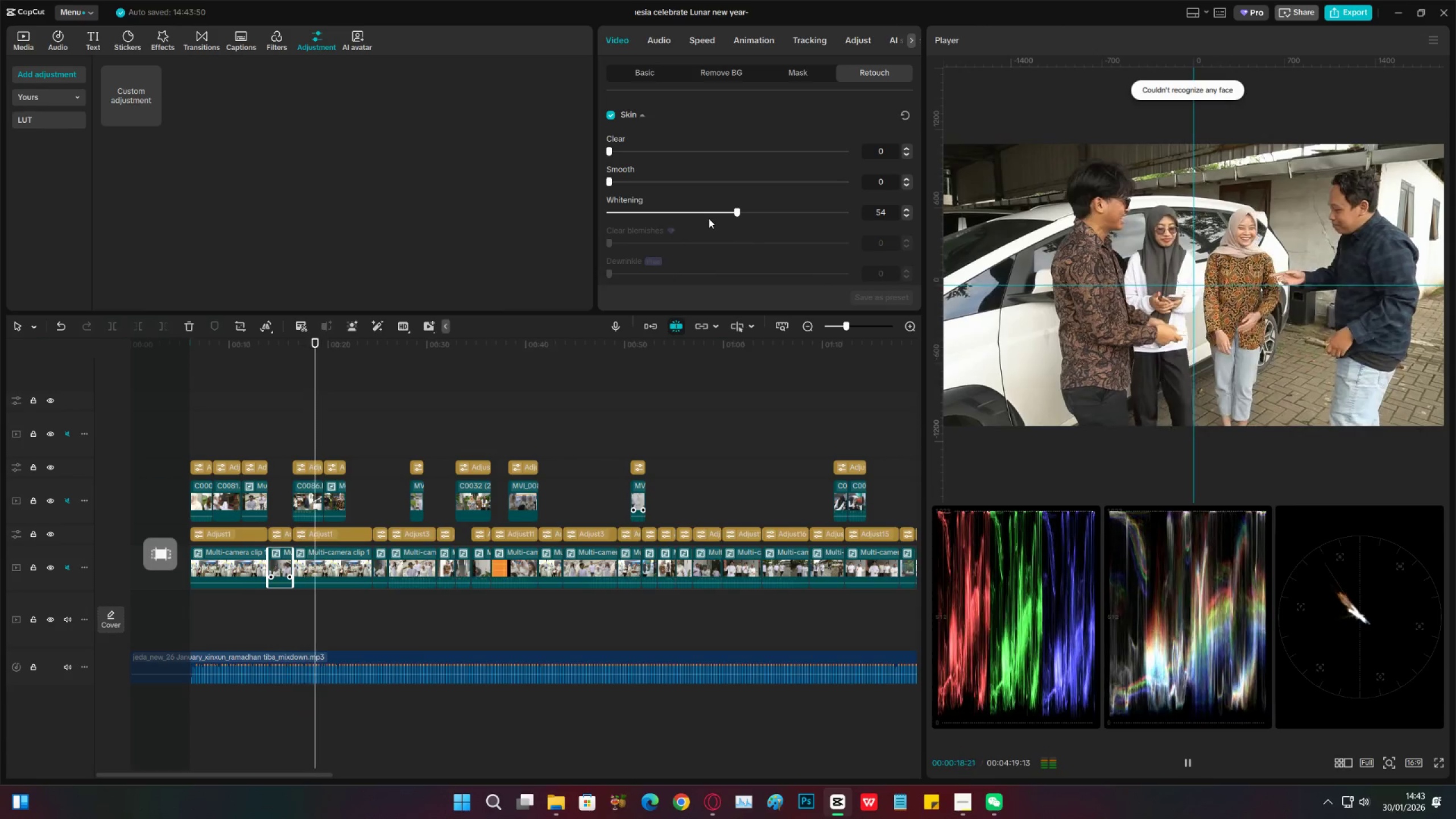 
key(Space)
 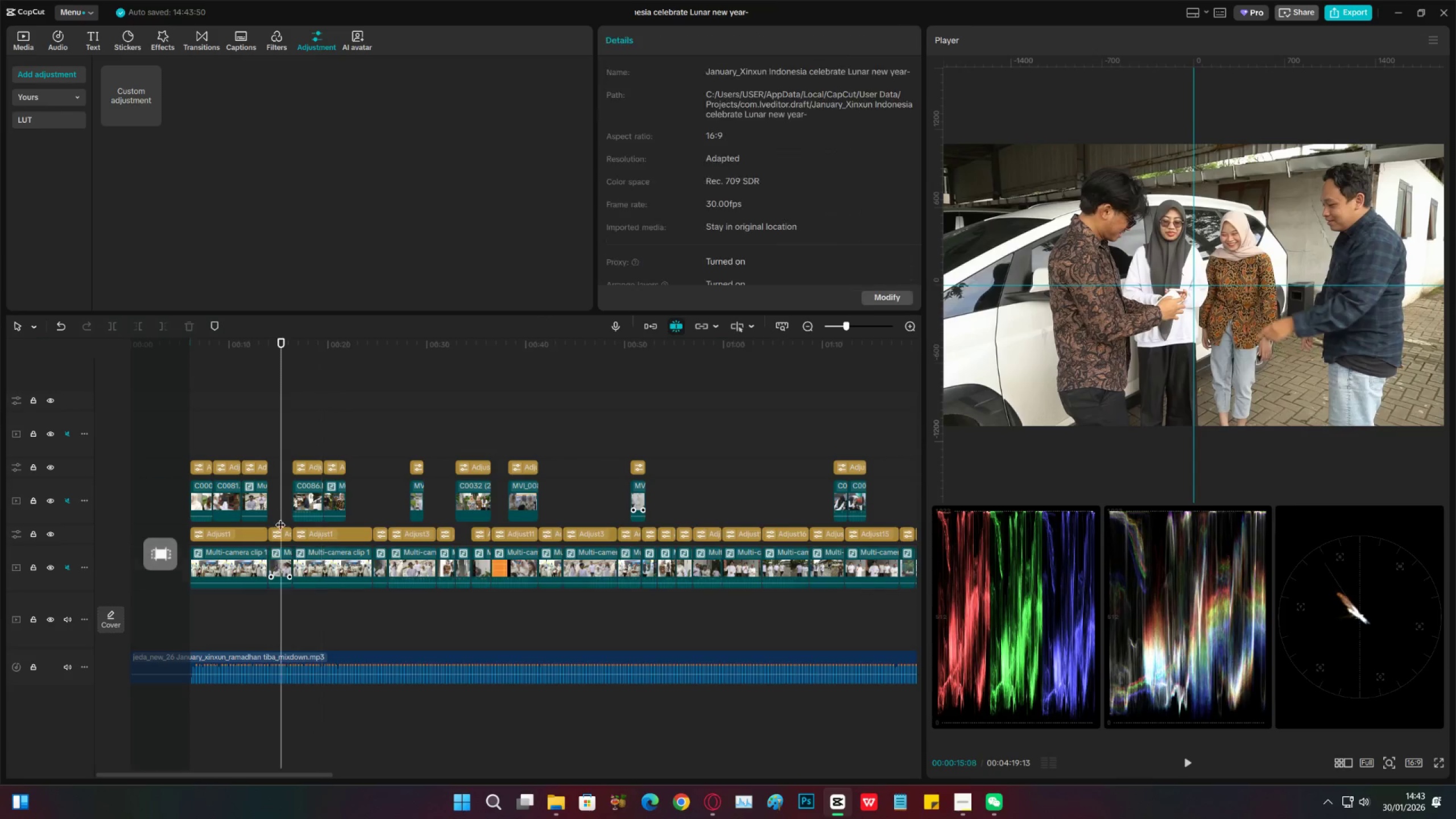 
double_click([280, 535])
 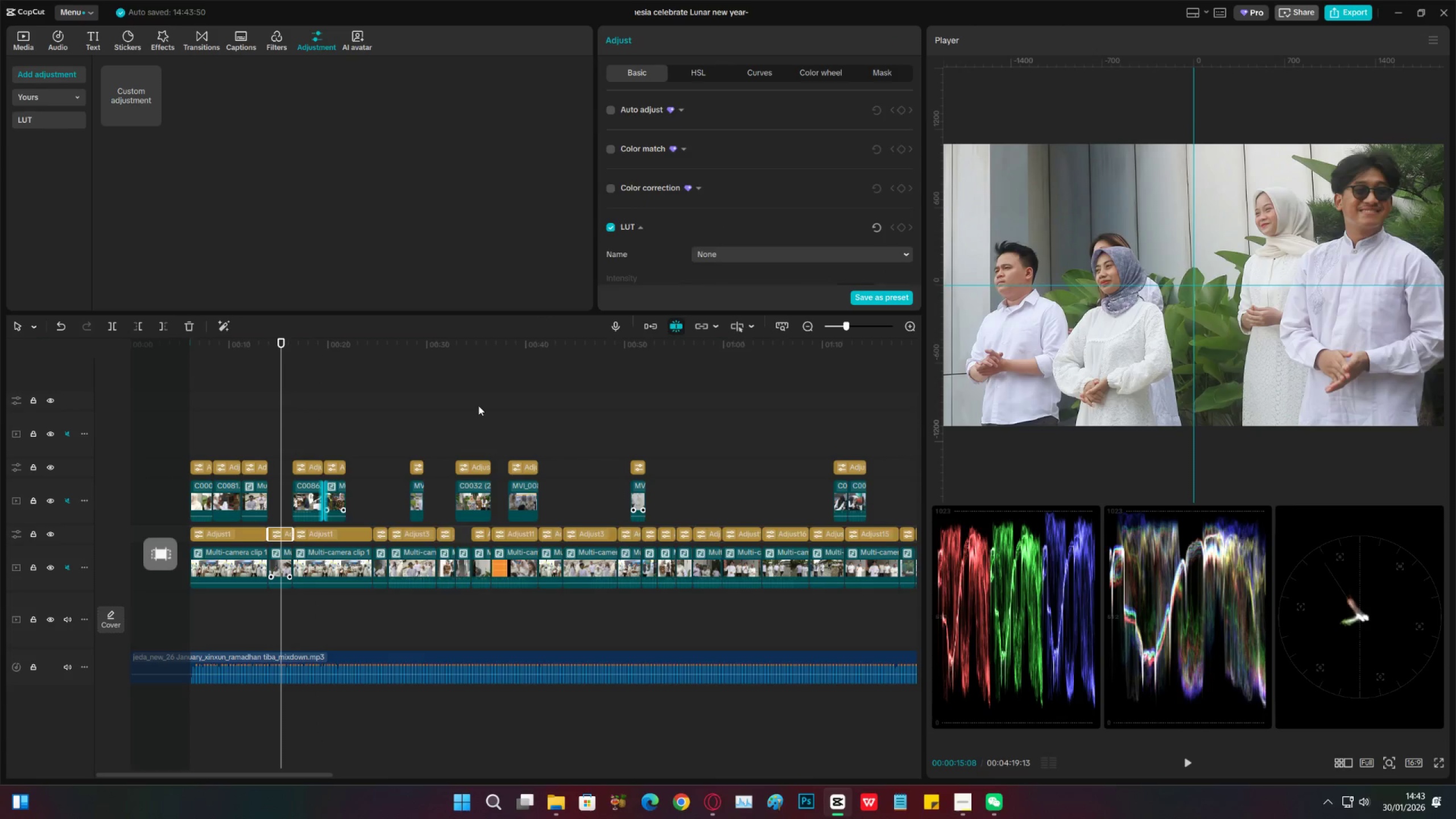 
scroll: coordinate [713, 240], scroll_direction: down, amount: 25.0
 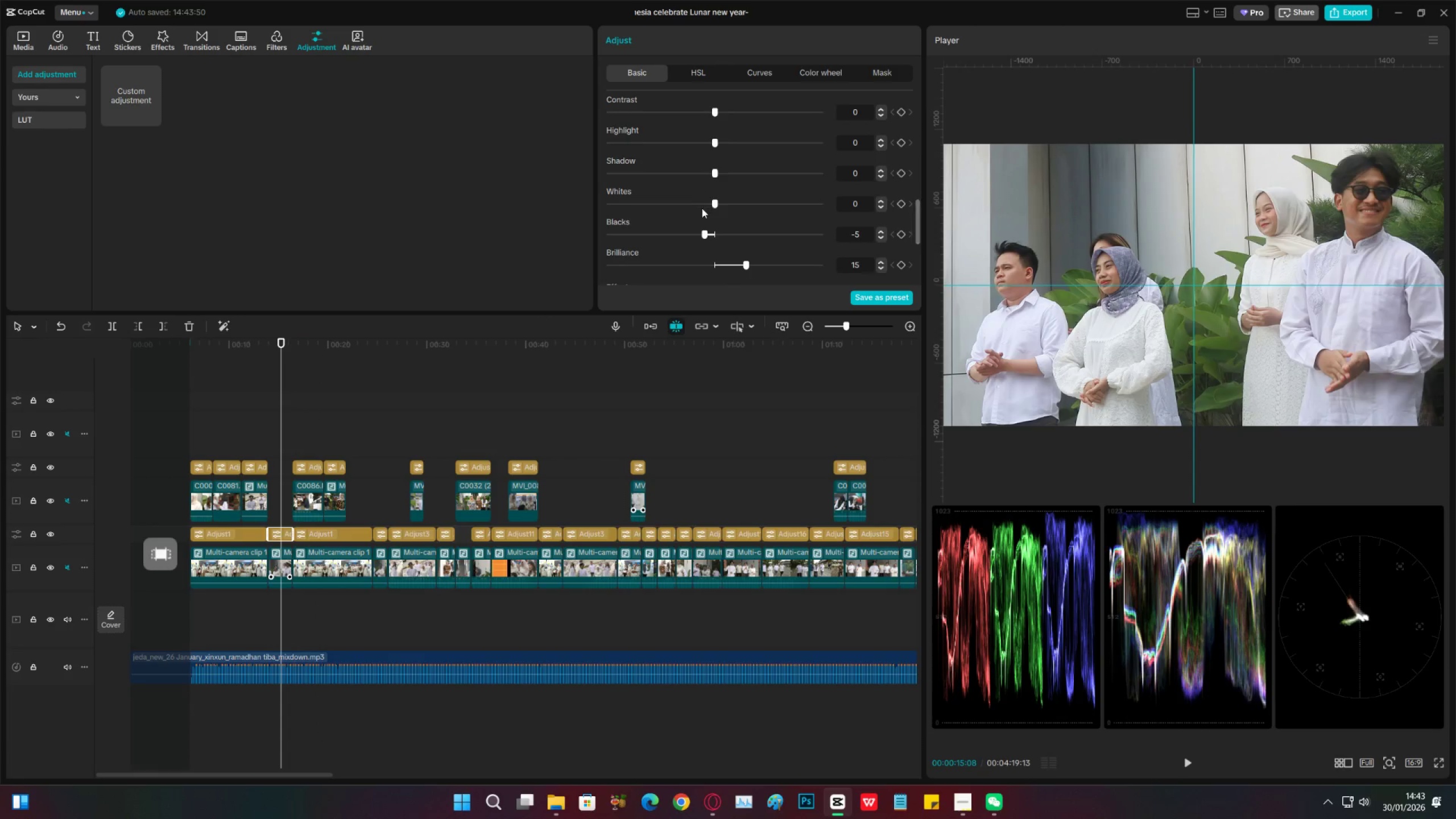 
scroll: coordinate [705, 203], scroll_direction: up, amount: 1.0
 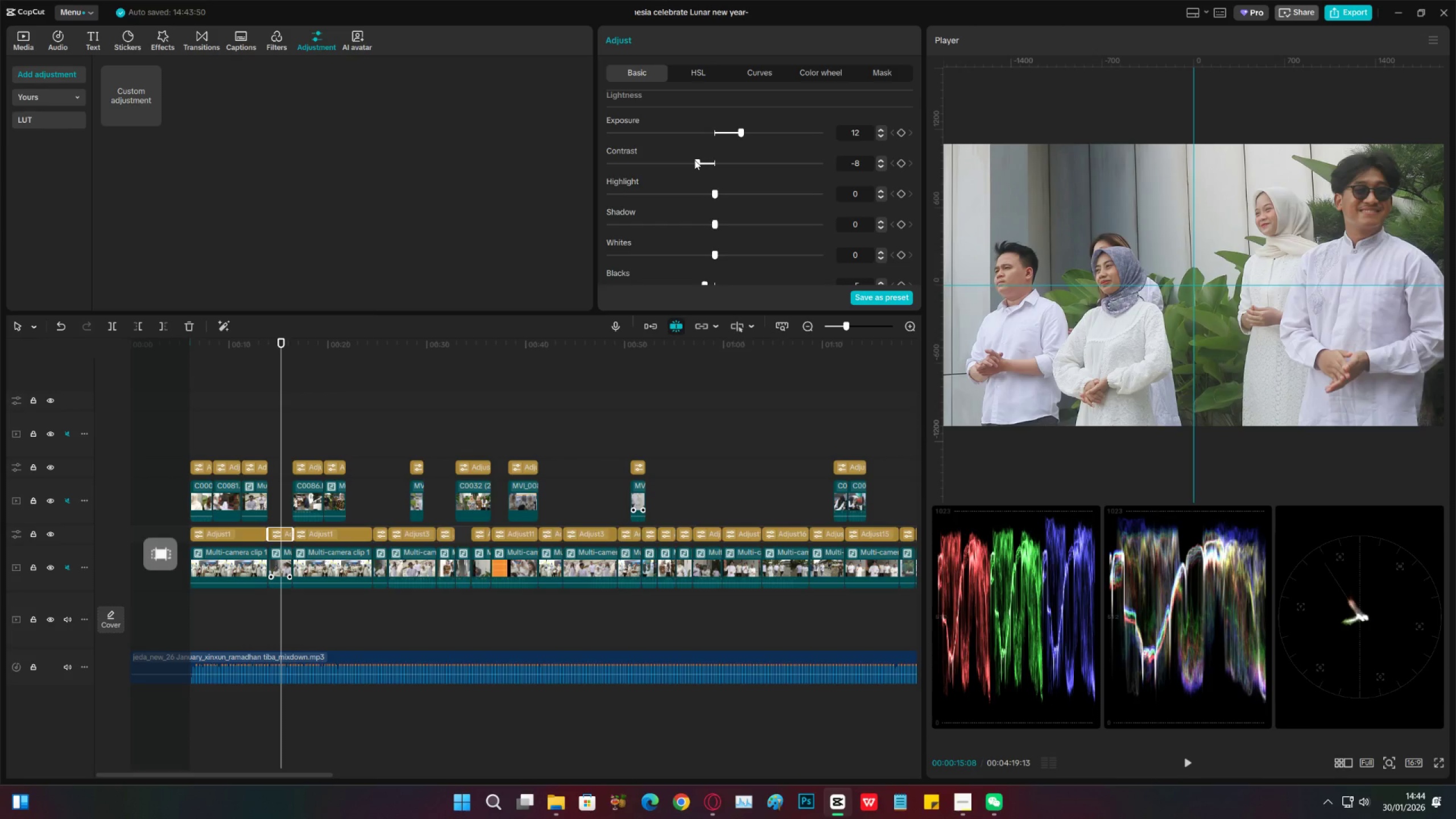 
wait(8.27)
 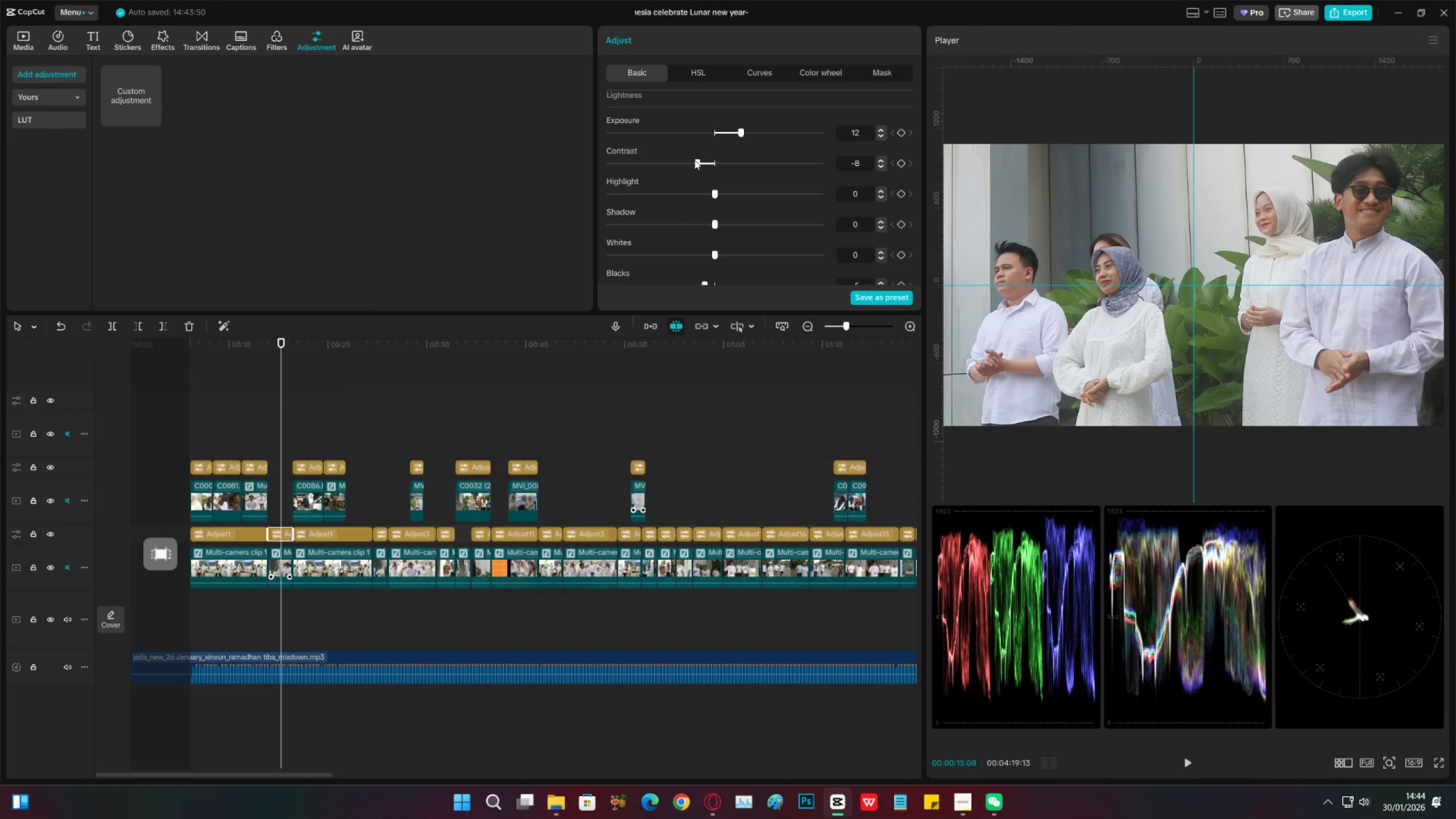 
left_click([280, 375])
 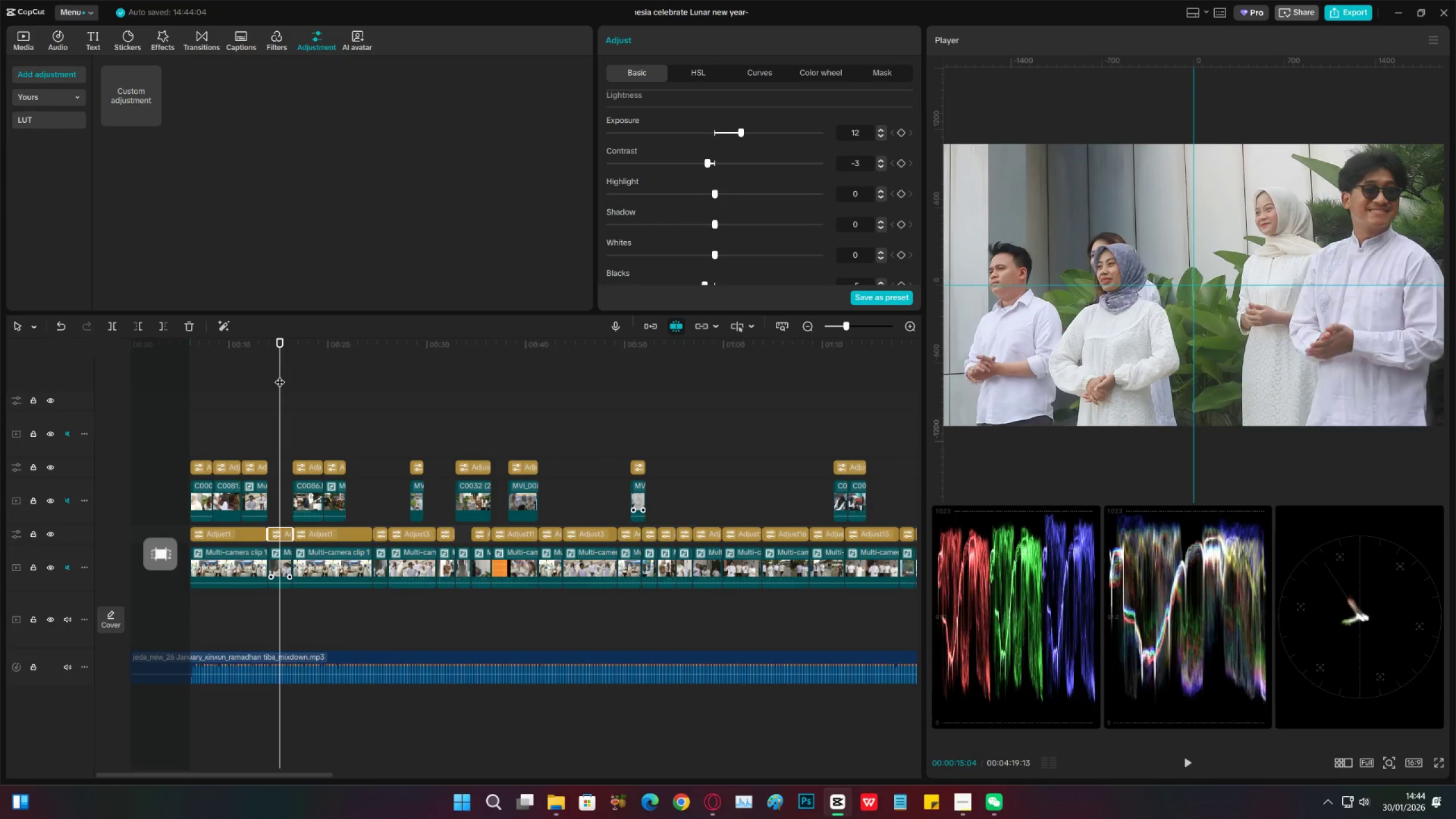 
left_click_drag(start_coordinate=[280, 375], to_coordinate=[307, 379])
 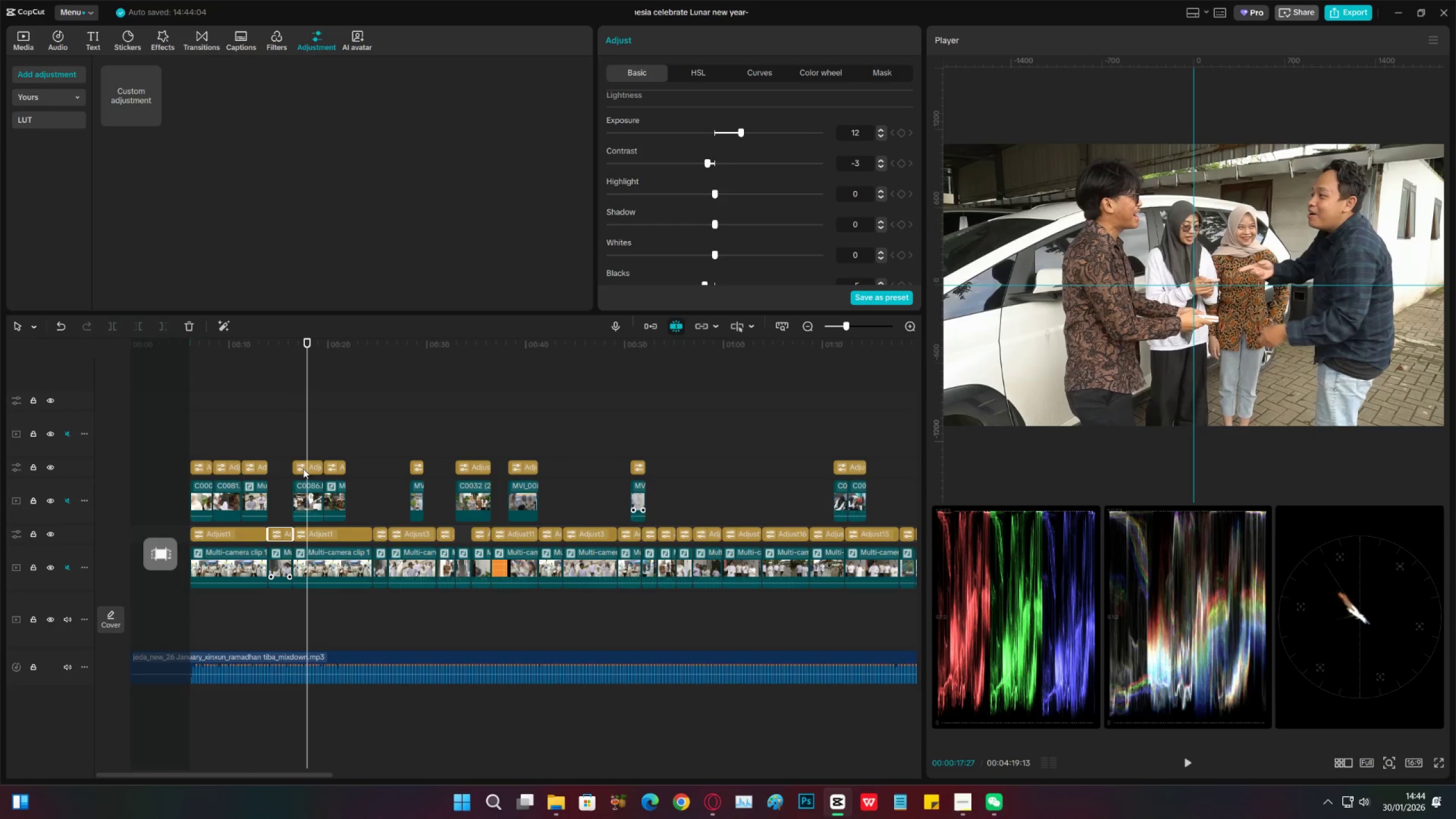 
left_click([303, 470])
 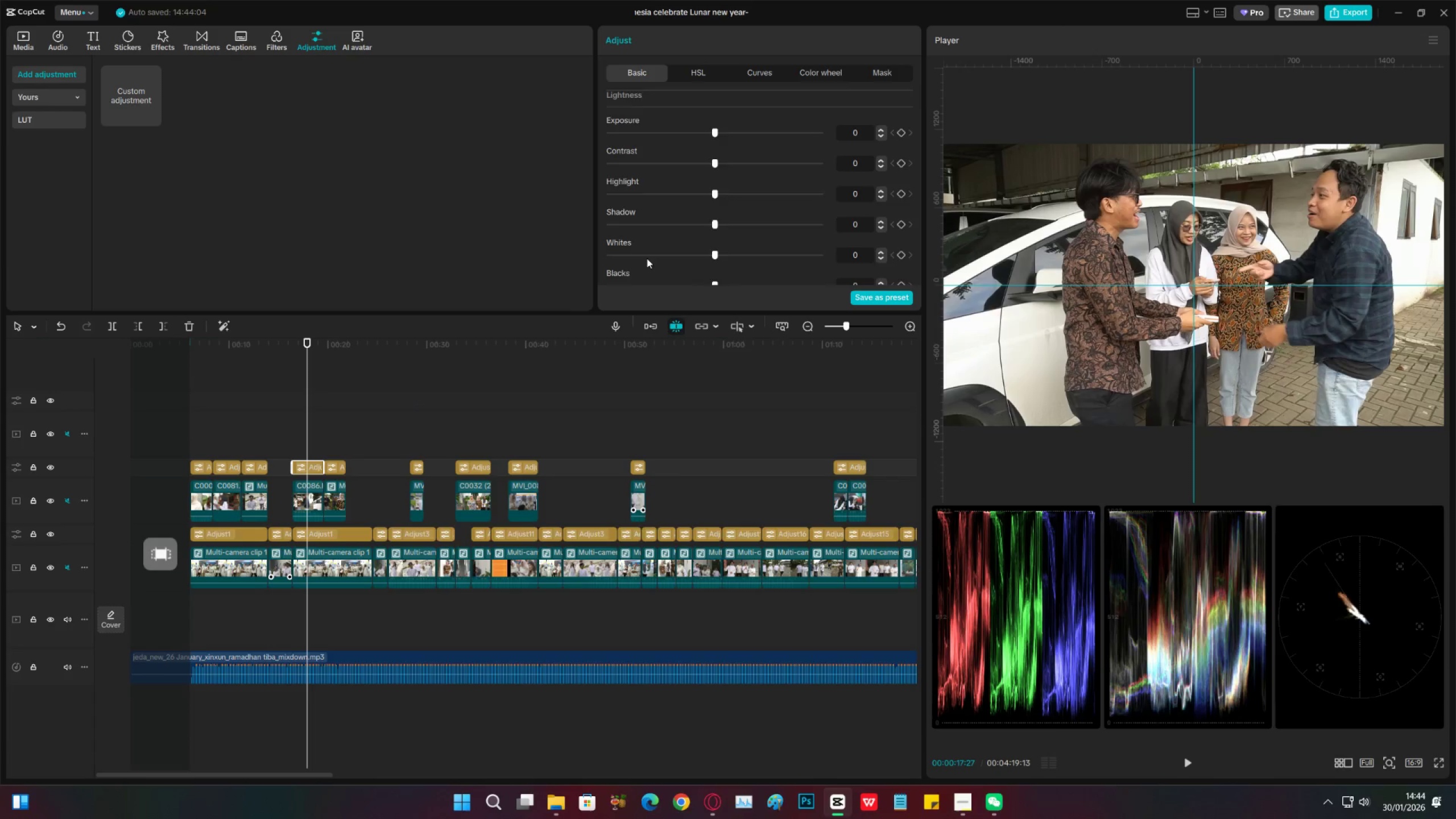 
scroll: coordinate [673, 232], scroll_direction: down, amount: 4.0
 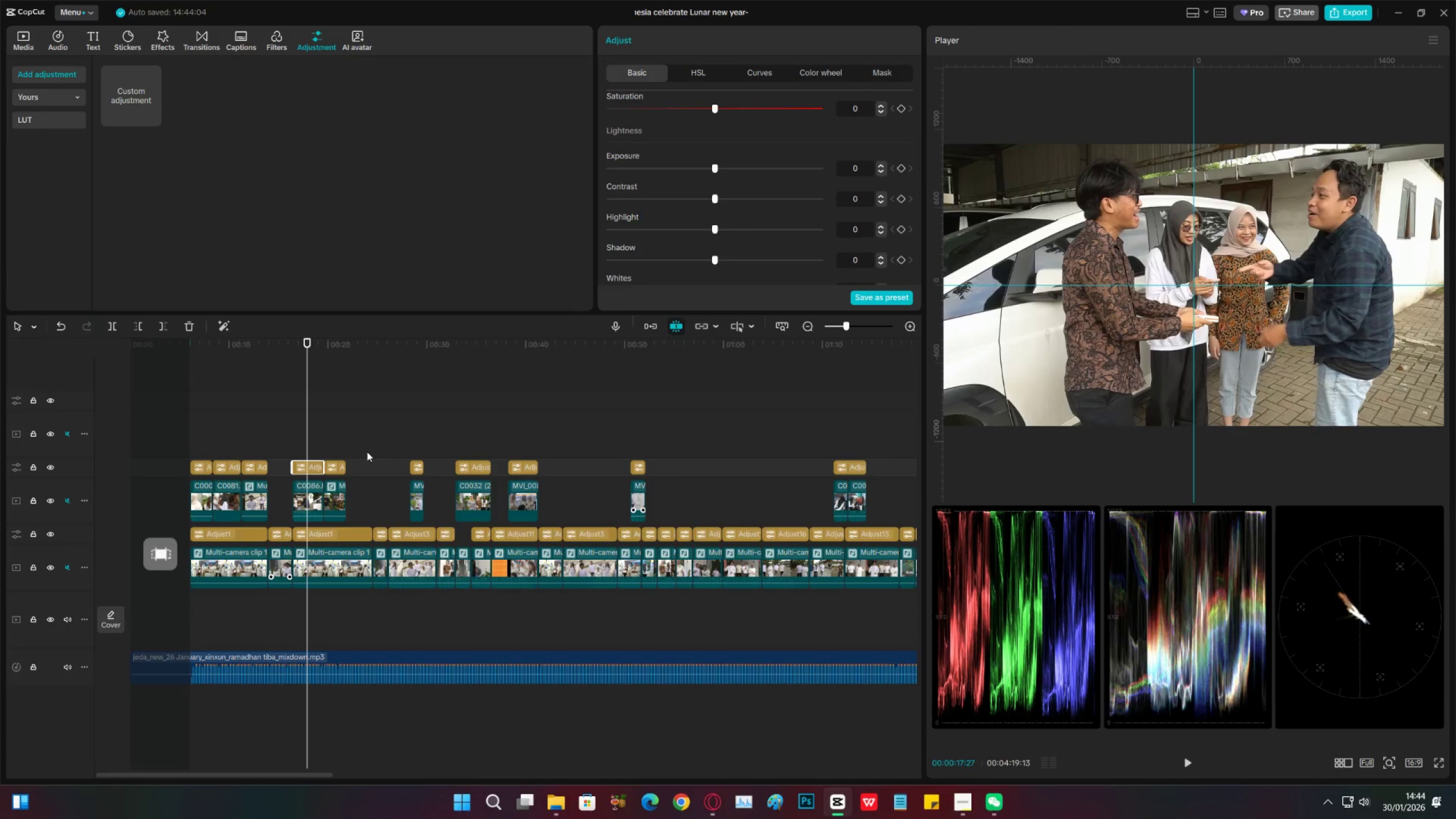 
left_click([297, 495])
 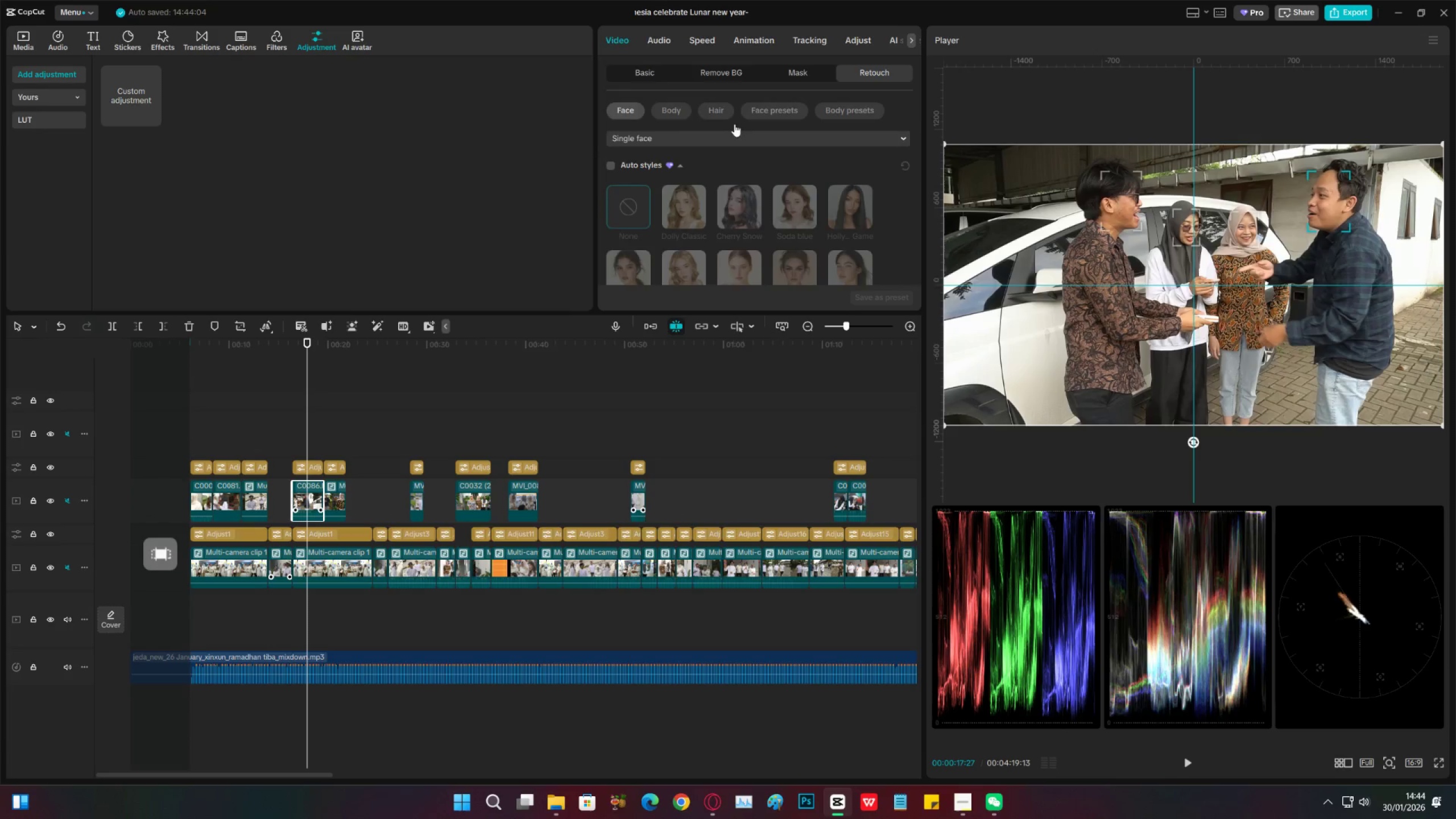 
scroll: coordinate [619, 222], scroll_direction: down, amount: 19.0
 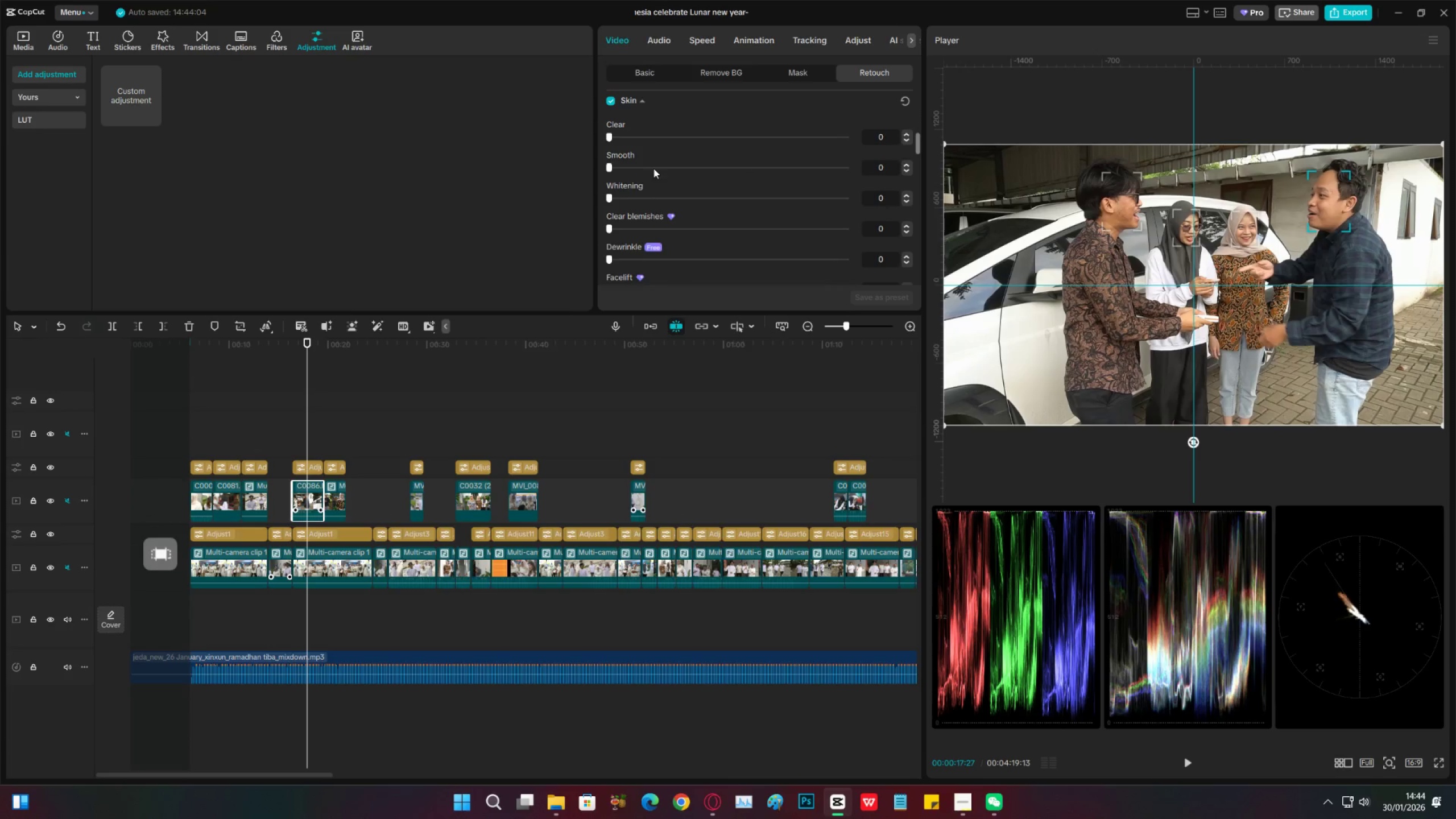 
left_click_drag(start_coordinate=[655, 167], to_coordinate=[750, 162])
 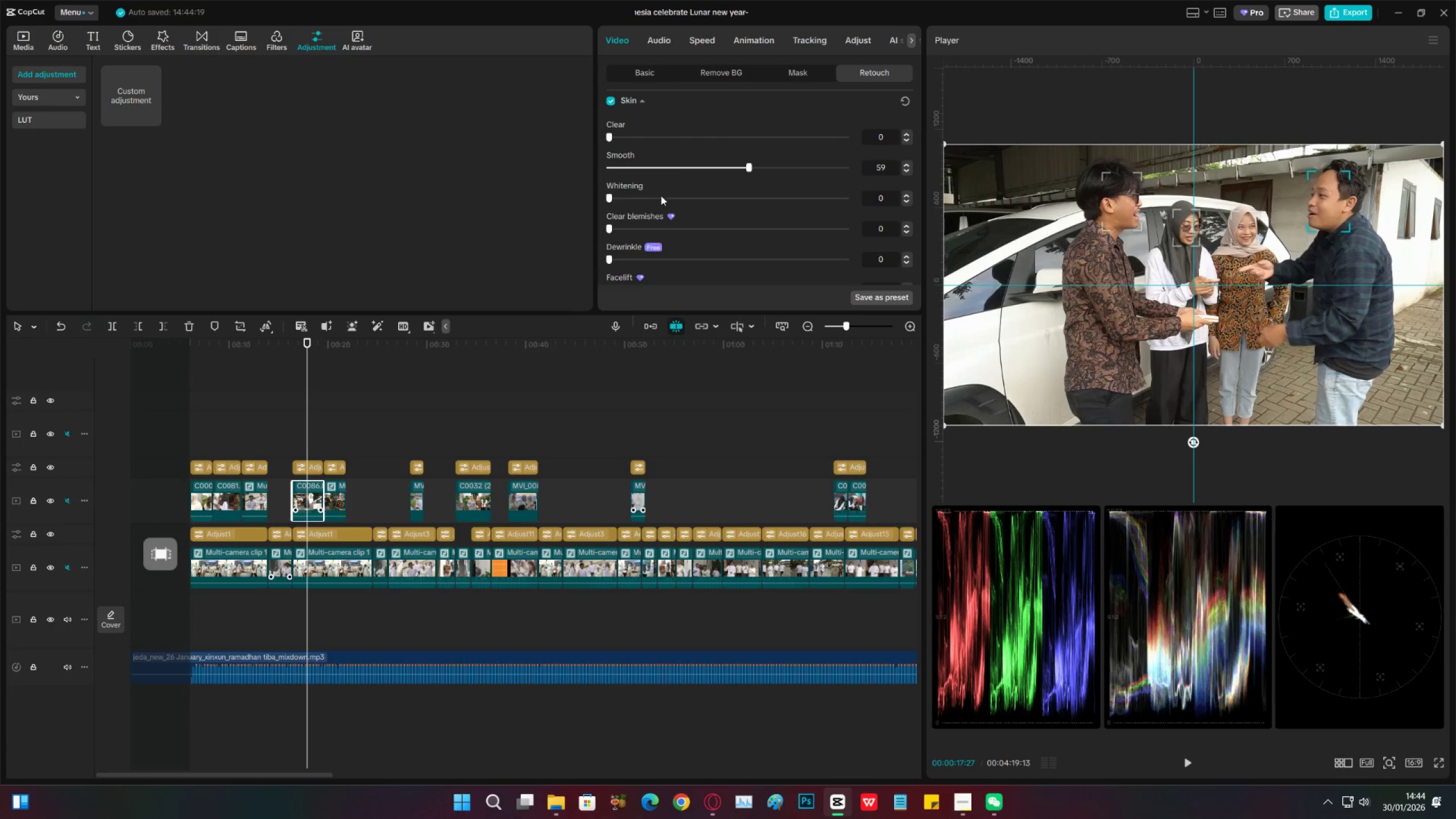 
left_click_drag(start_coordinate=[658, 197], to_coordinate=[676, 191])
 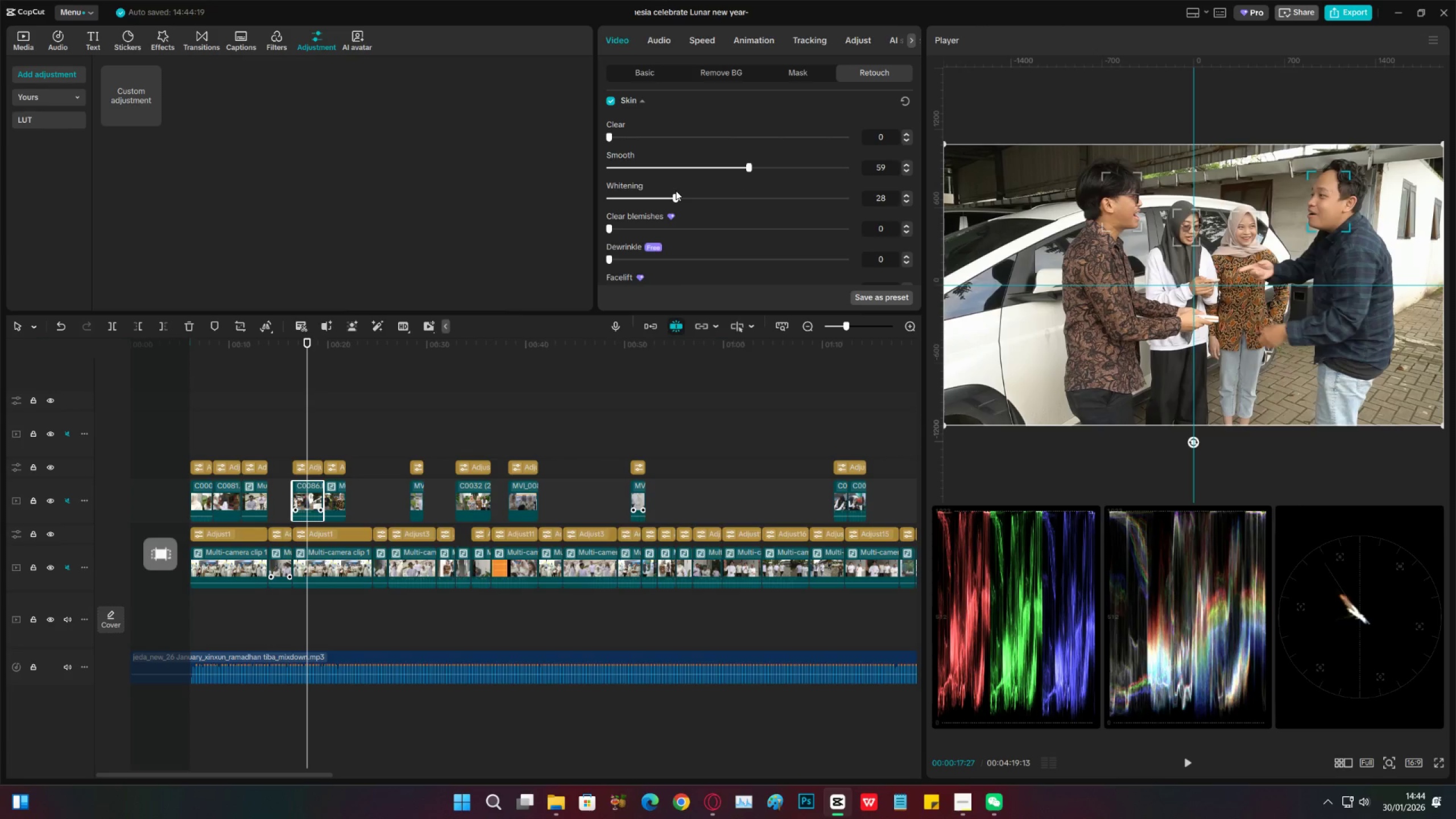 
key(Space)
 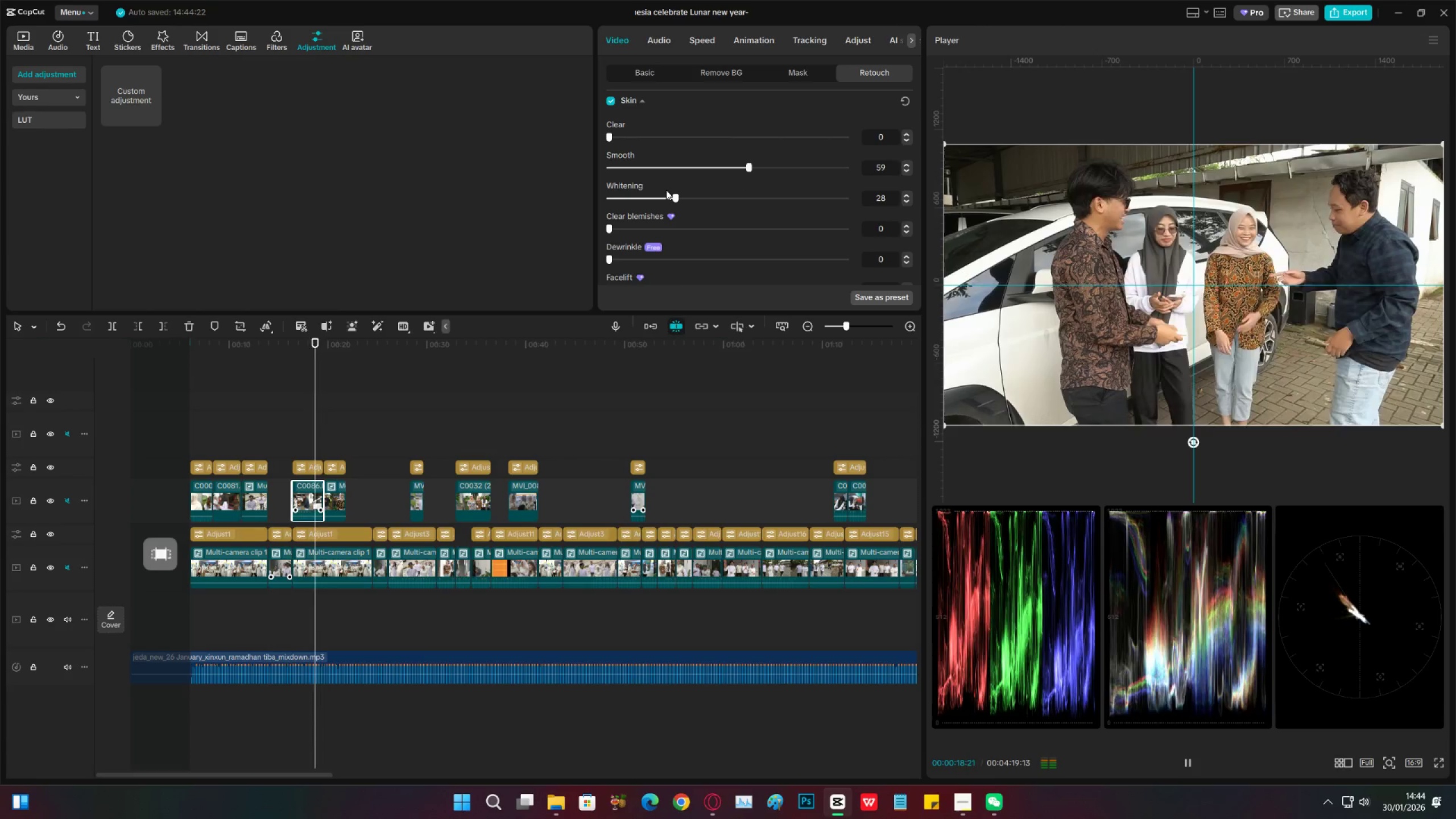 
key(Space)
 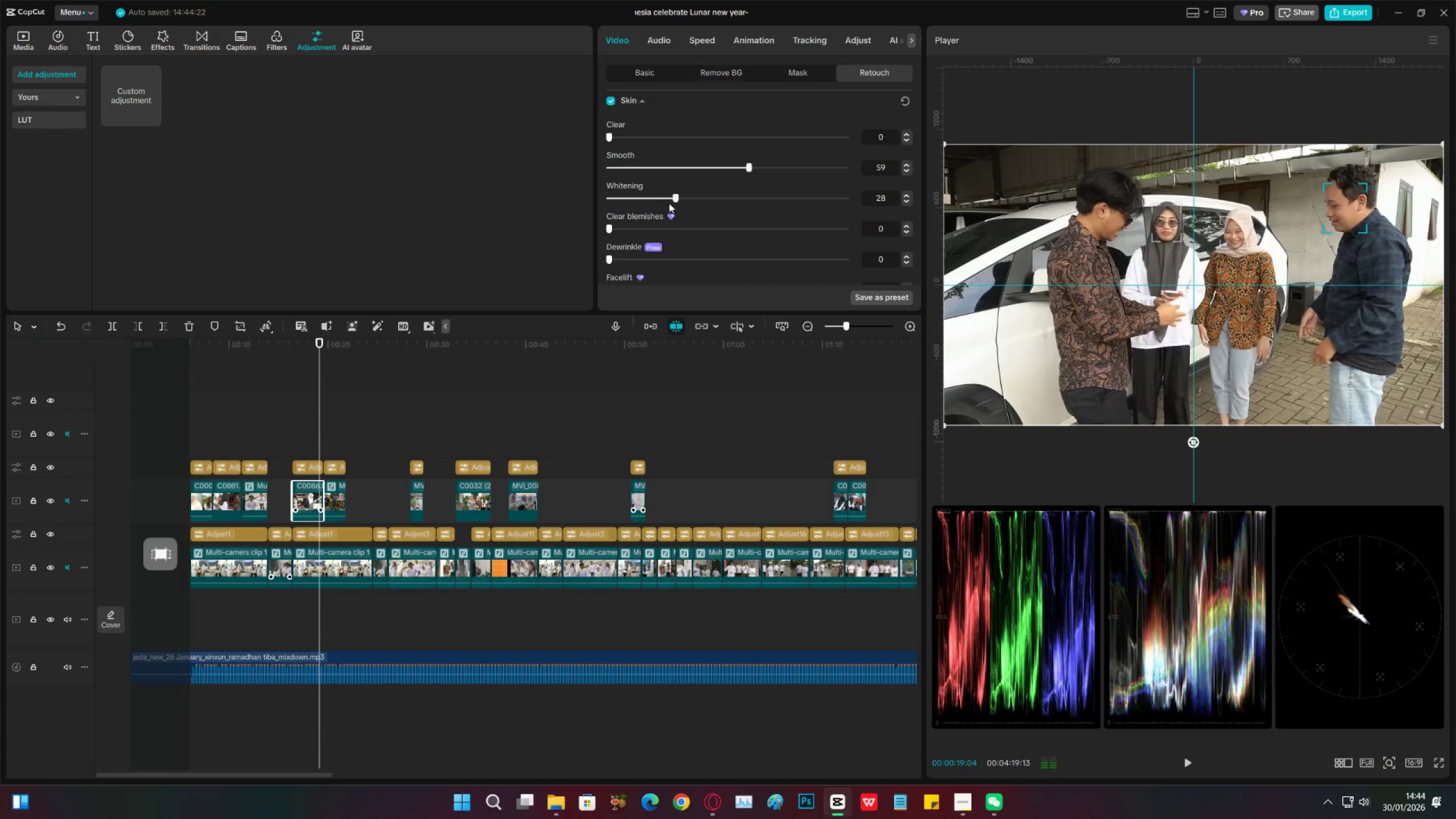 
scroll: coordinate [667, 243], scroll_direction: down, amount: 18.0
 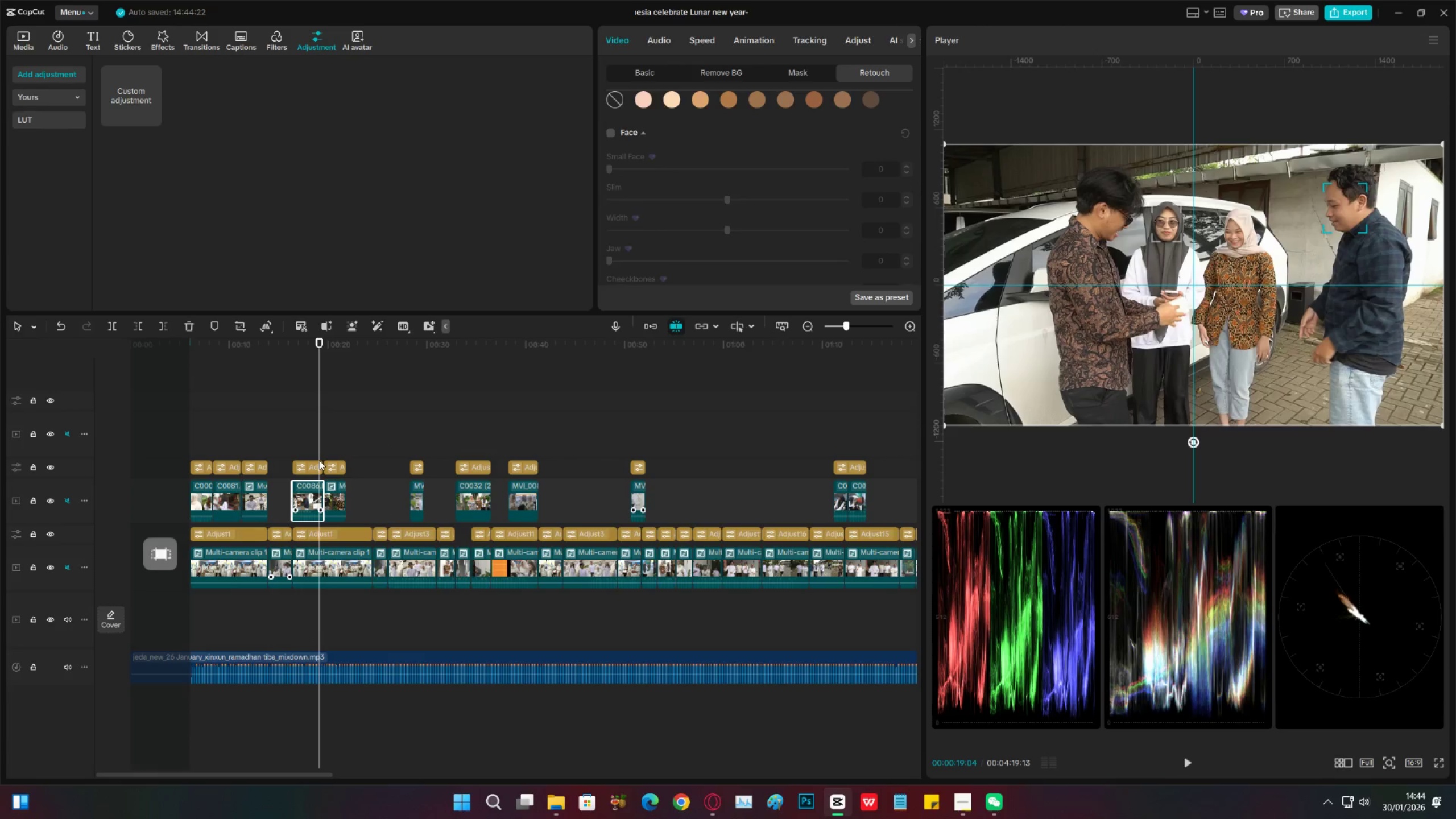 
left_click([312, 467])
 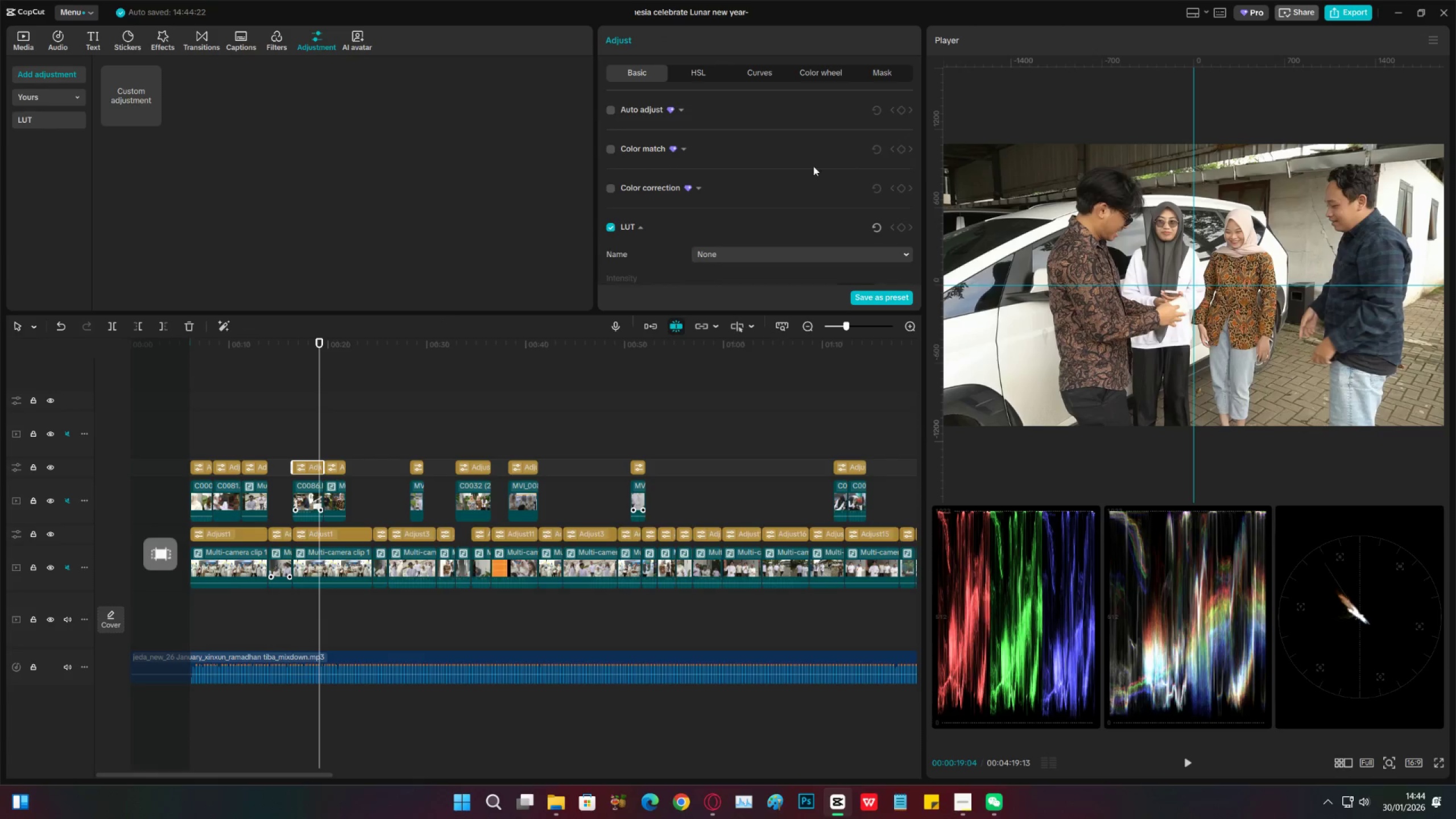 
scroll: coordinate [741, 231], scroll_direction: down, amount: 13.0
 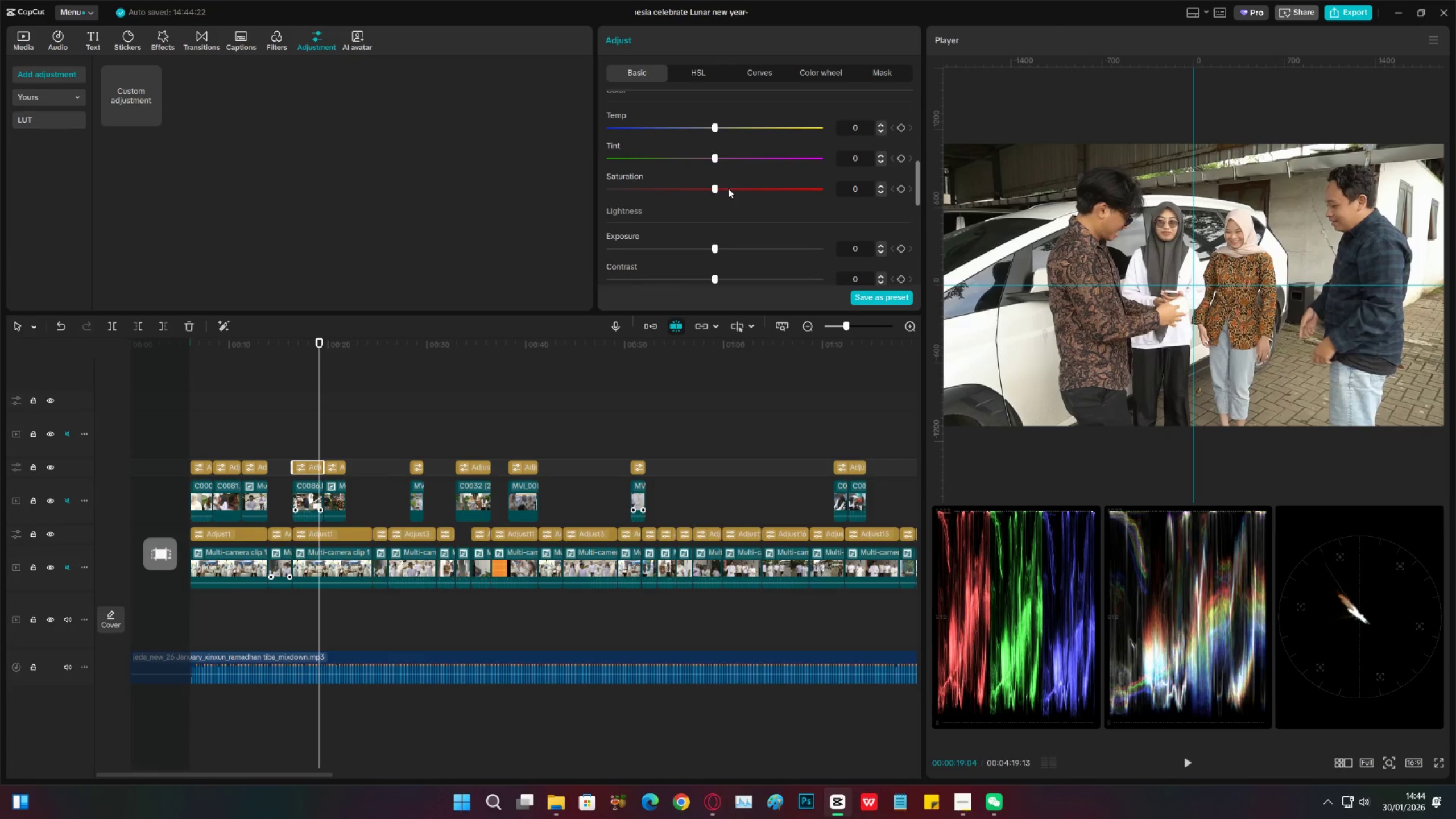 
left_click_drag(start_coordinate=[727, 188], to_coordinate=[720, 188])
 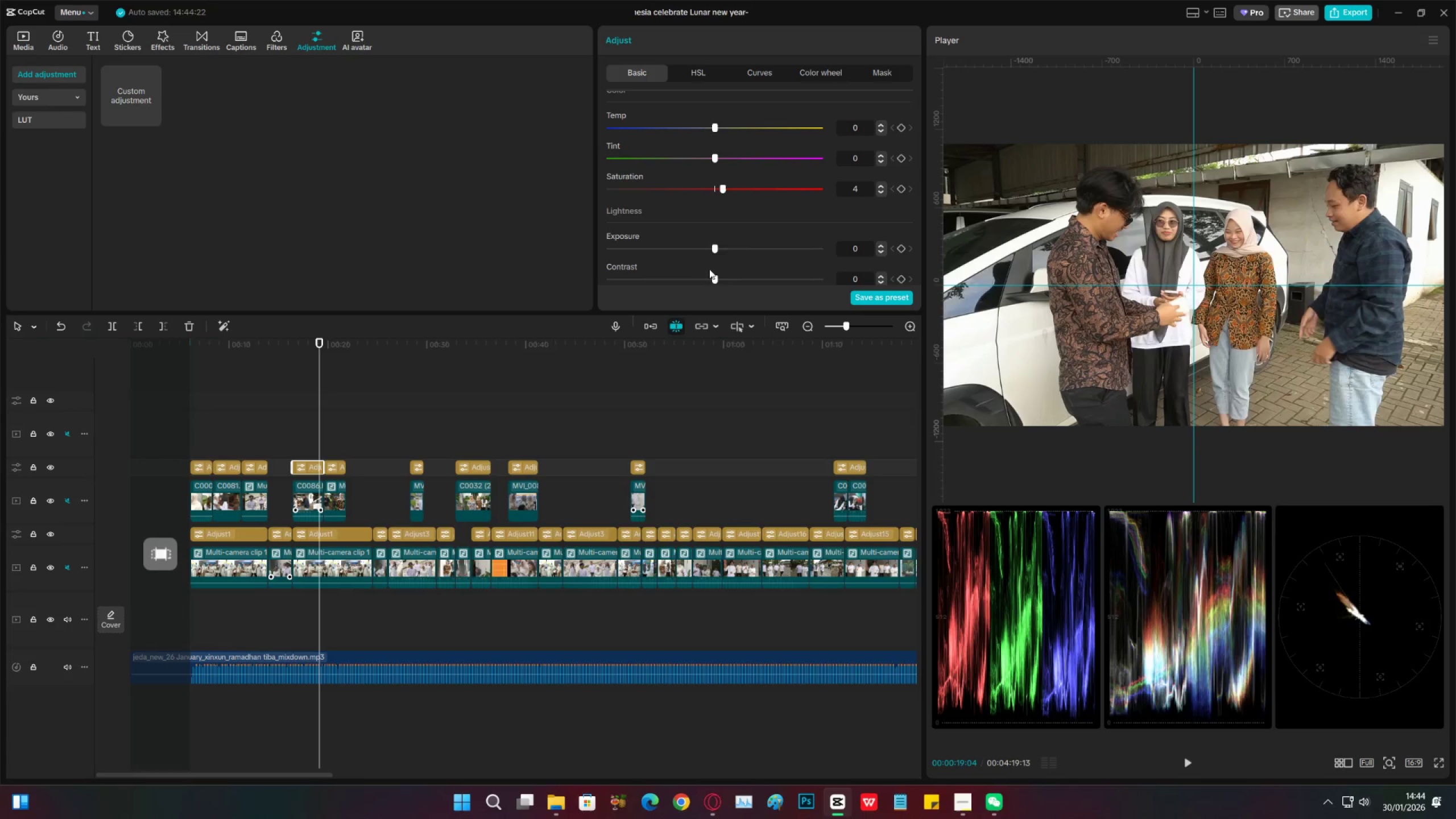 
key(Space)
 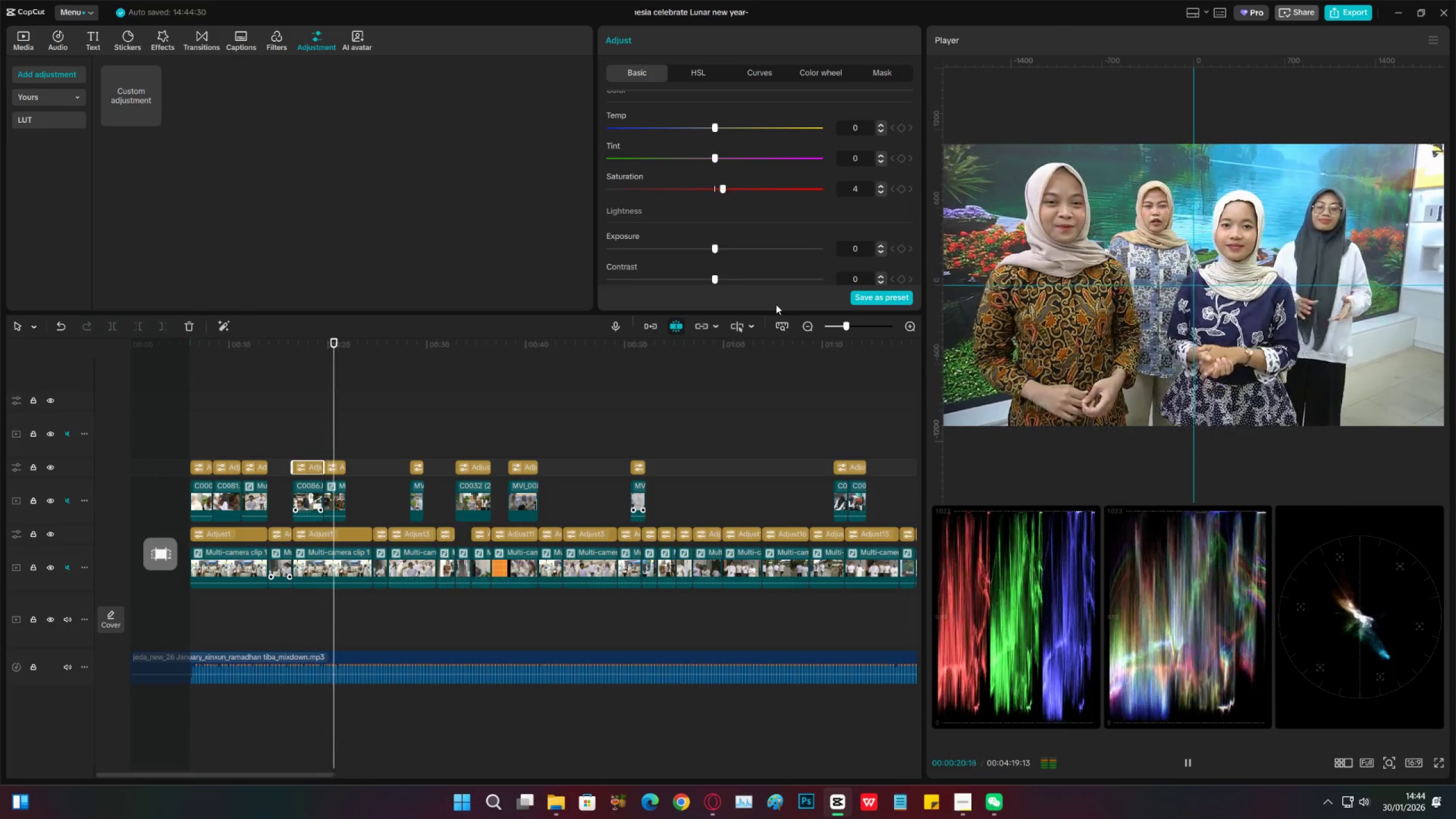 
key(Space)
 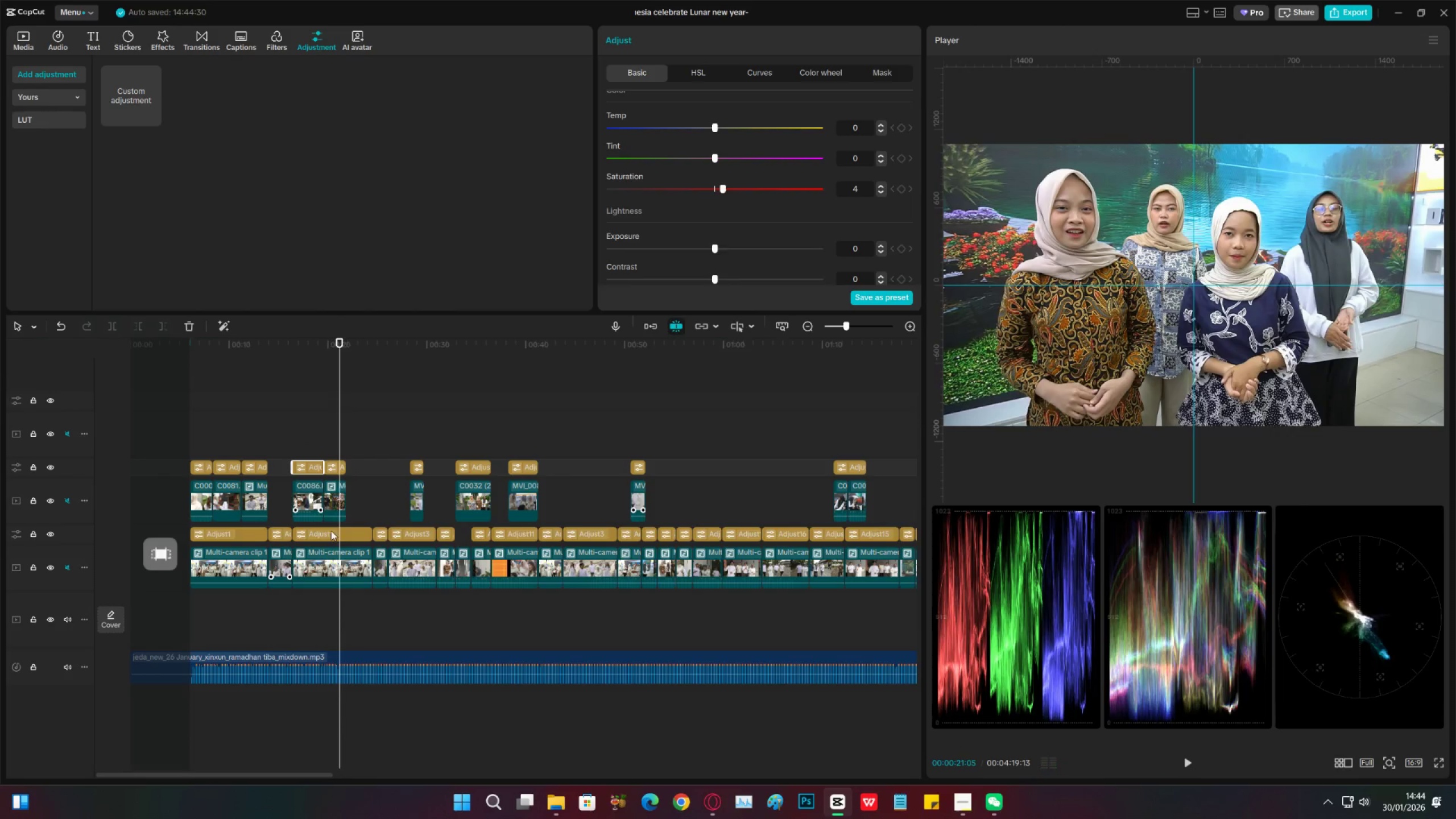 
left_click([332, 503])
 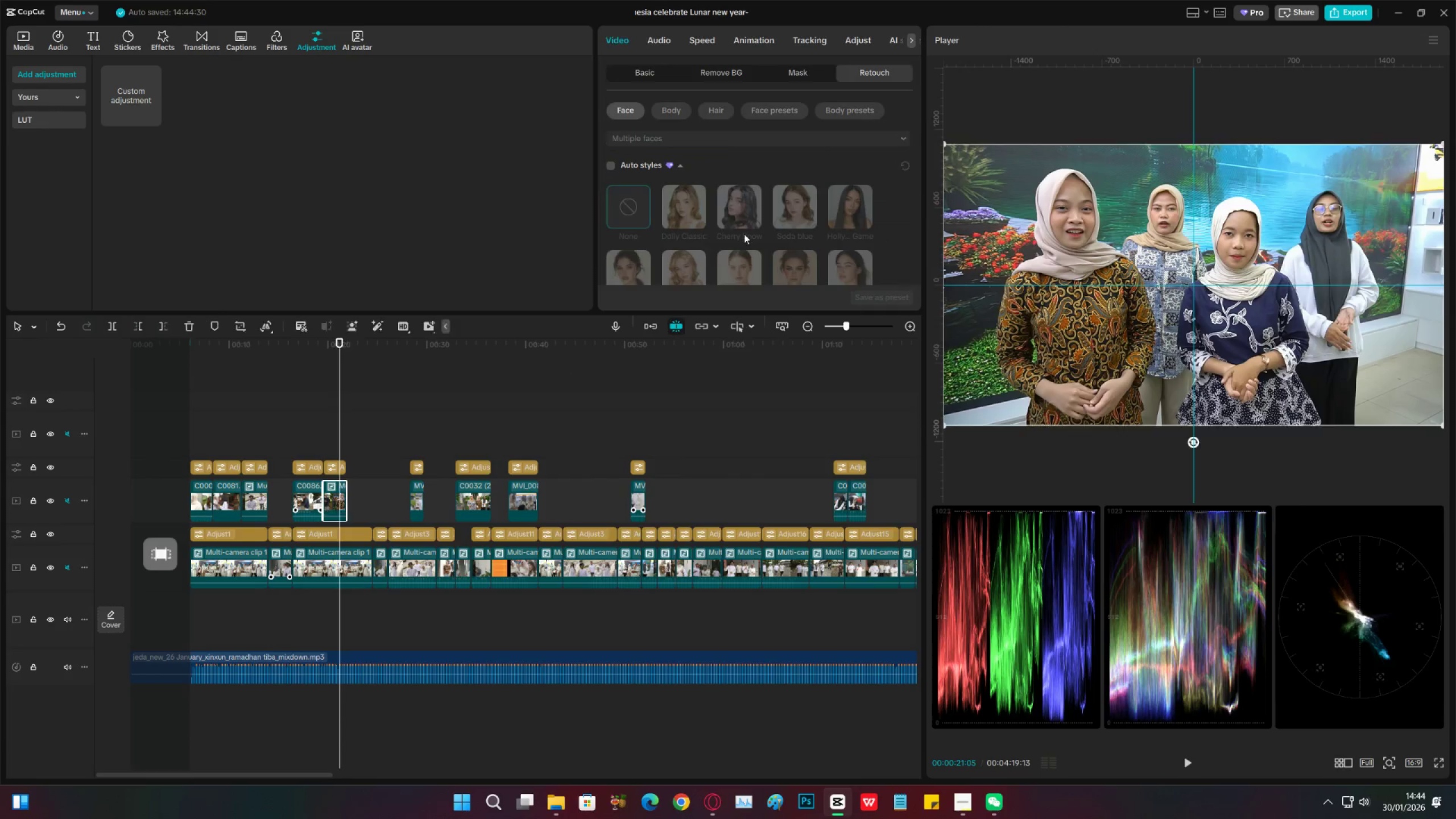 
scroll: coordinate [779, 208], scroll_direction: down, amount: 18.0
 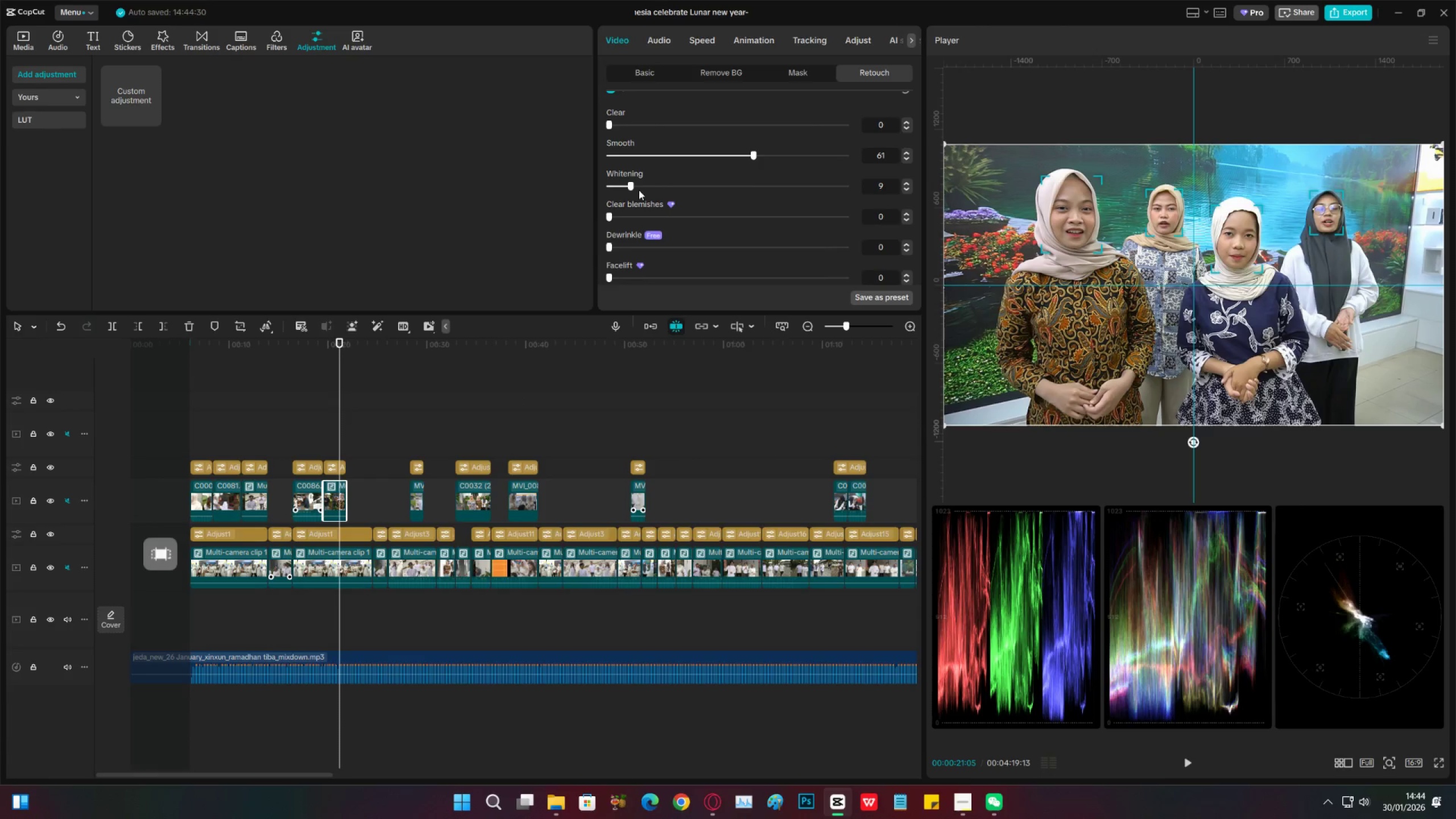 
left_click_drag(start_coordinate=[638, 189], to_coordinate=[650, 180])
 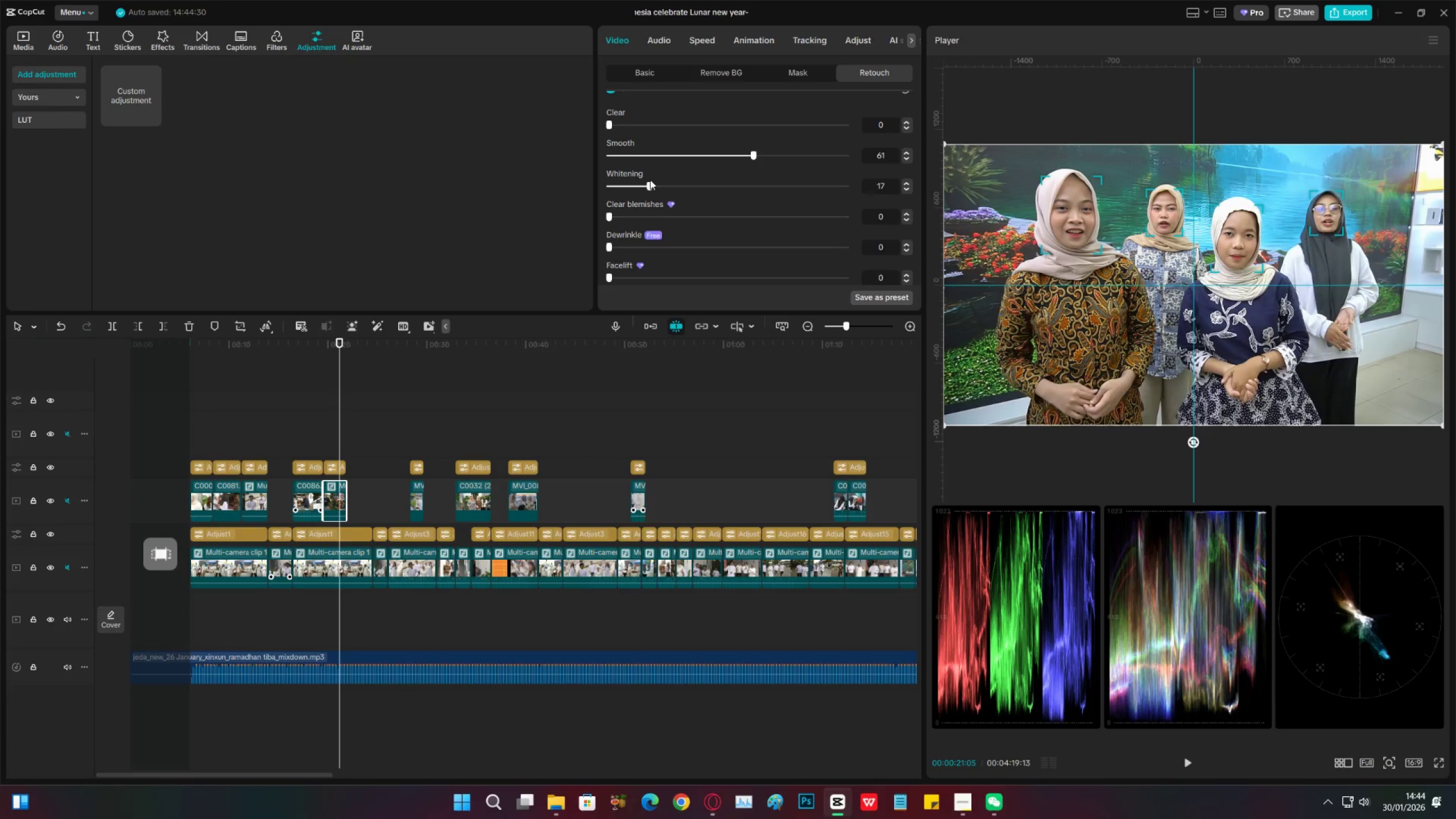 
key(Space)
 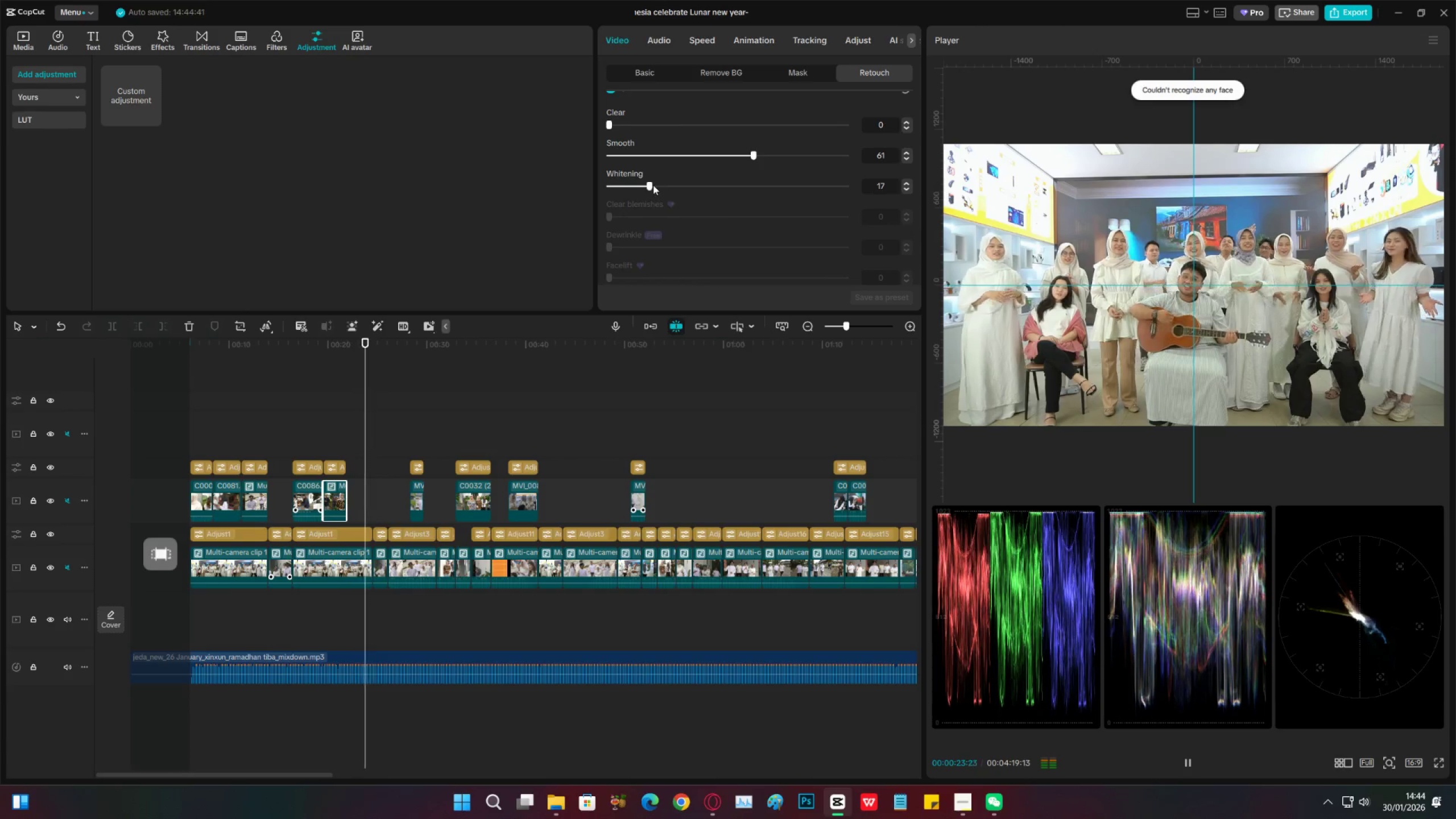 
key(Space)
 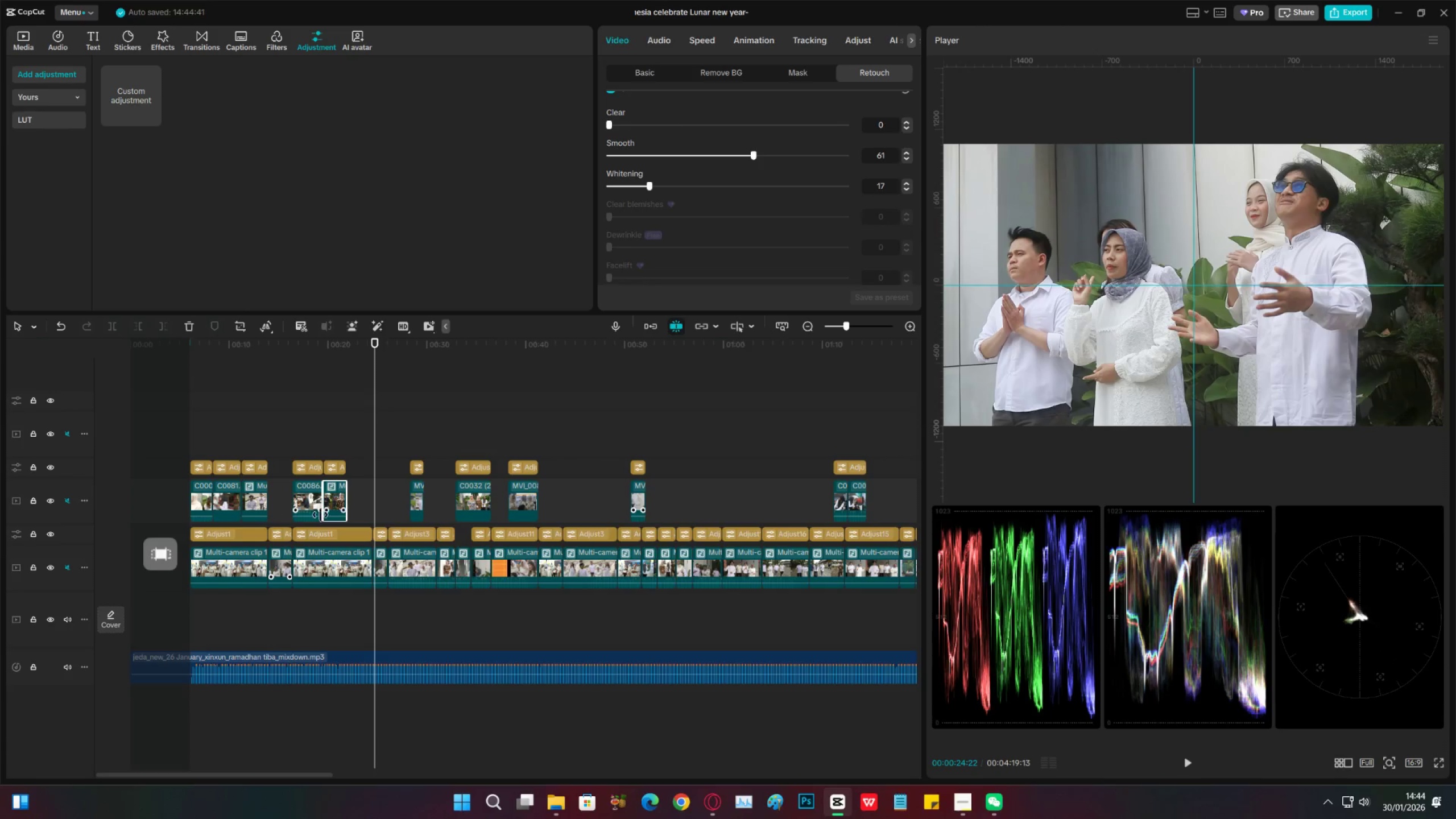 
left_click([277, 533])
 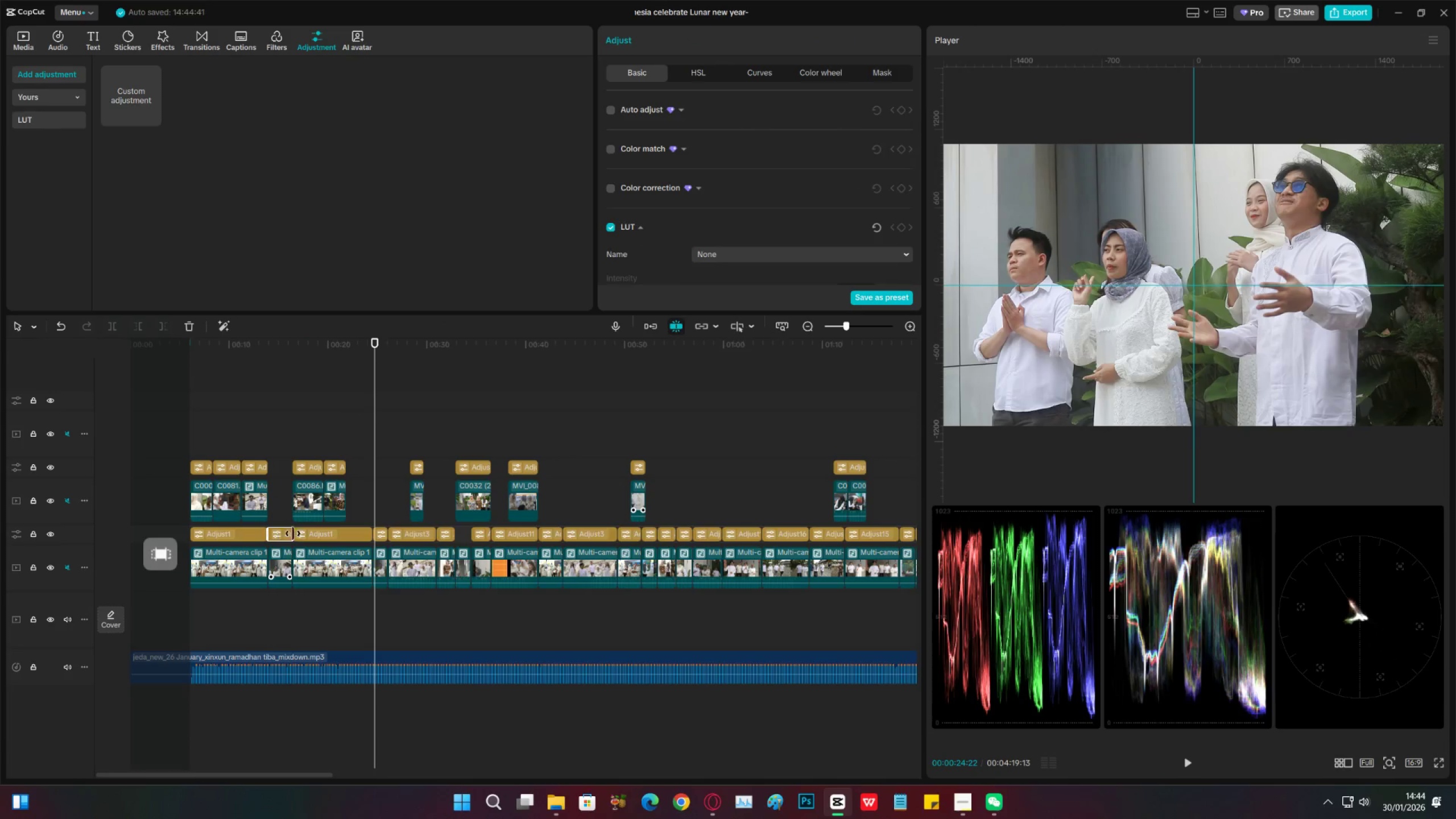 
key(Control+C)
 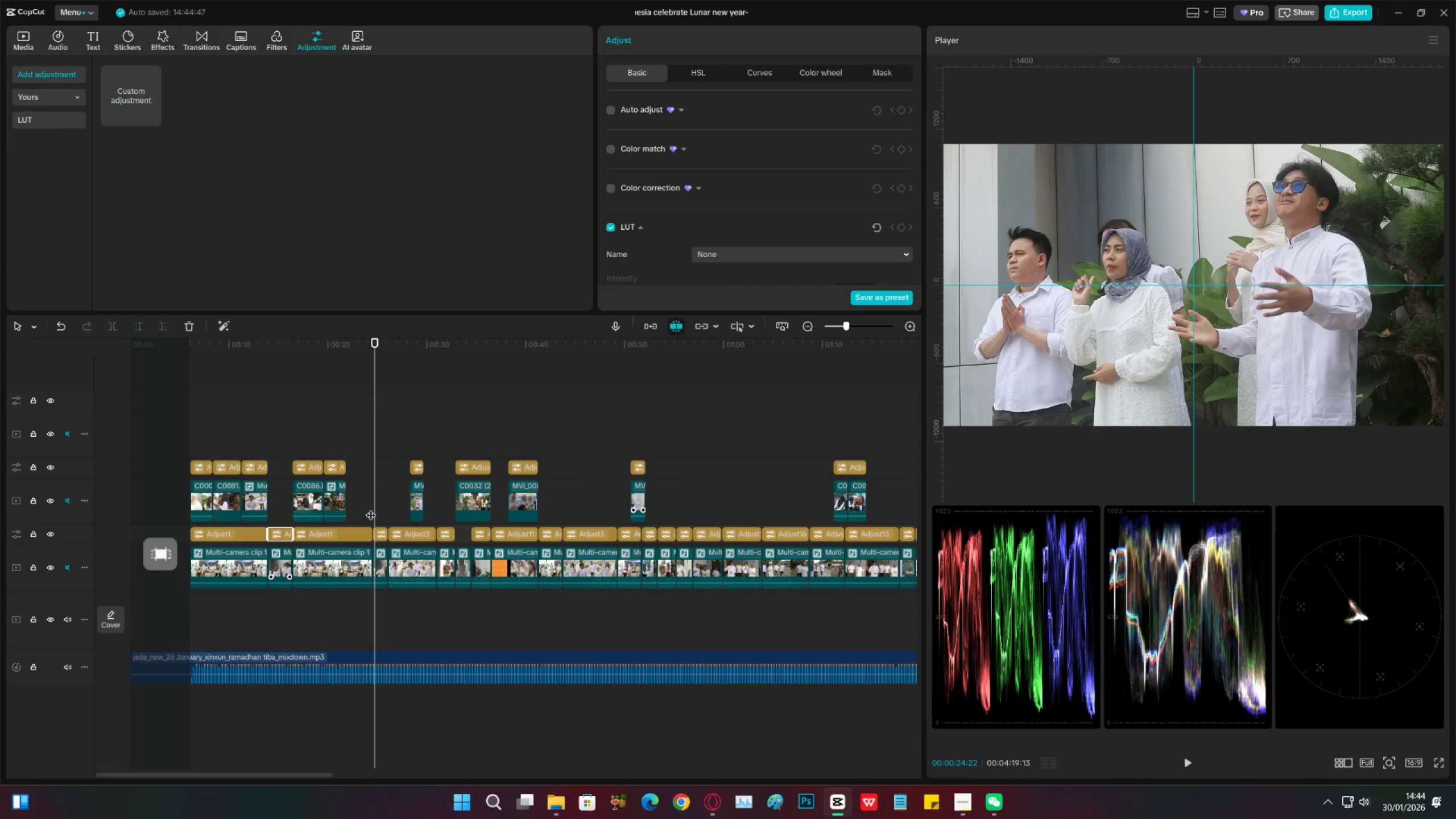 
left_click_drag(start_coordinate=[371, 508], to_coordinate=[365, 508])
 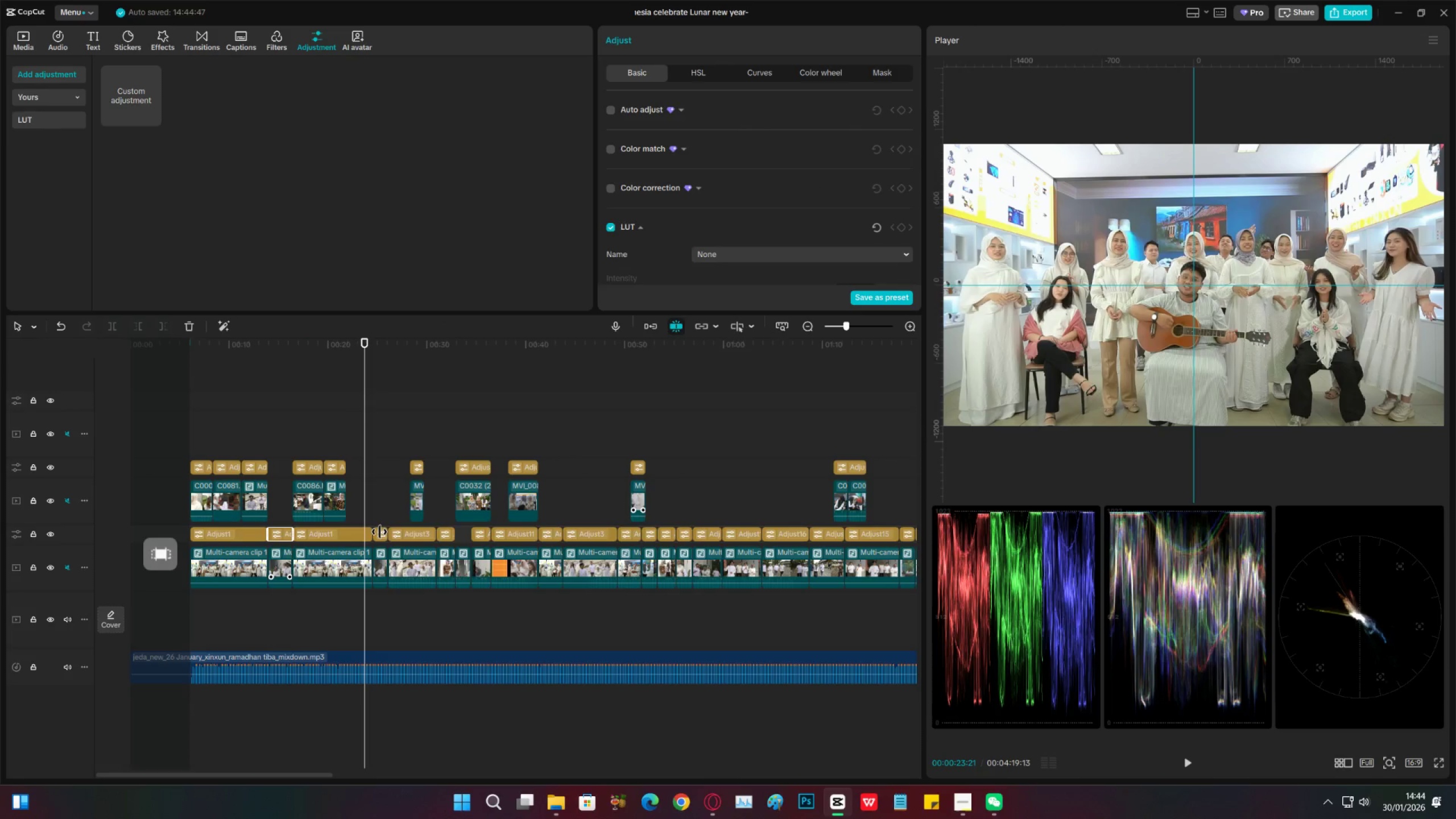 
left_click([379, 532])
 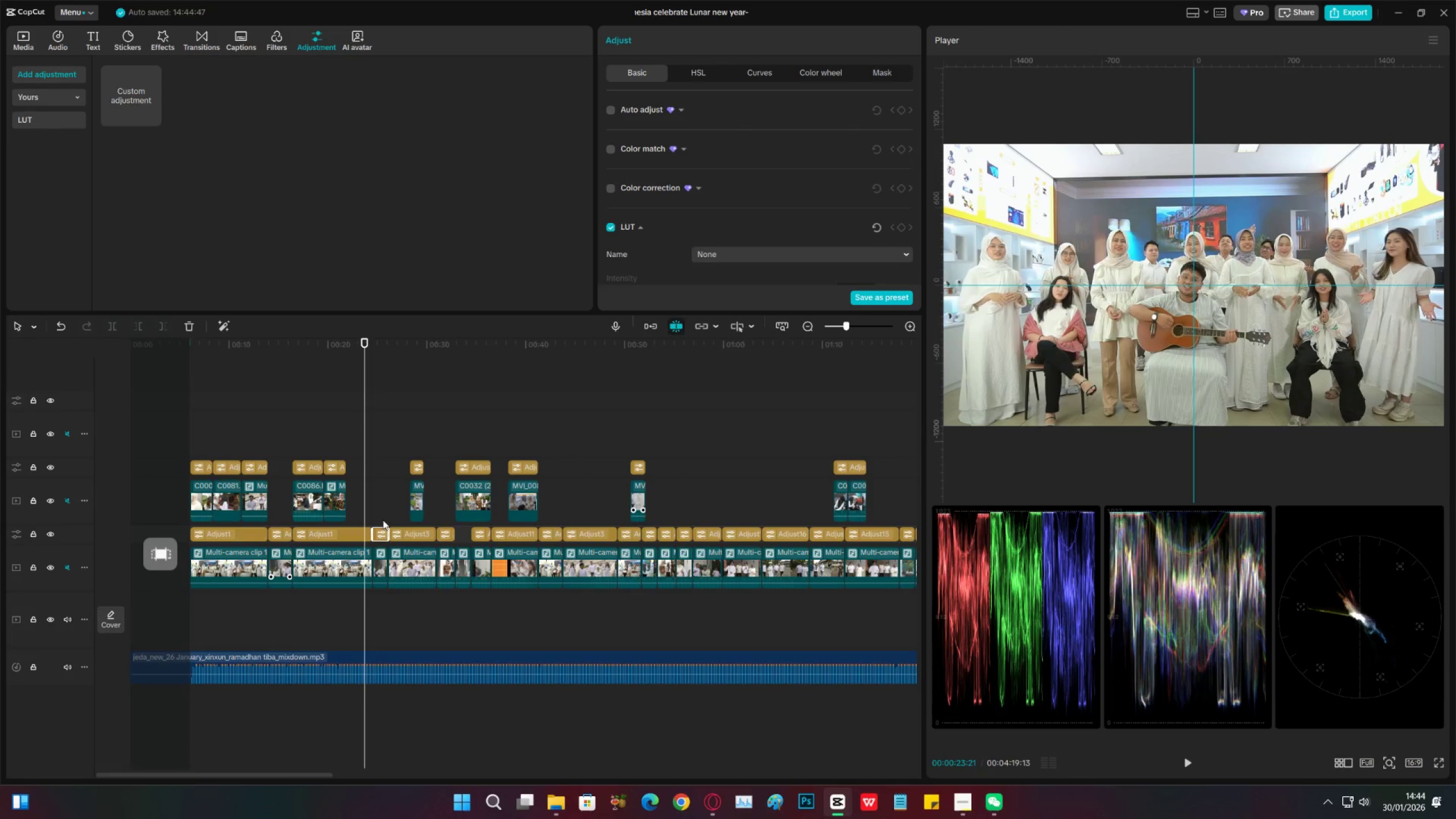 
key(X)
 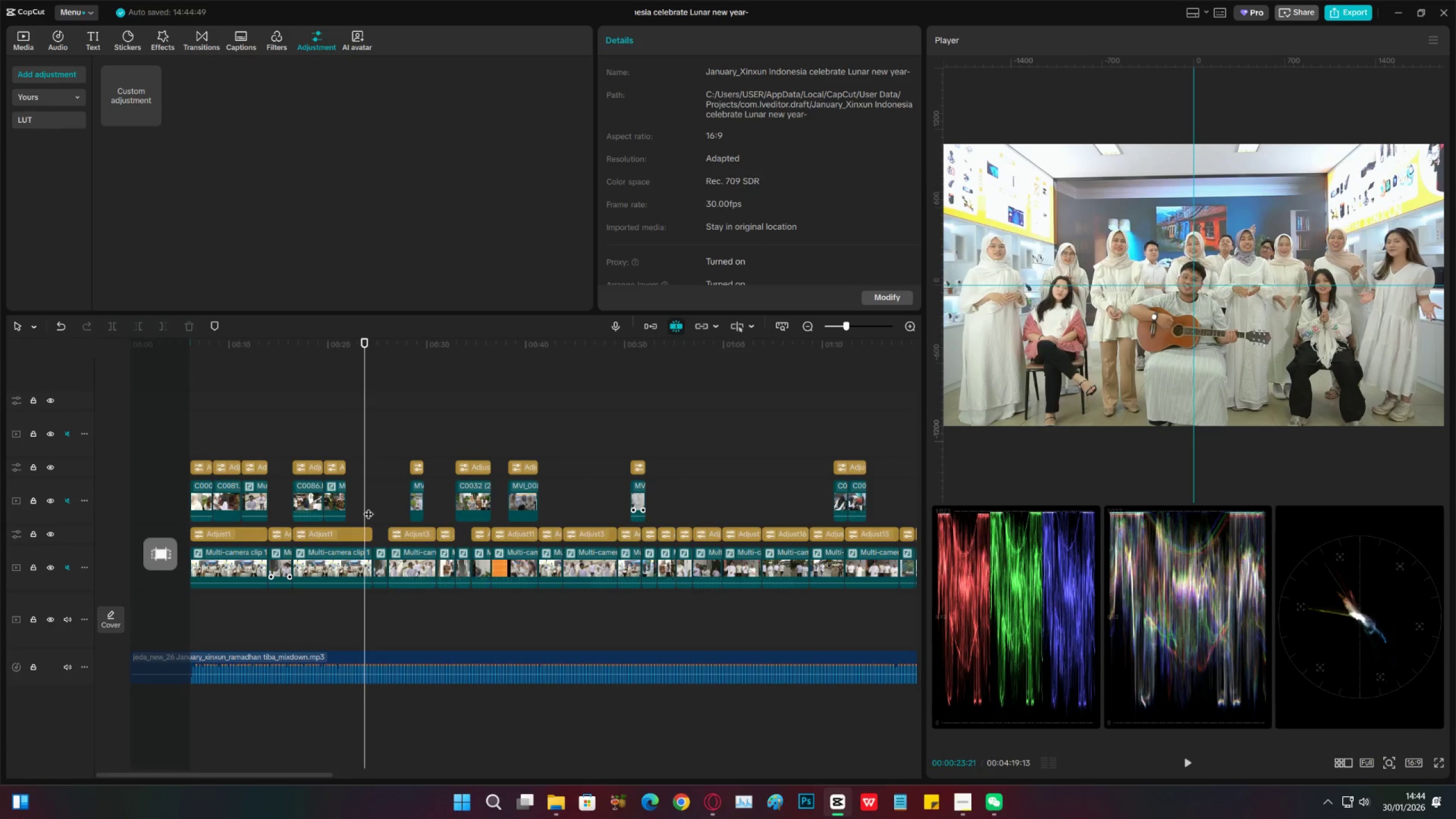 
left_click_drag(start_coordinate=[368, 506], to_coordinate=[372, 506])
 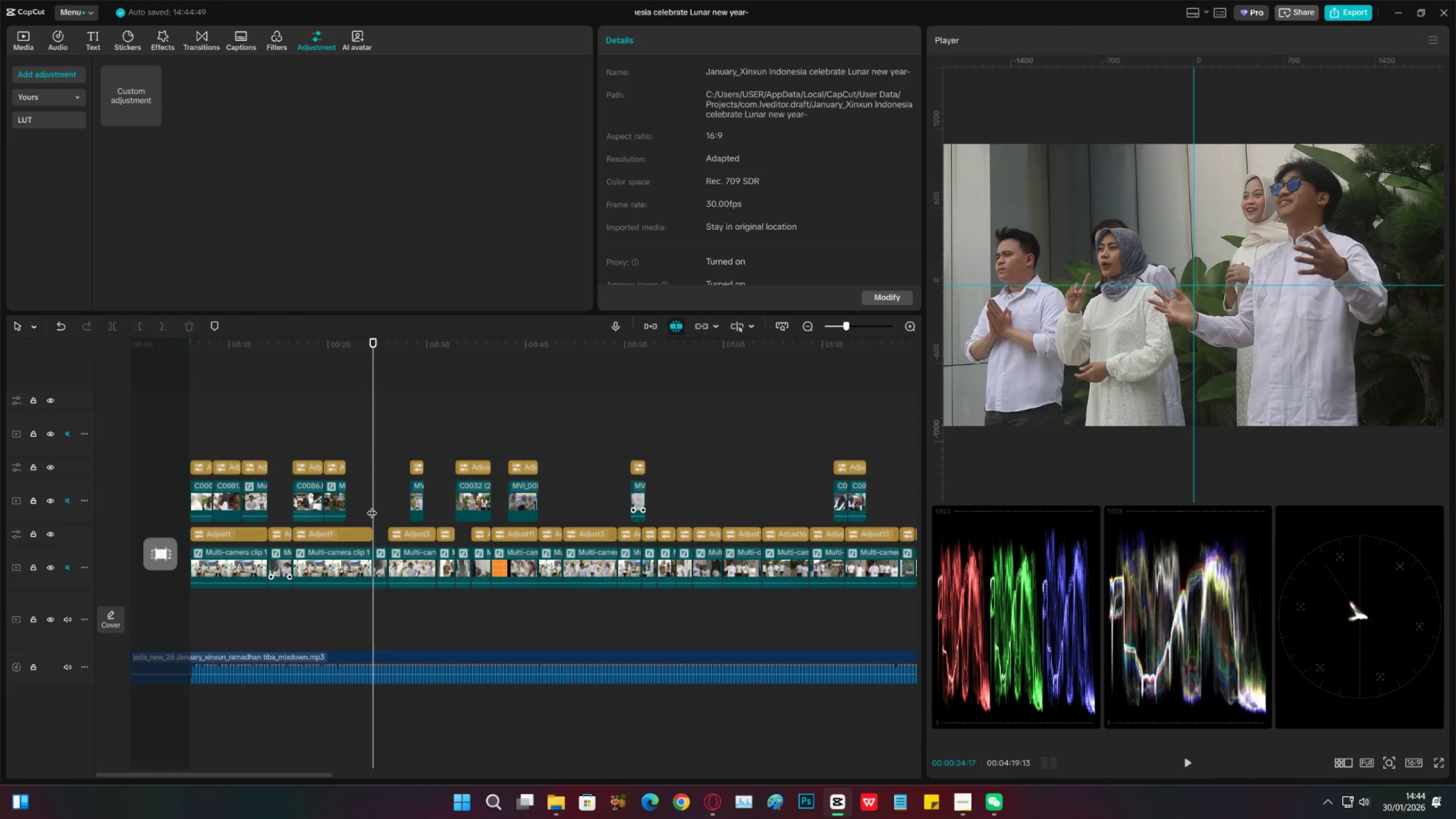 
key(Control+V)
 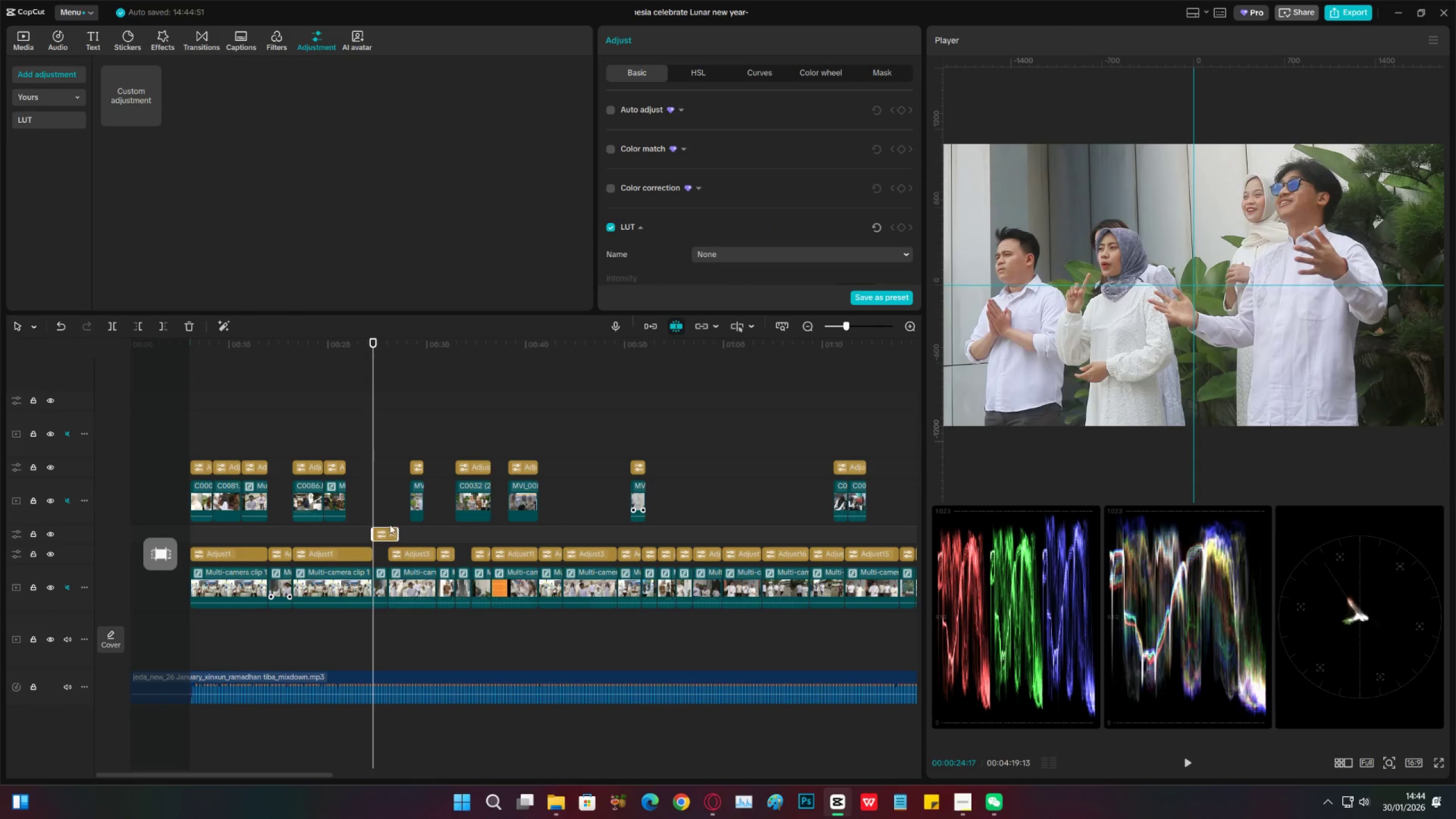 
key(C)
 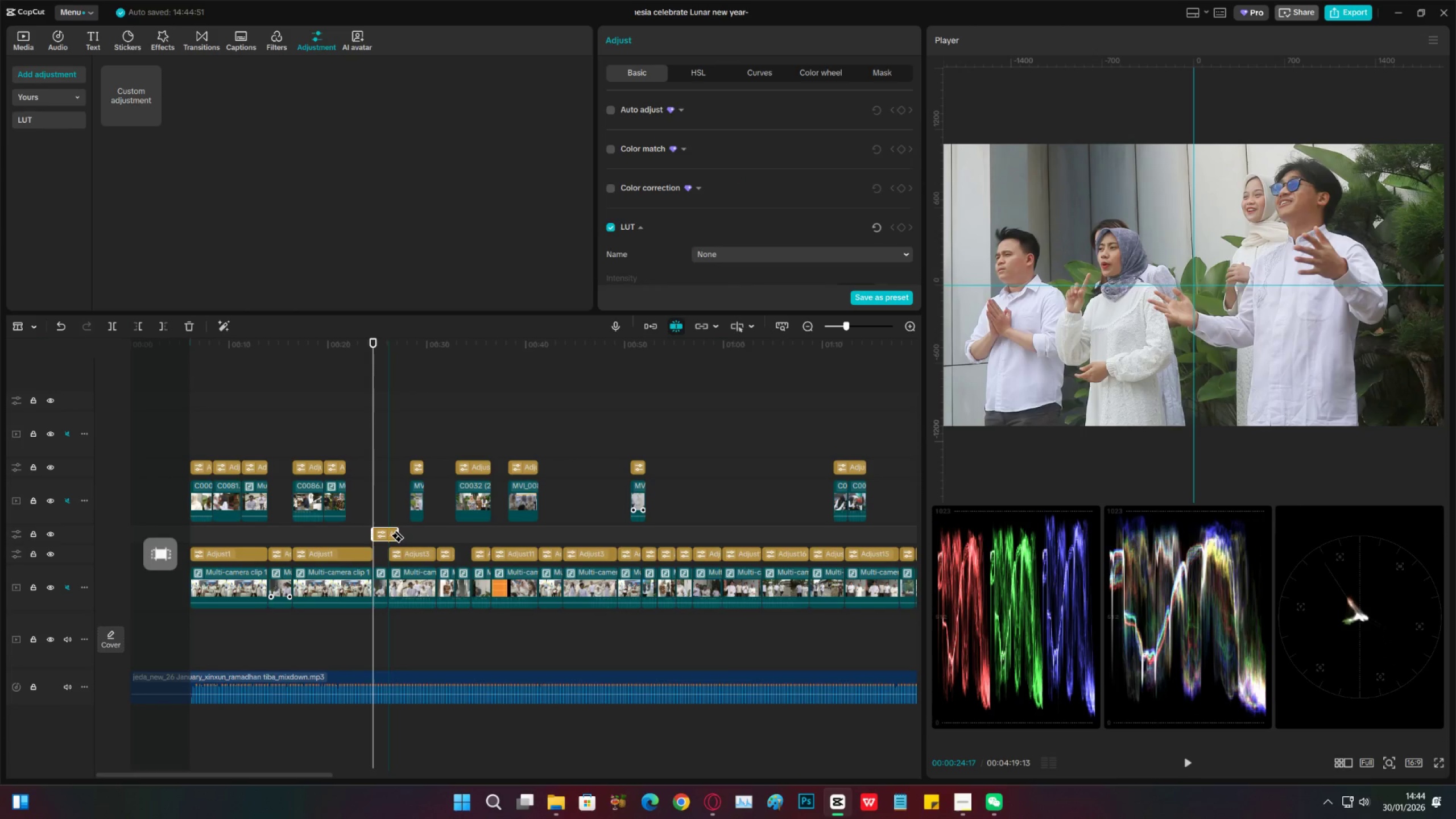 
left_click([390, 535])
 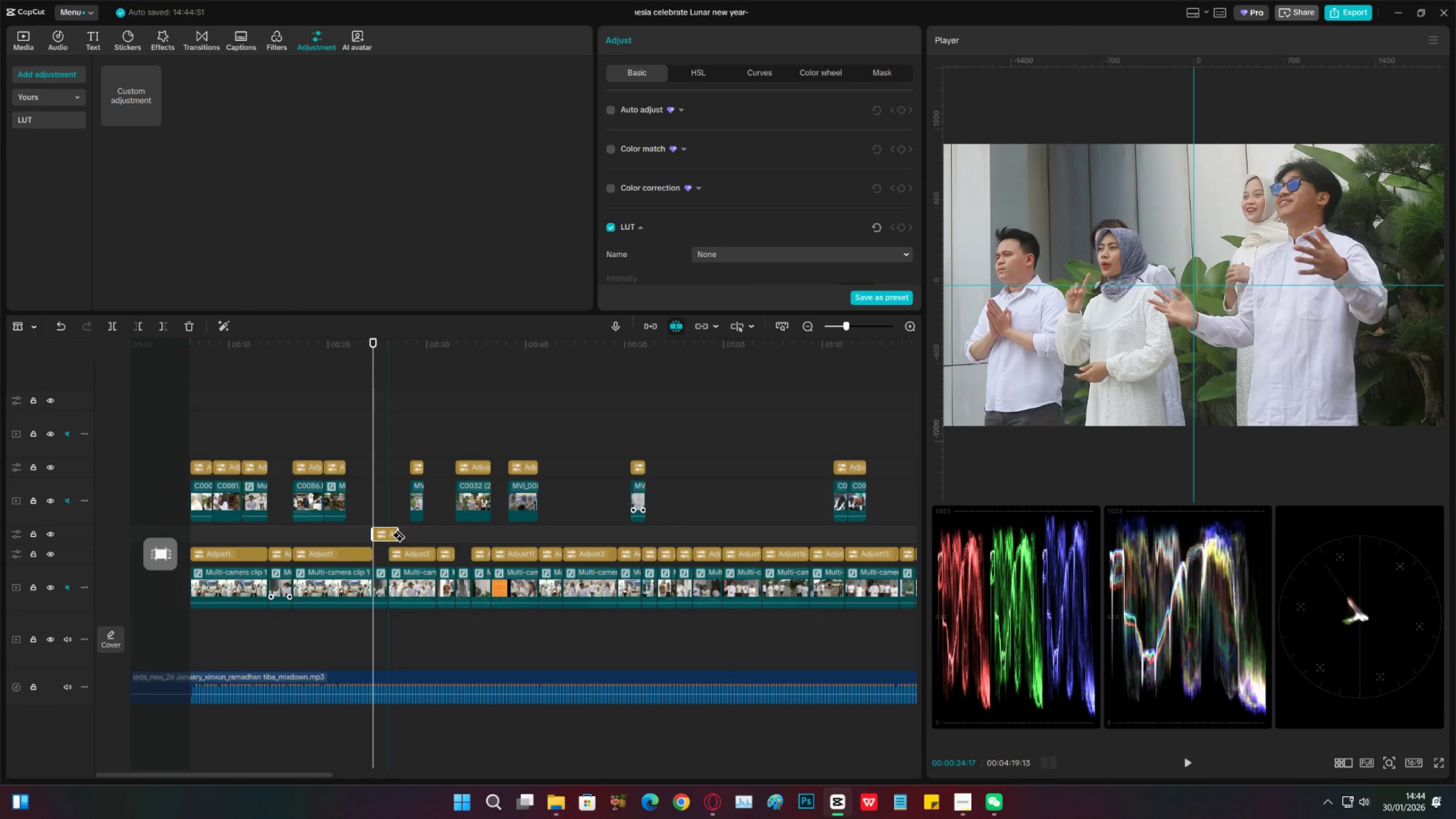 
key(V)
 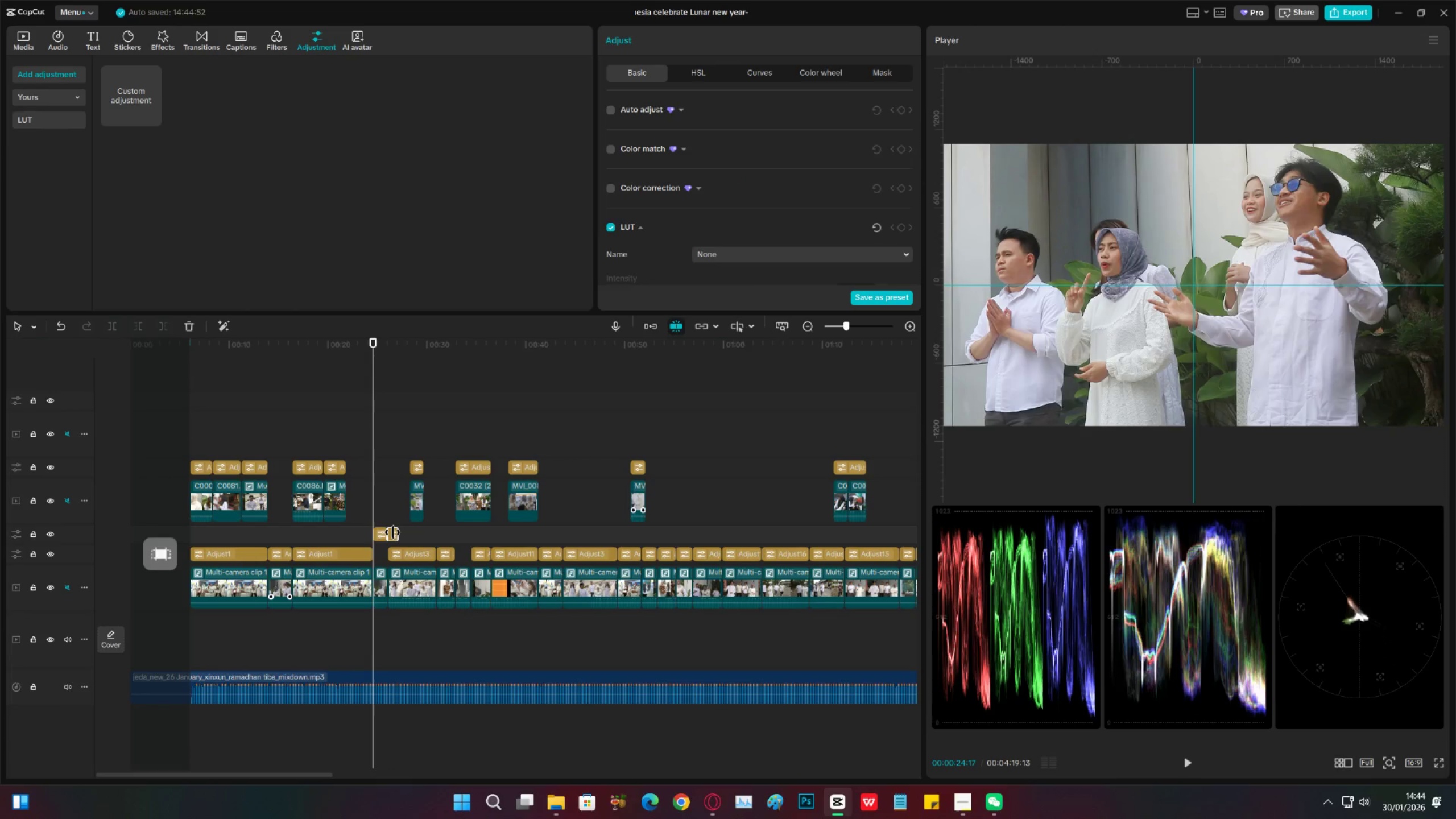 
left_click([392, 532])
 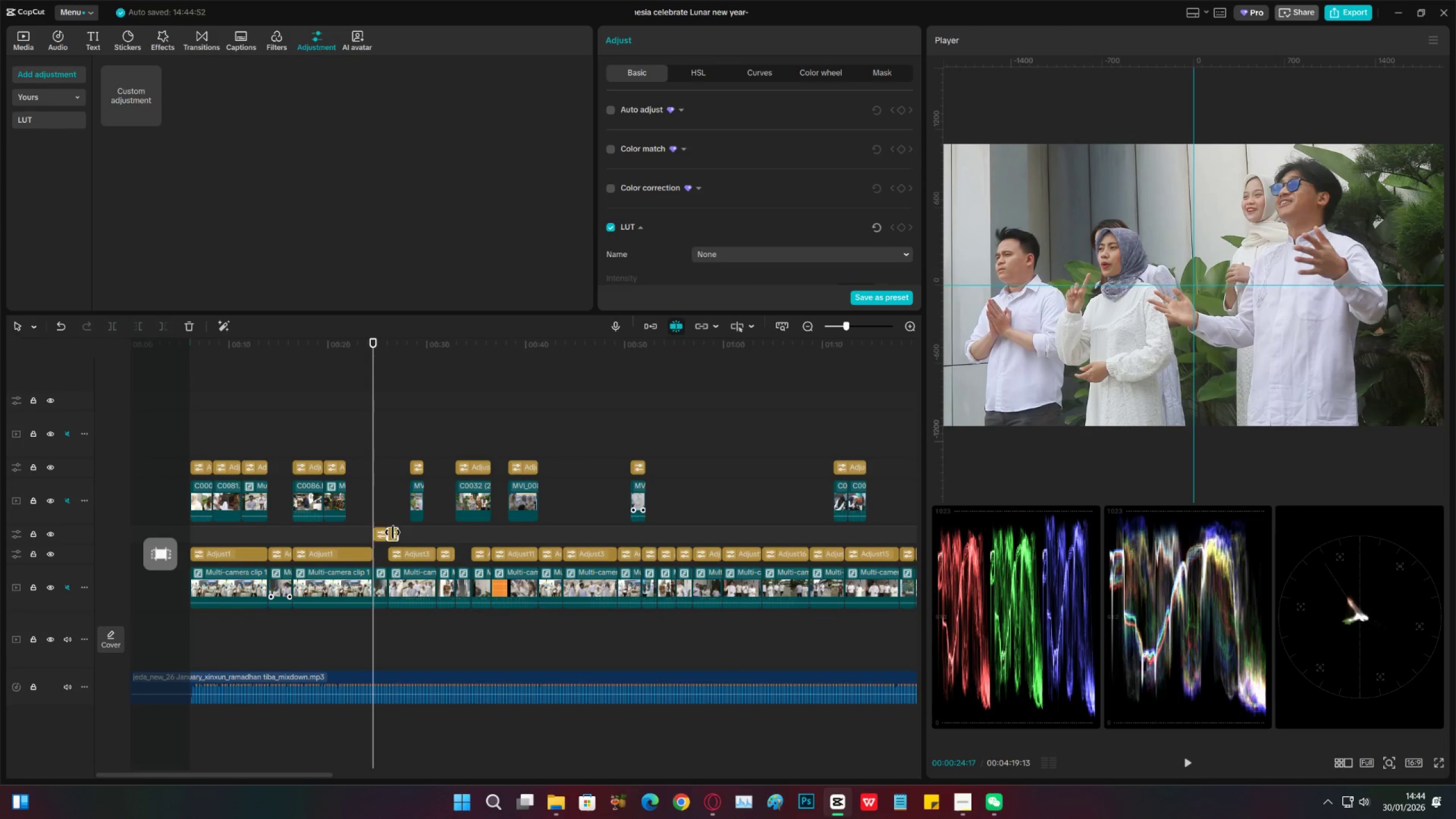 
key(X)
 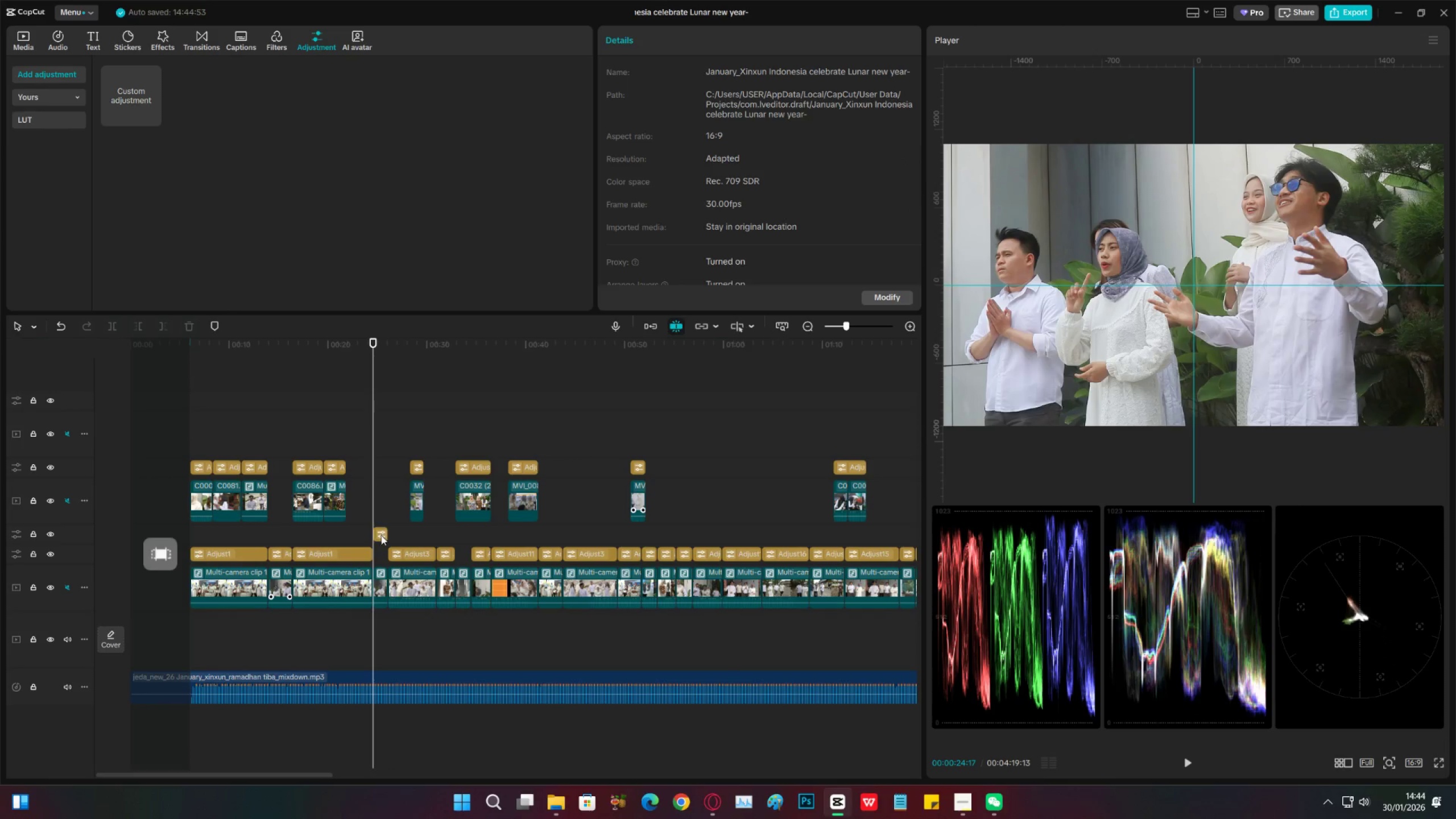 
left_click([382, 536])
 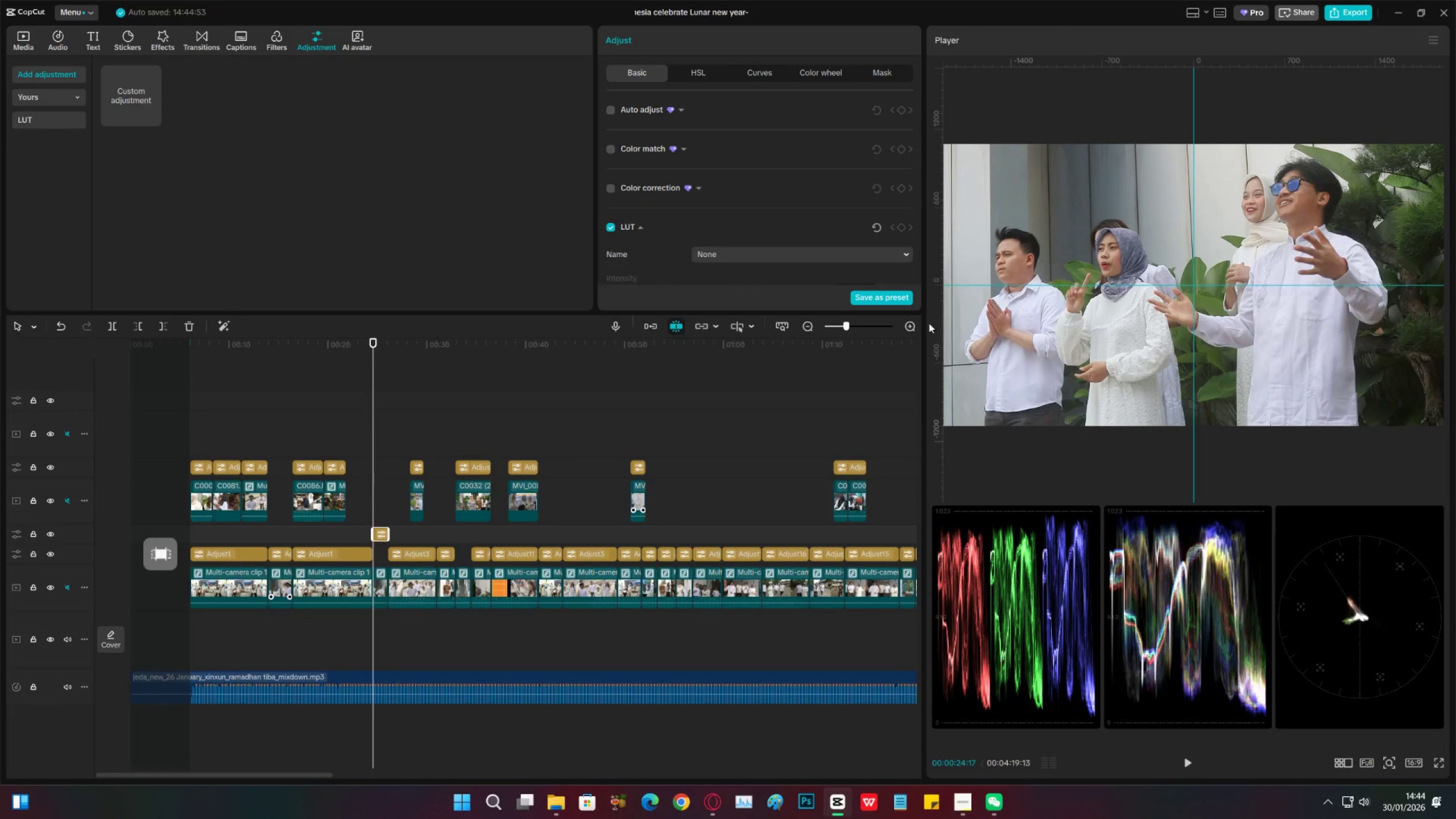 
double_click([918, 328])
 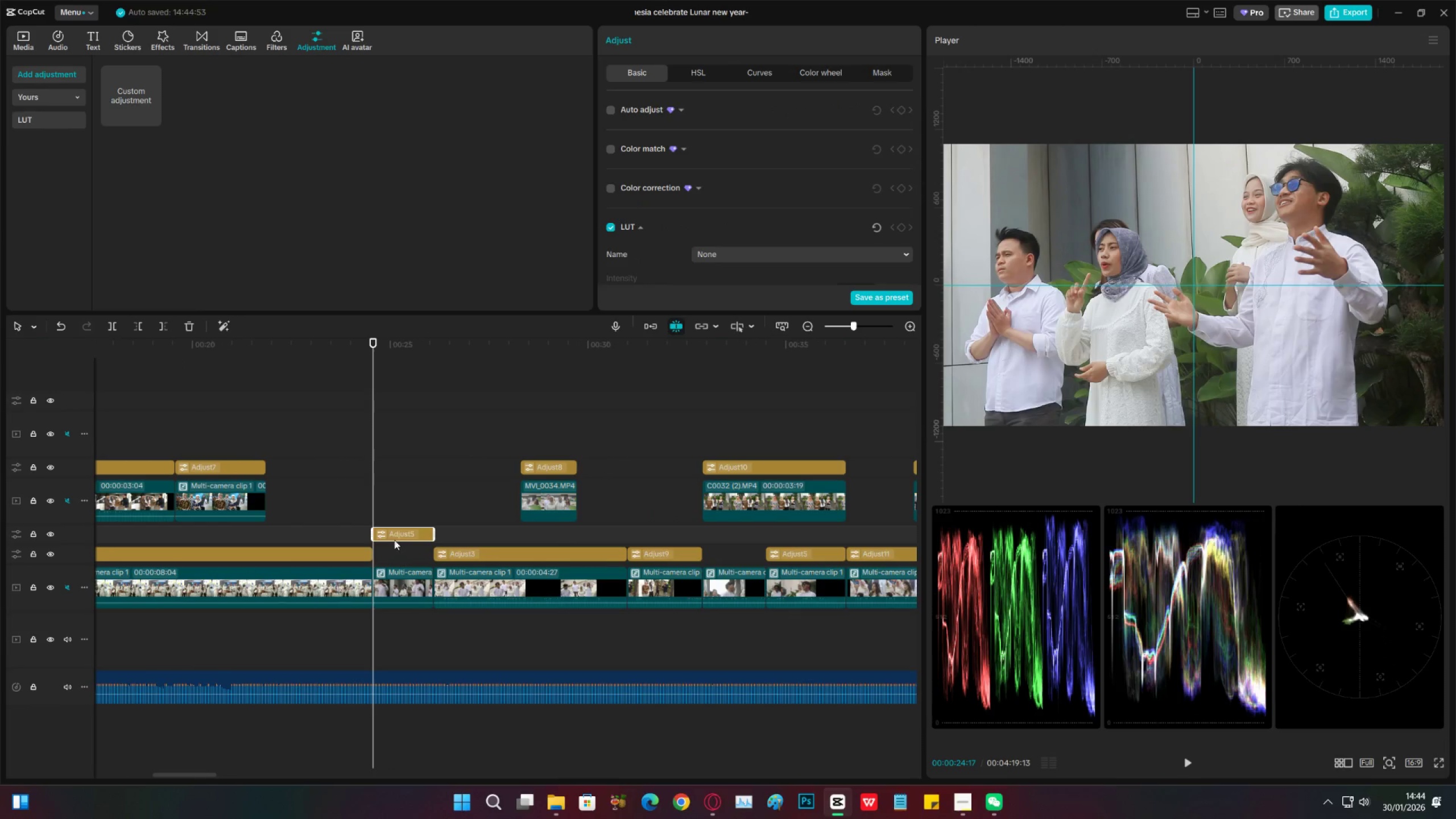 
left_click_drag(start_coordinate=[392, 537], to_coordinate=[393, 557])
 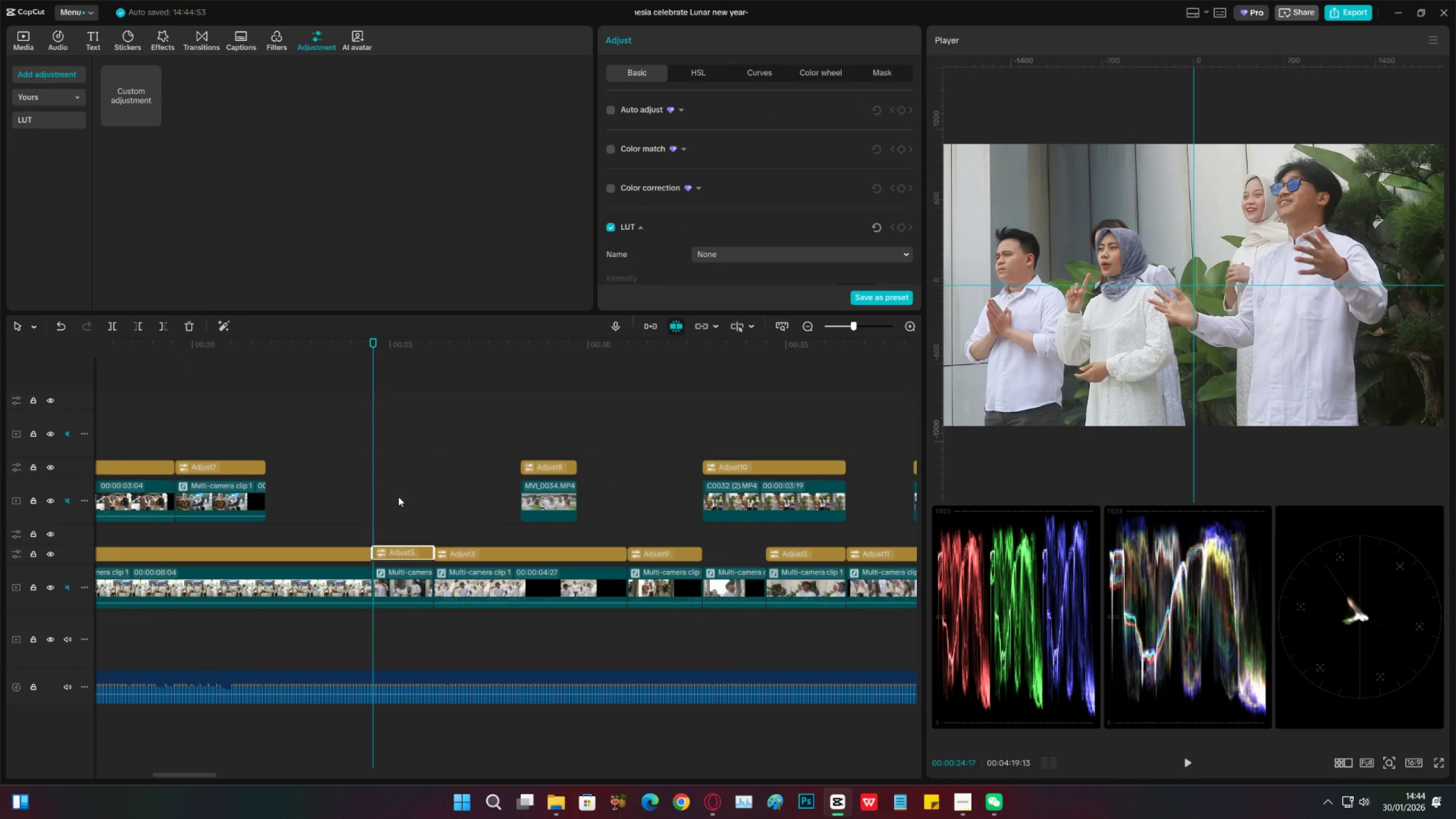 
left_click([398, 496])
 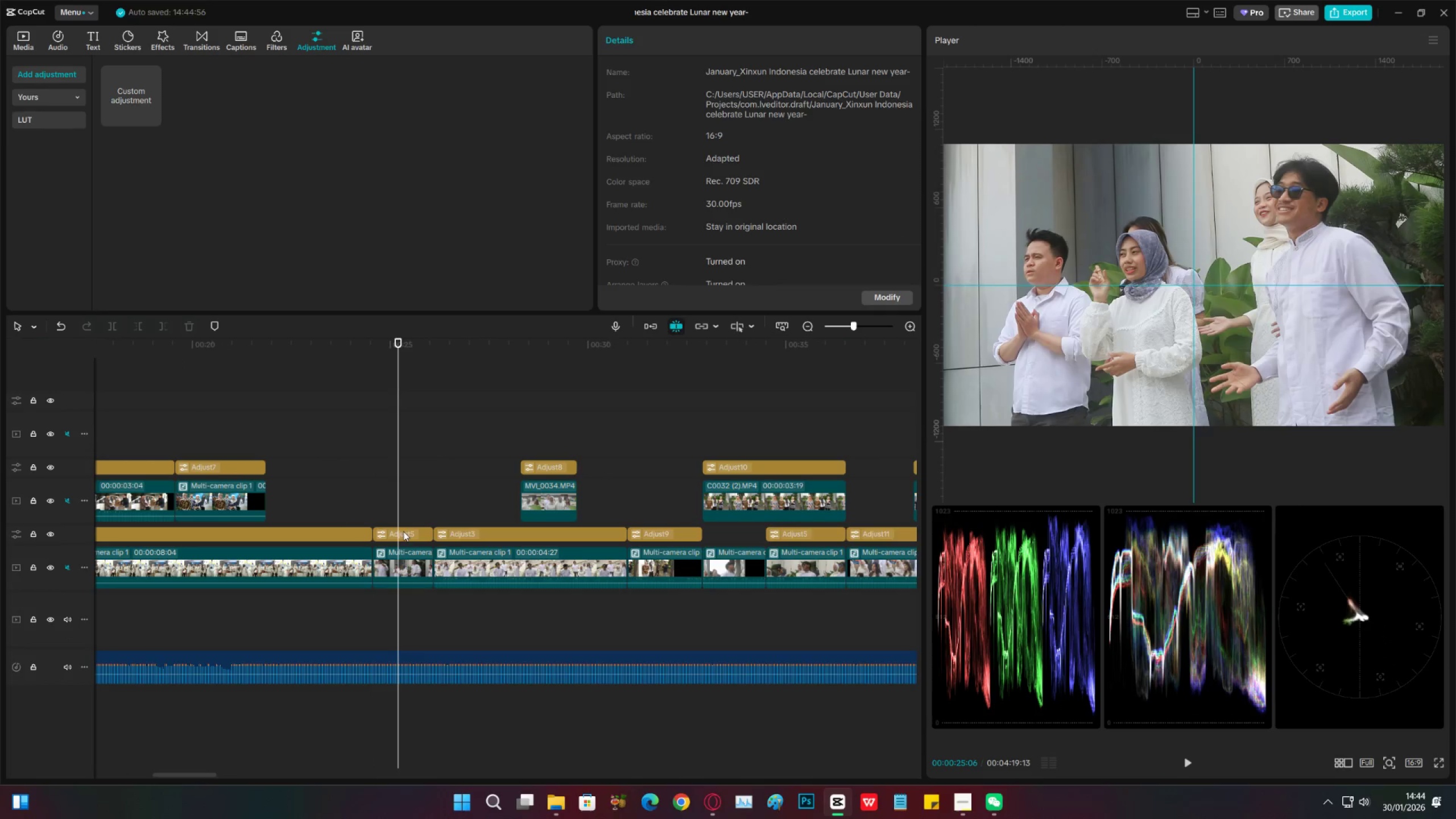 
left_click([403, 532])
 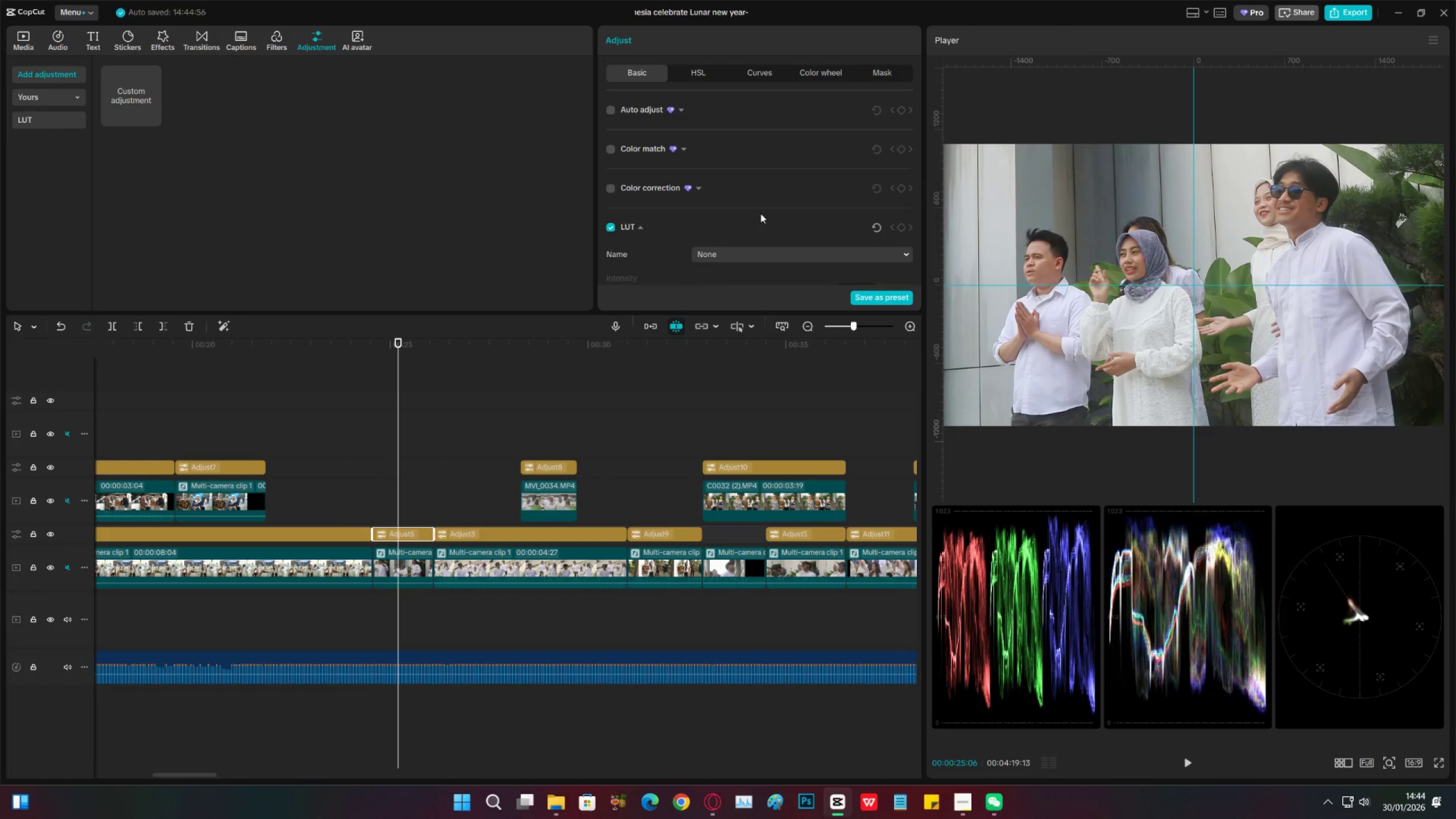 
scroll: coordinate [712, 237], scroll_direction: down, amount: 19.0
 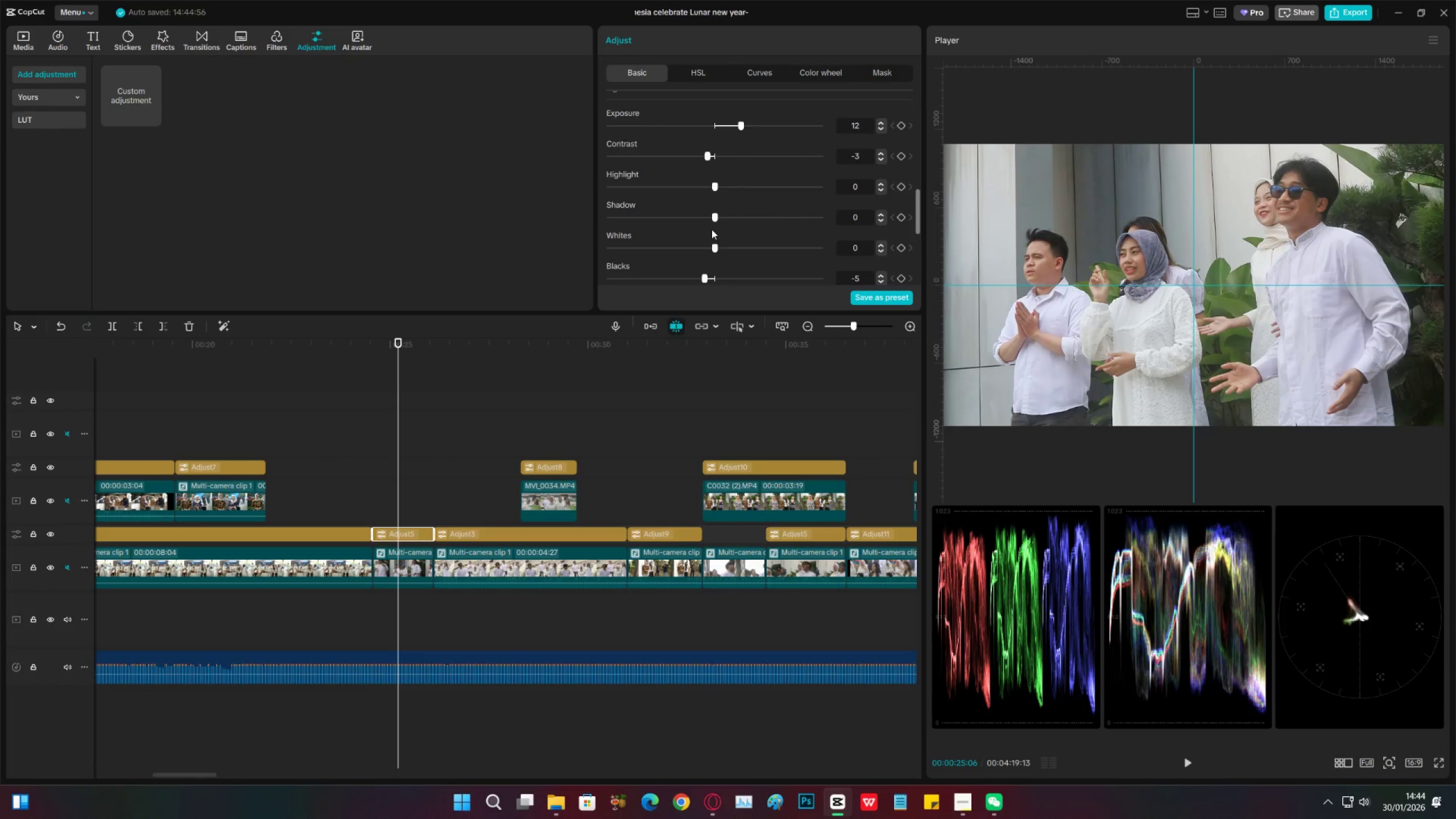 
scroll: coordinate [711, 226], scroll_direction: up, amount: 4.0
 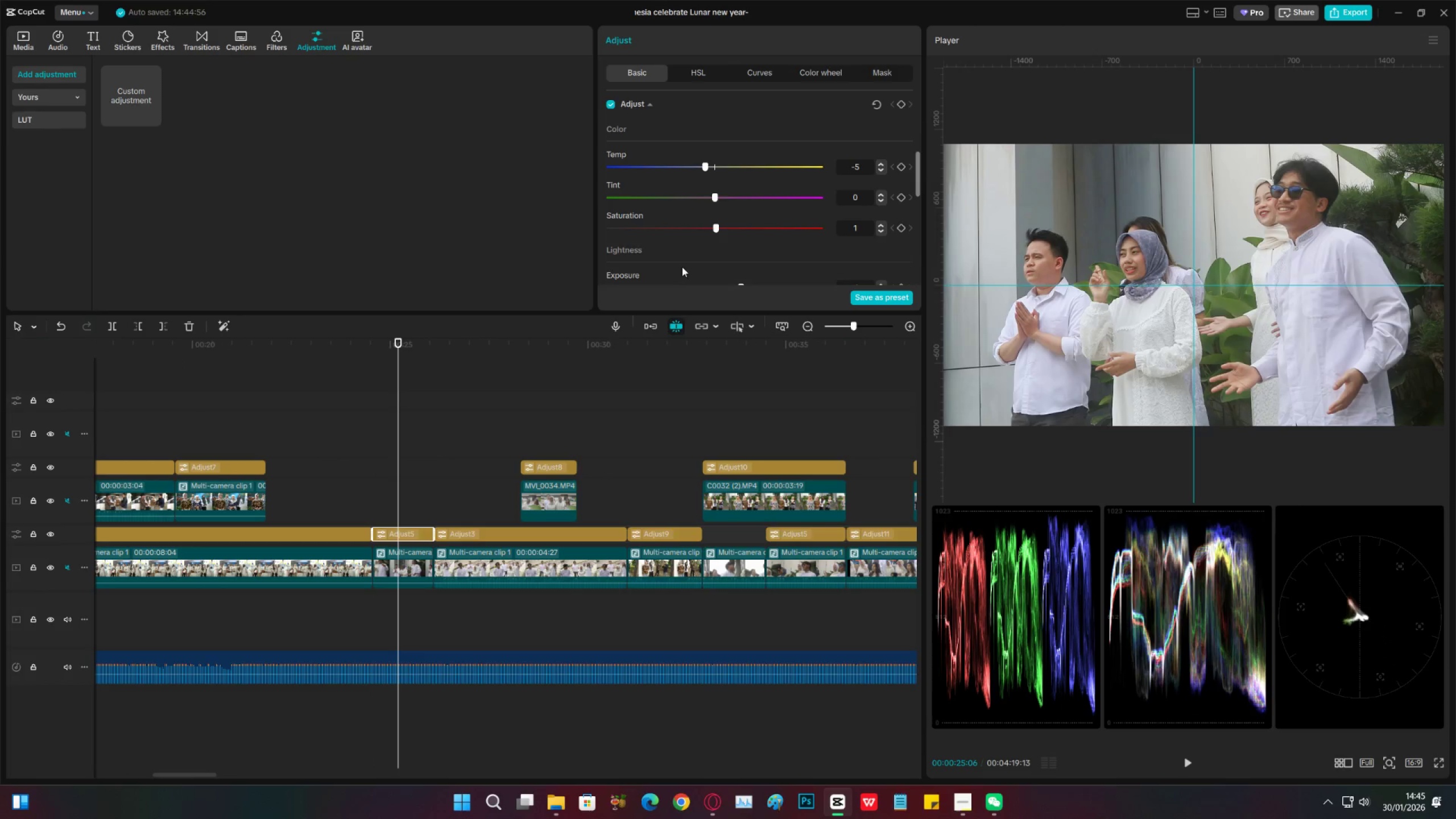 
key(Space)
 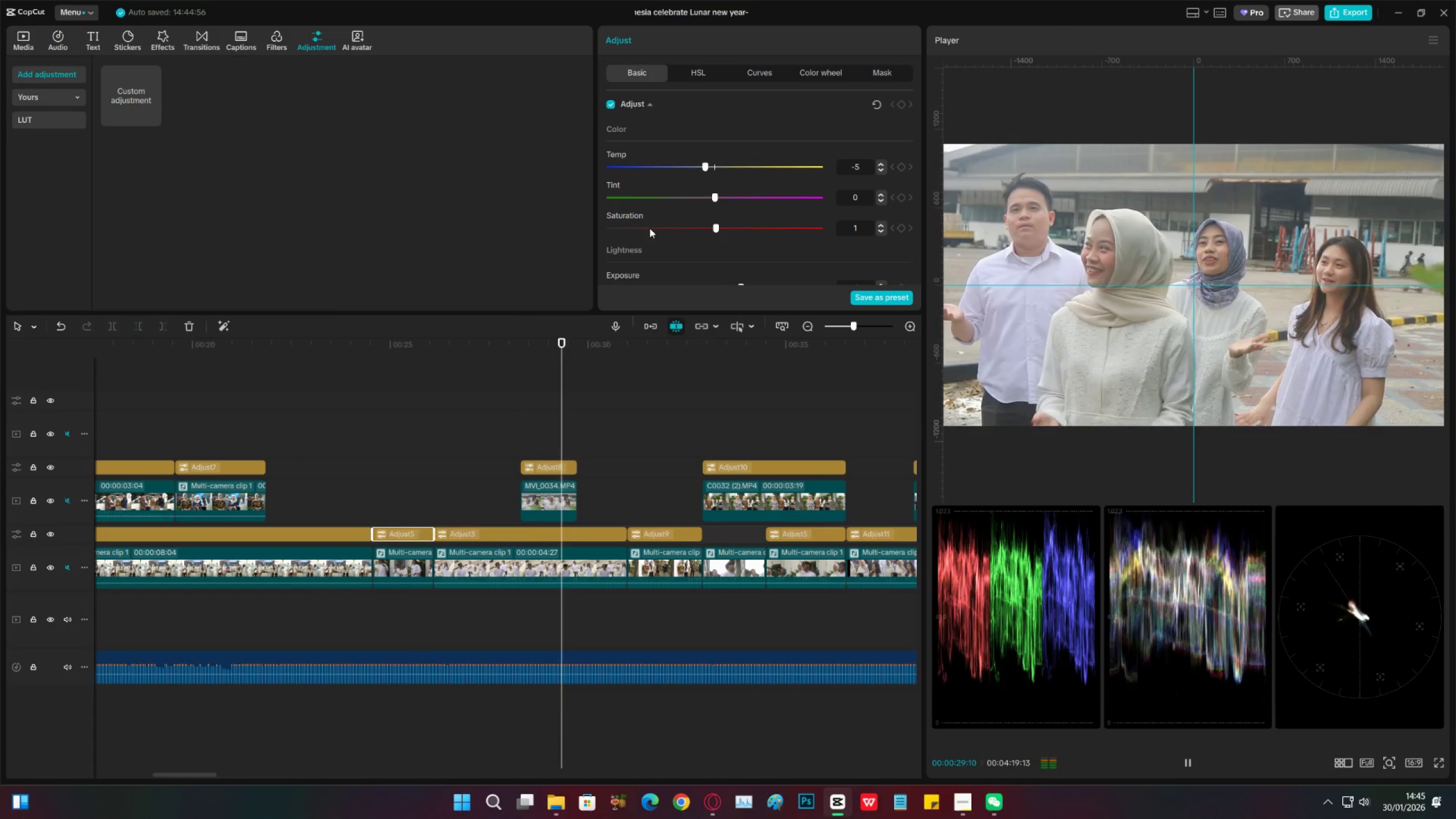 
wait(5.62)
 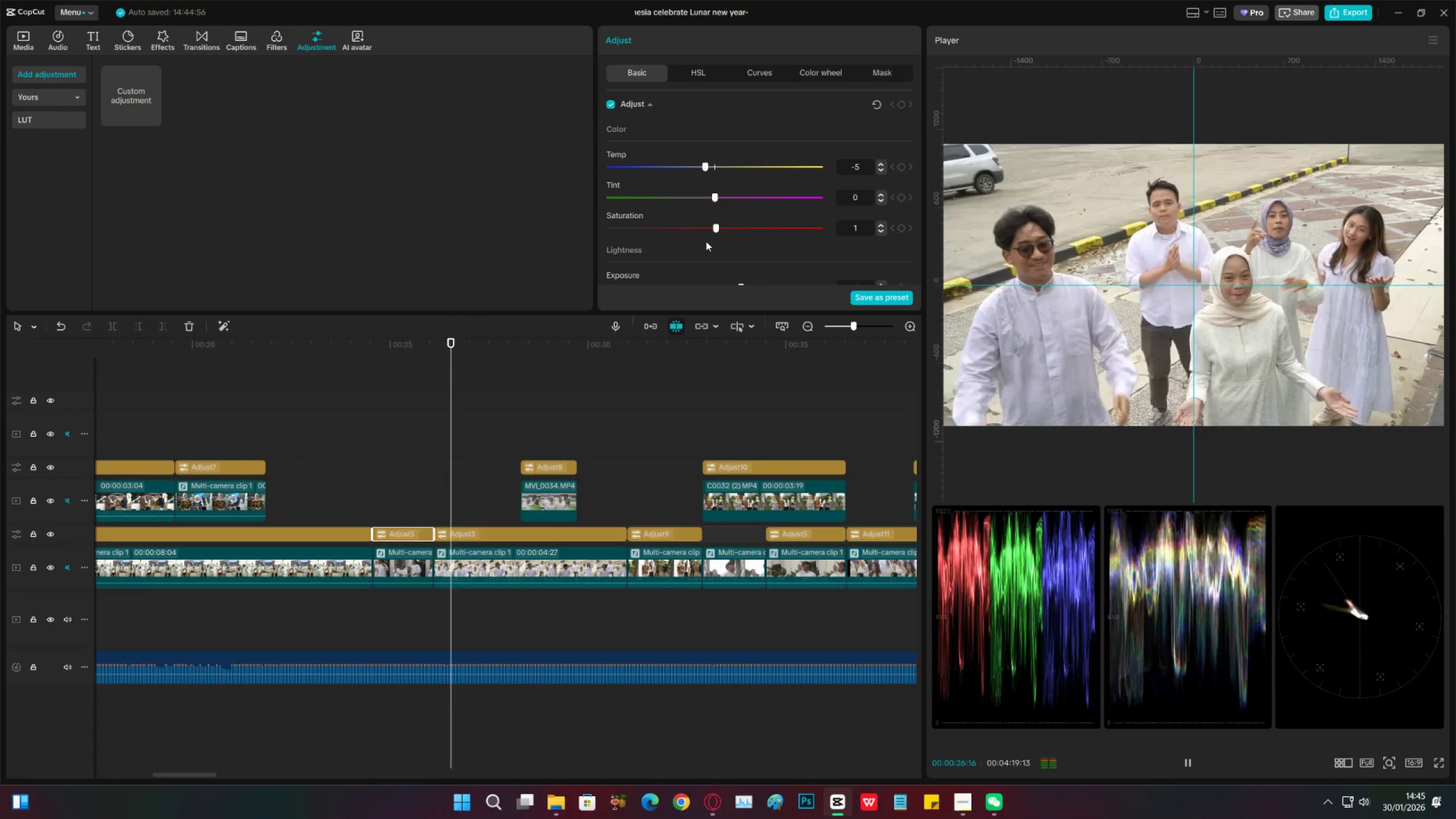 
key(Space)
 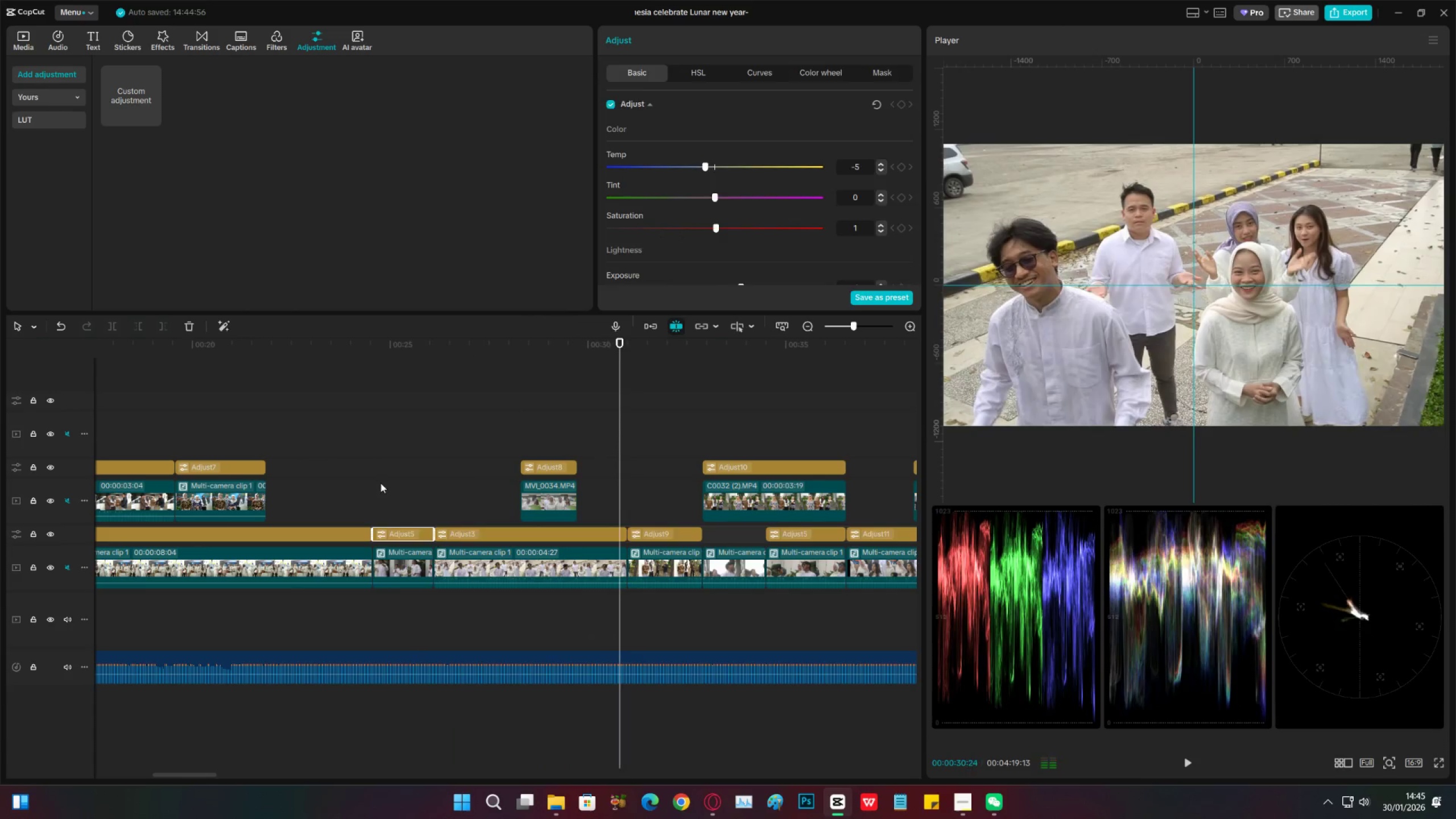 
left_click([380, 483])
 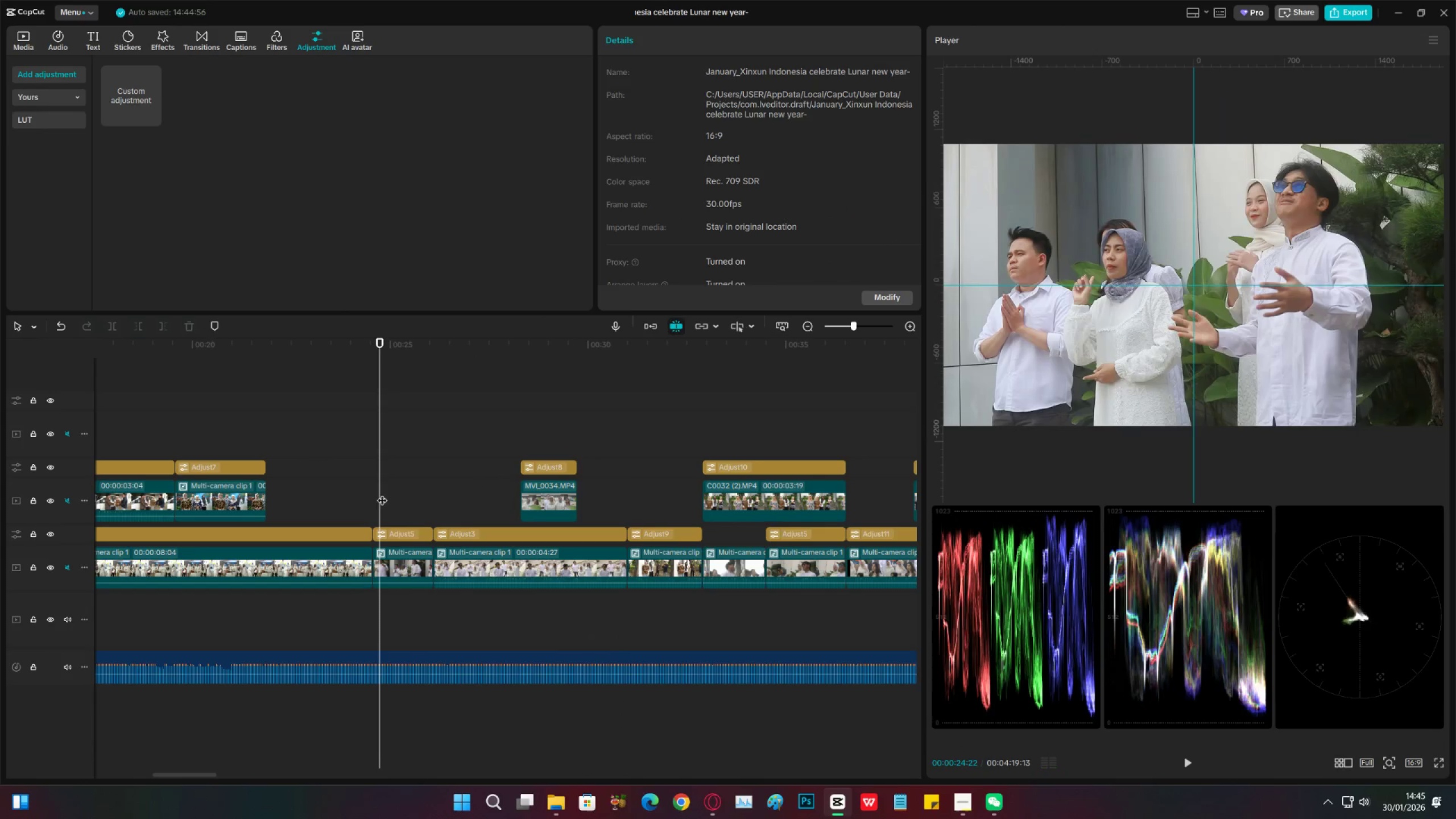 
key(Space)
 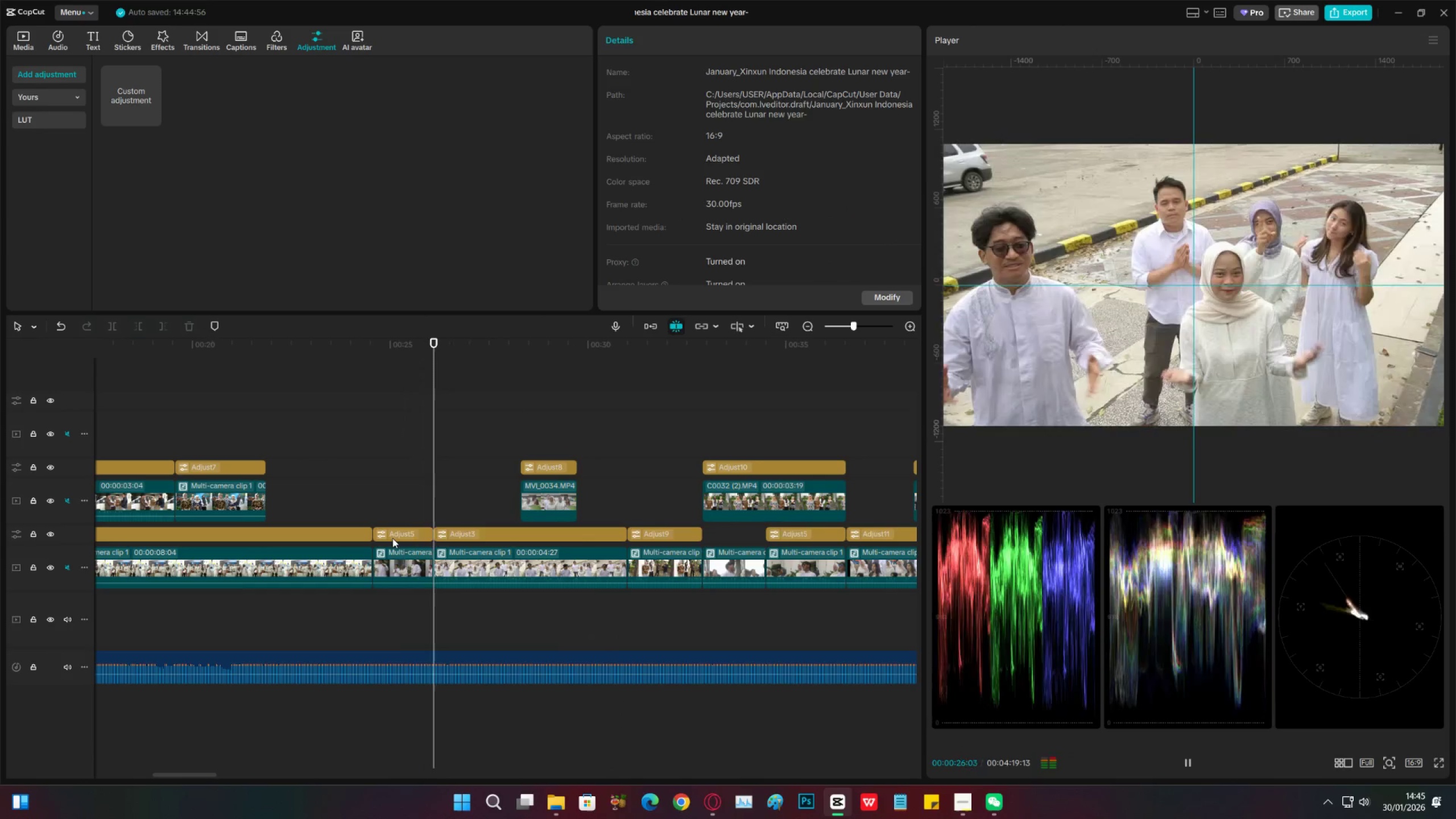 
key(Space)
 